 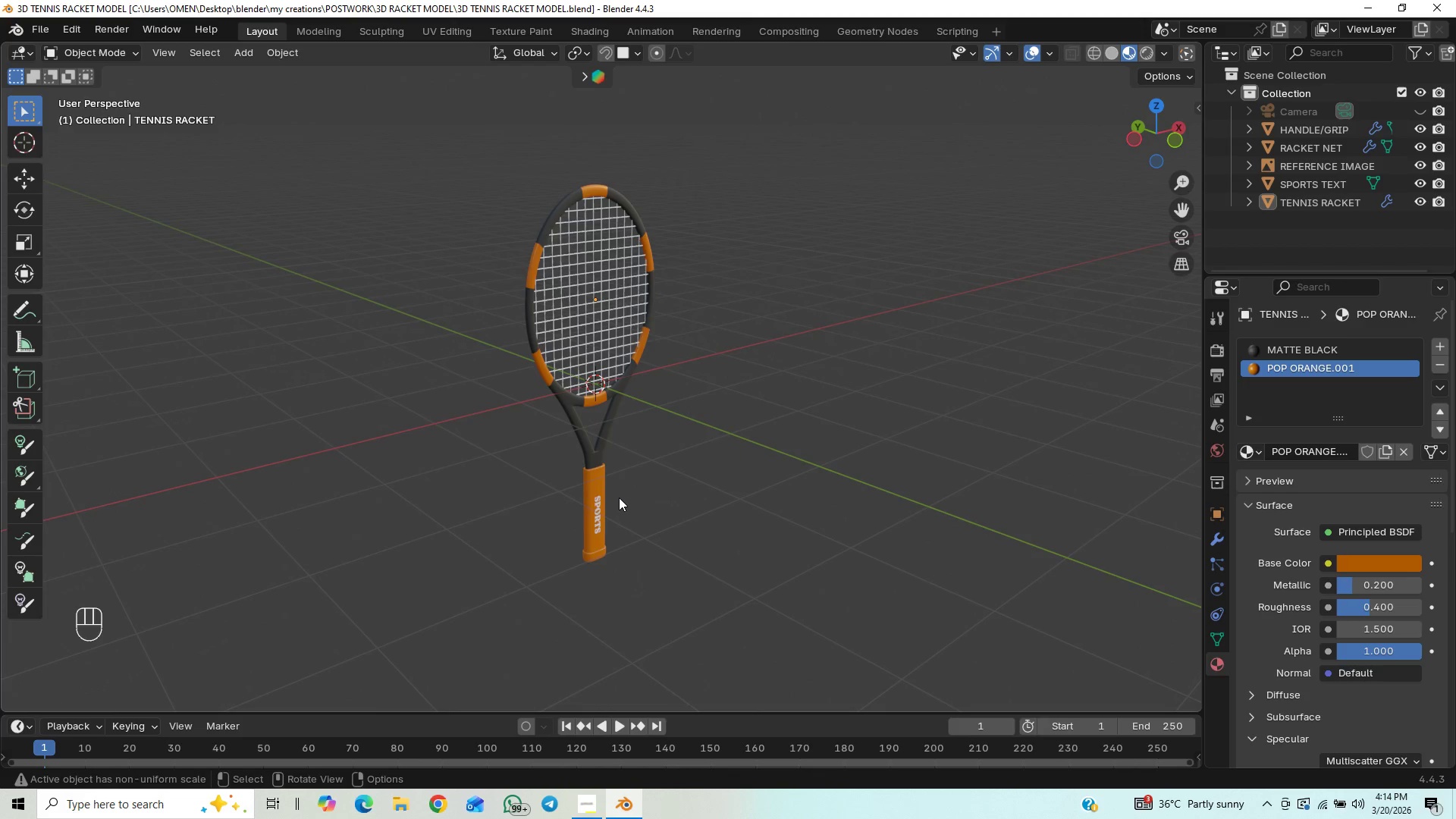 
scroll: coordinate [610, 522], scroll_direction: up, amount: 3.0
 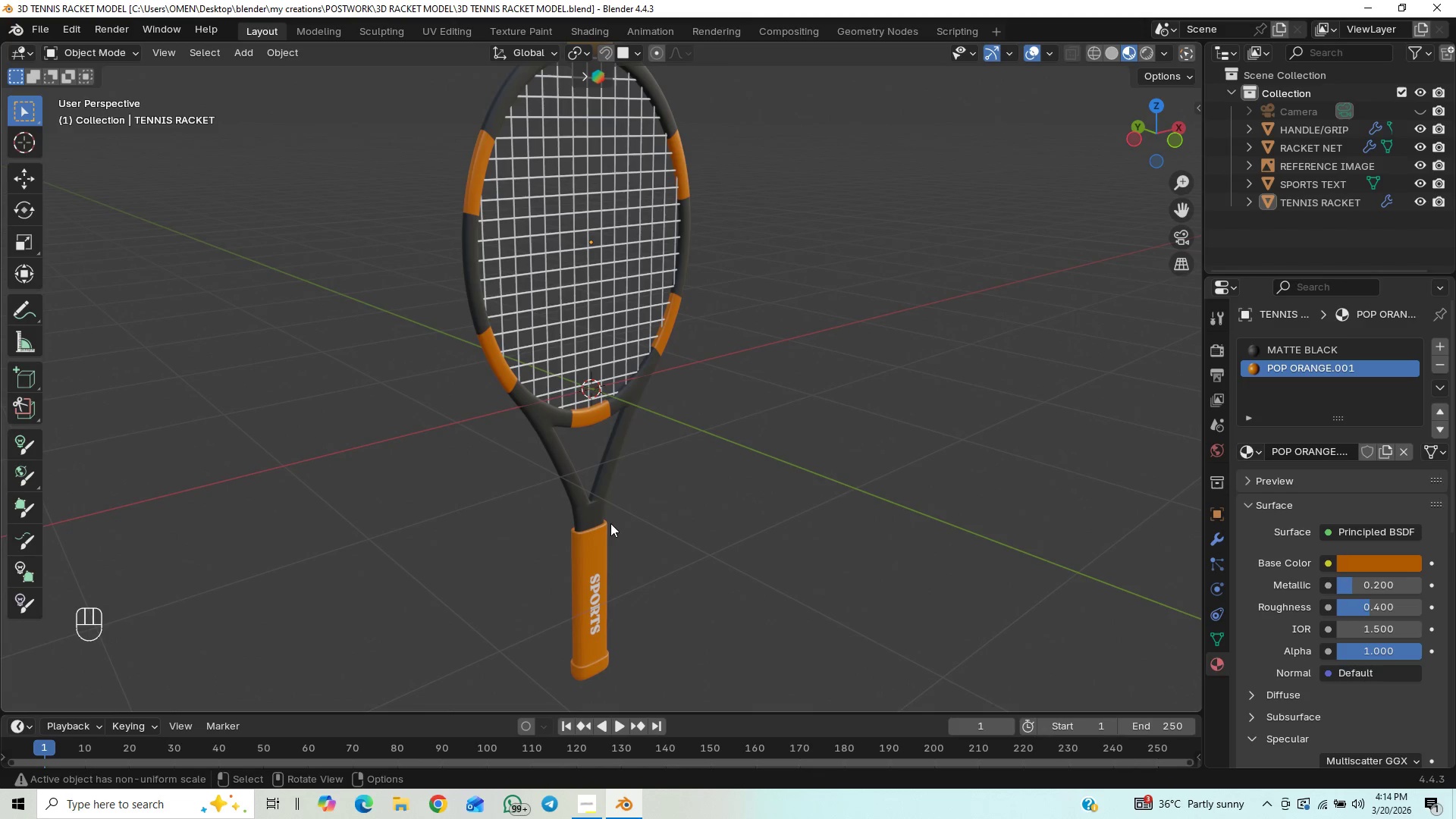 
scroll: coordinate [610, 526], scroll_direction: down, amount: 2.0
 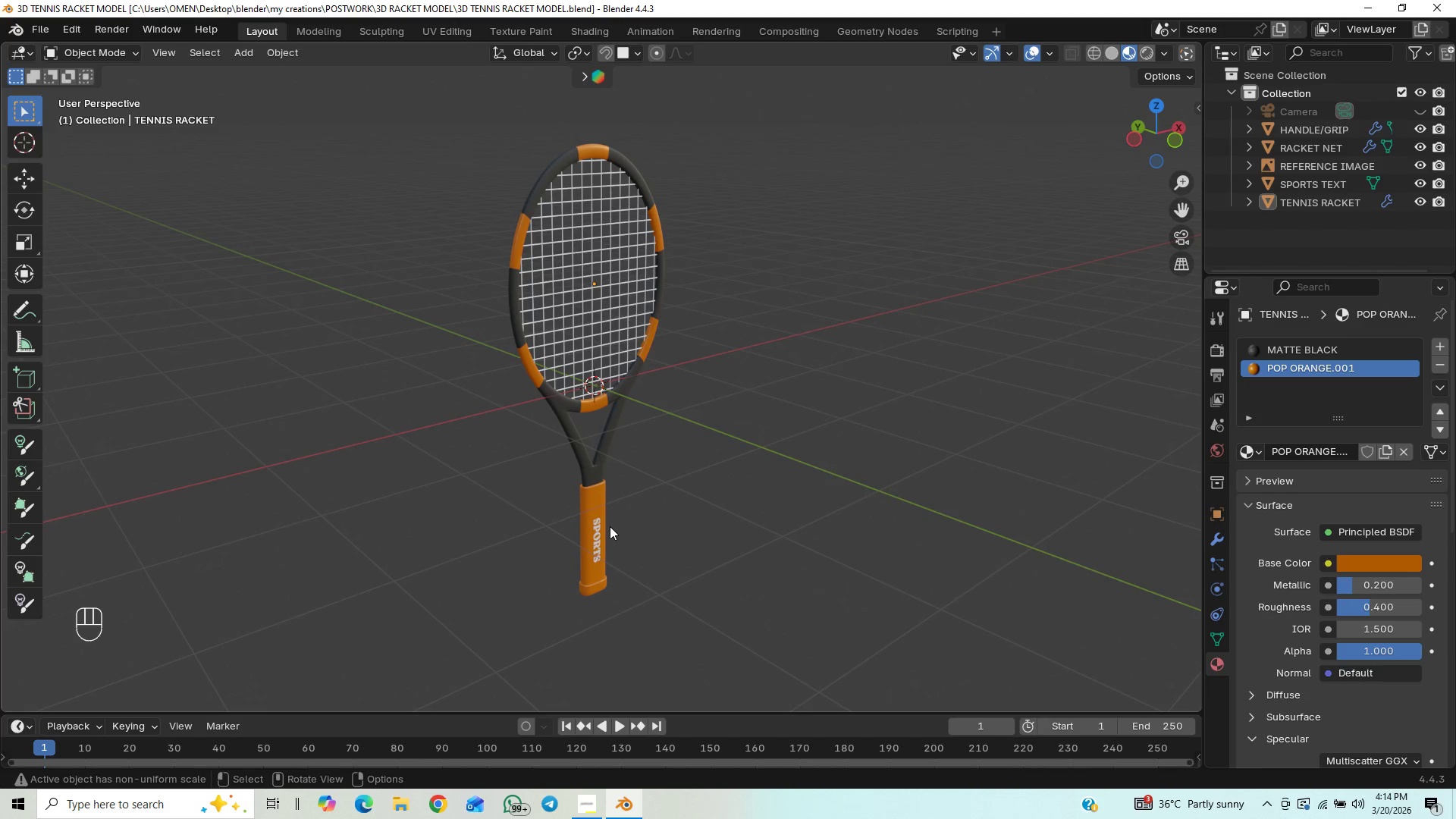 
scroll: coordinate [610, 526], scroll_direction: up, amount: 8.0
 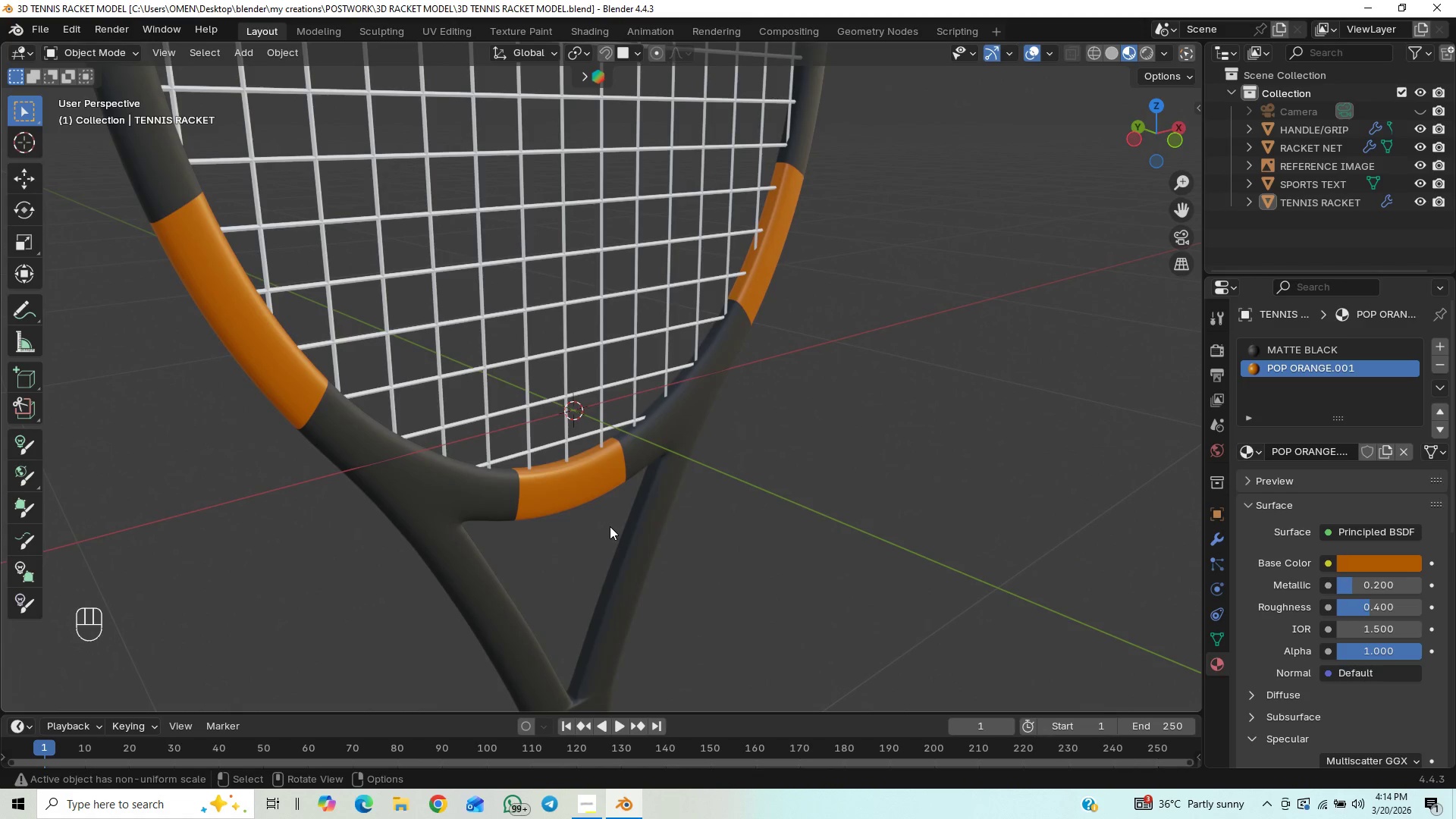 
key(Control+S)
 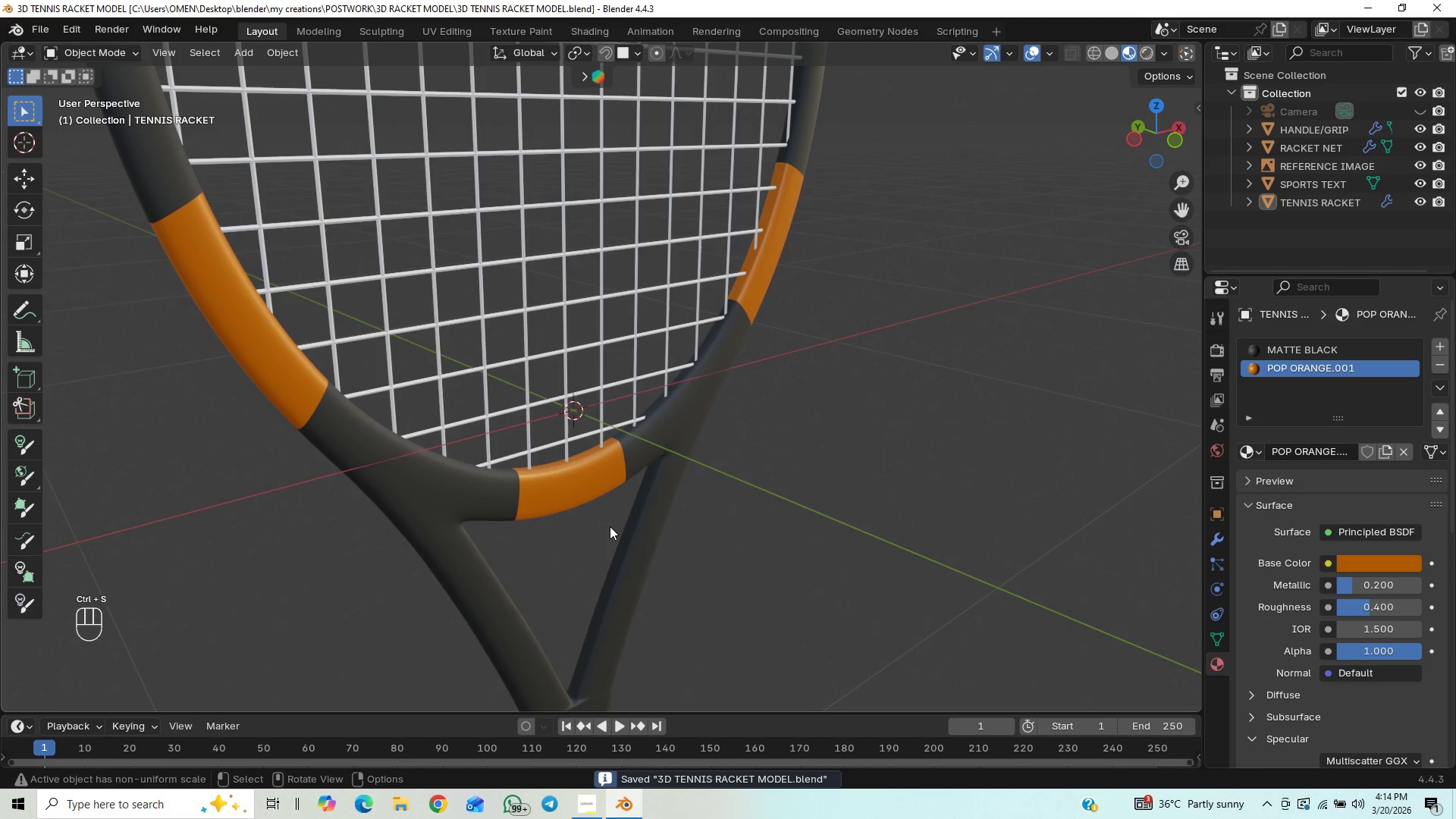 
scroll: coordinate [610, 526], scroll_direction: down, amount: 1.0
 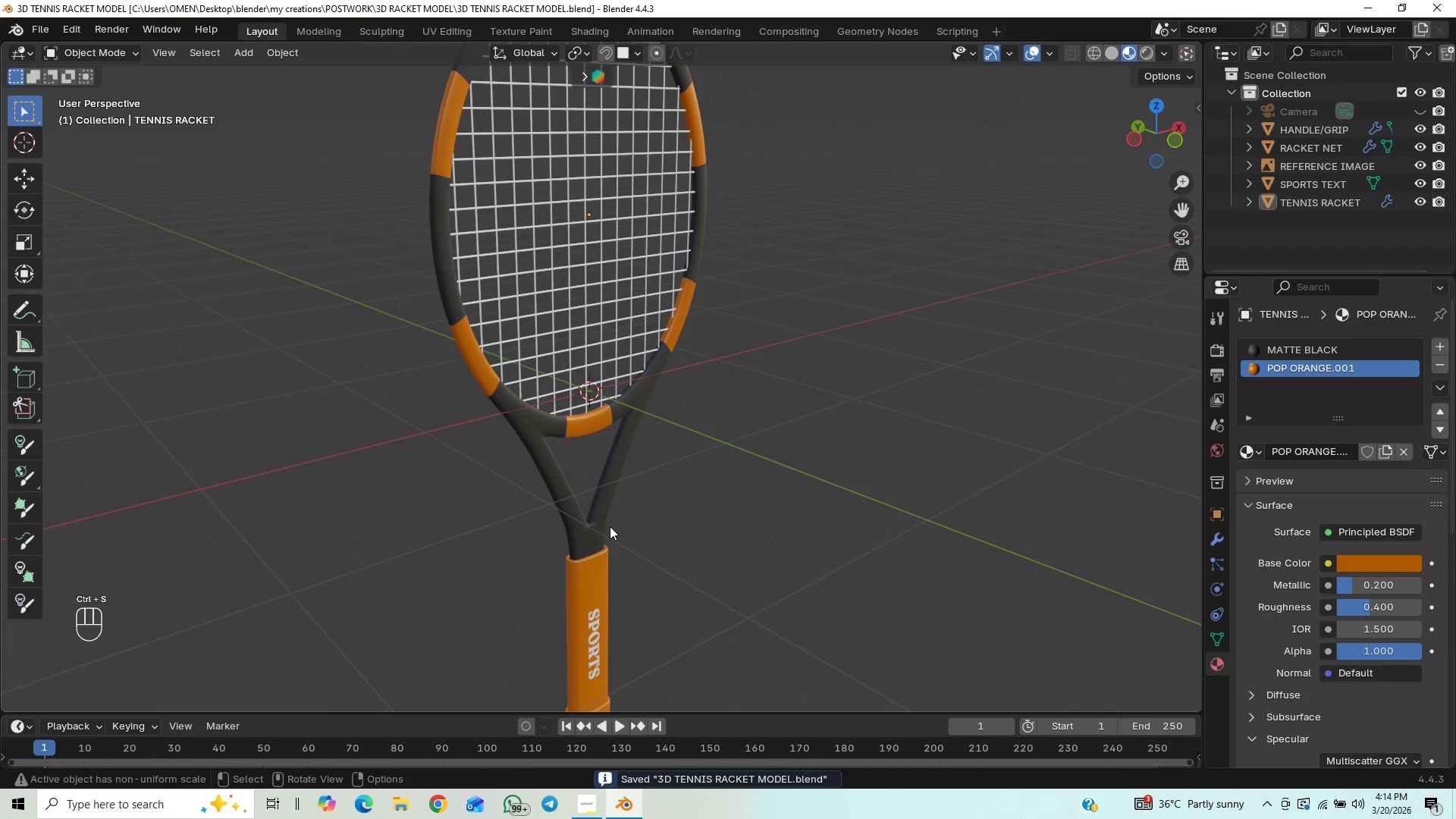 
hold_key(key=ShiftLeft, duration=0.75)
 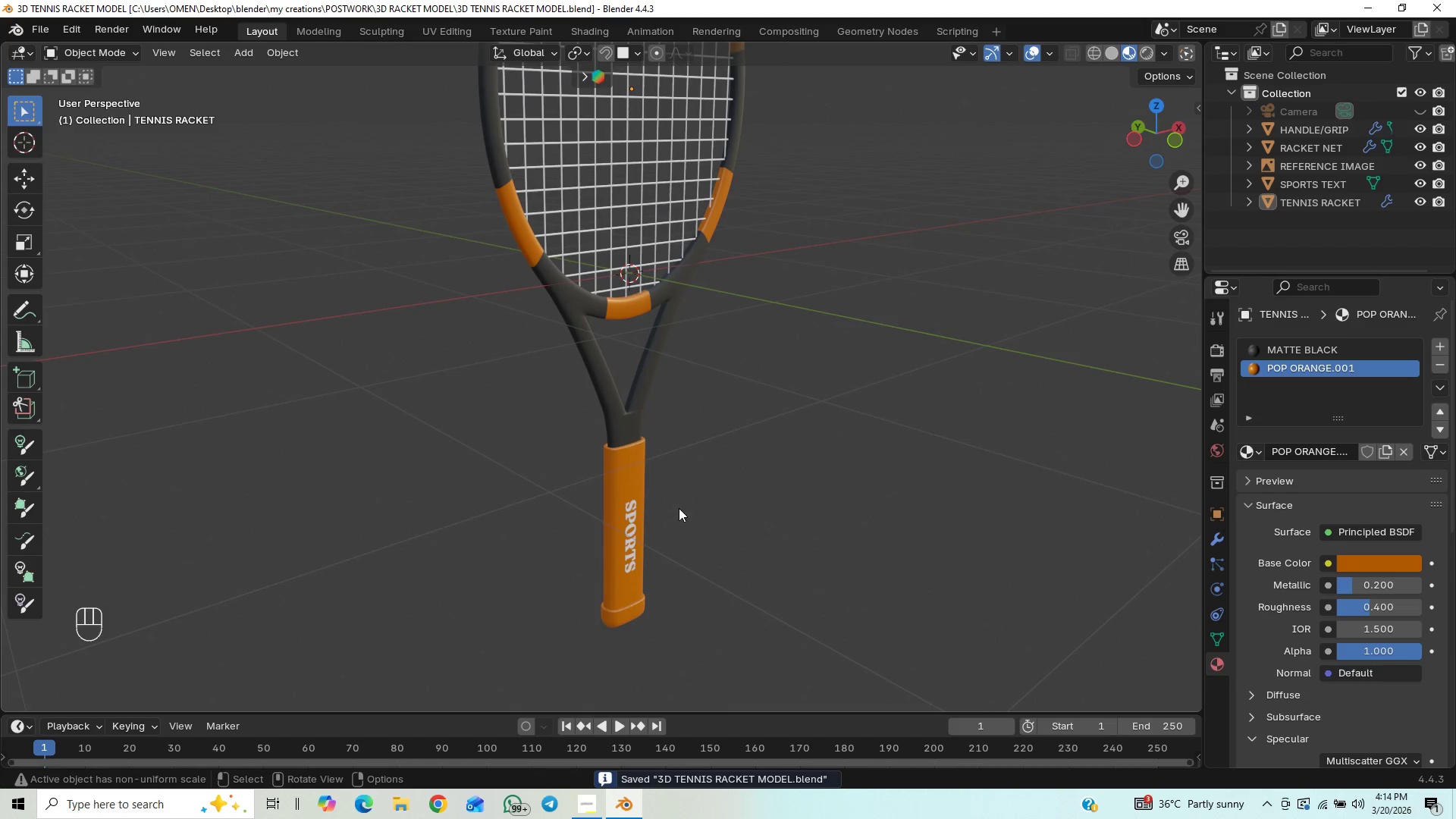 
hold_key(key=ControlLeft, duration=1.08)
 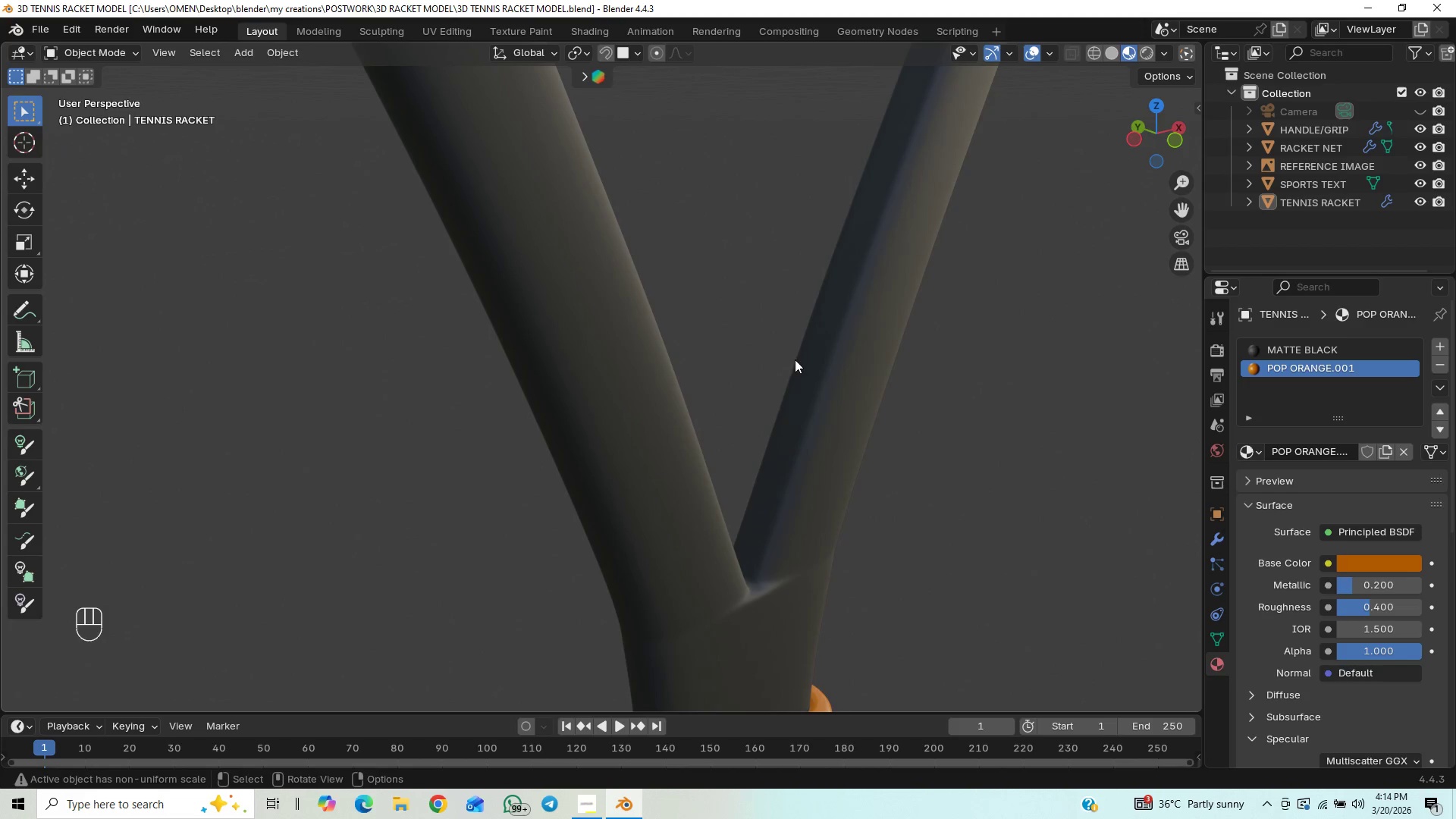 
hold_key(key=ShiftLeft, duration=0.72)
 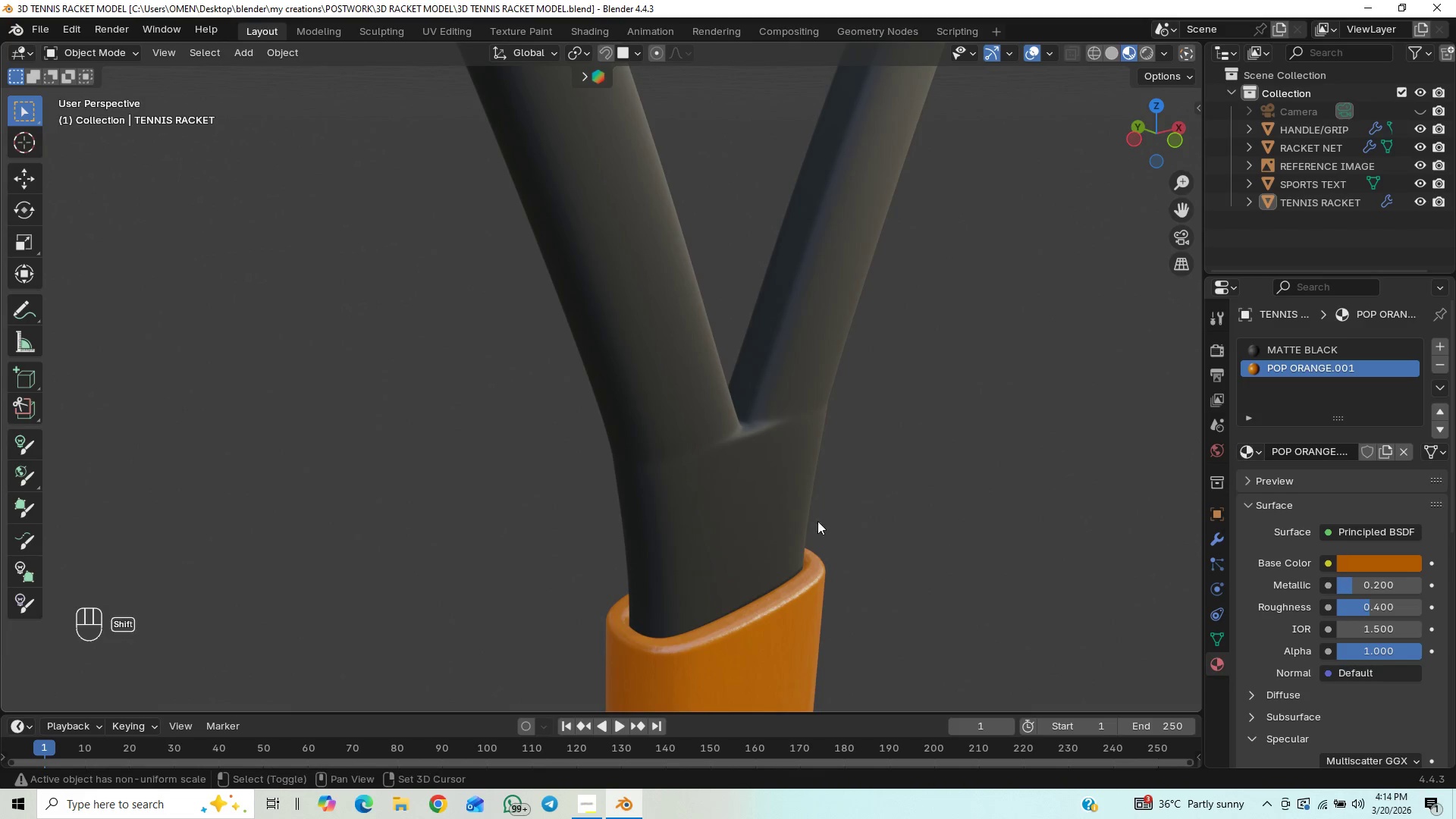 
hold_key(key=ShiftLeft, duration=1.09)
scroll: coordinate [790, 507], scroll_direction: up, amount: 5.0
 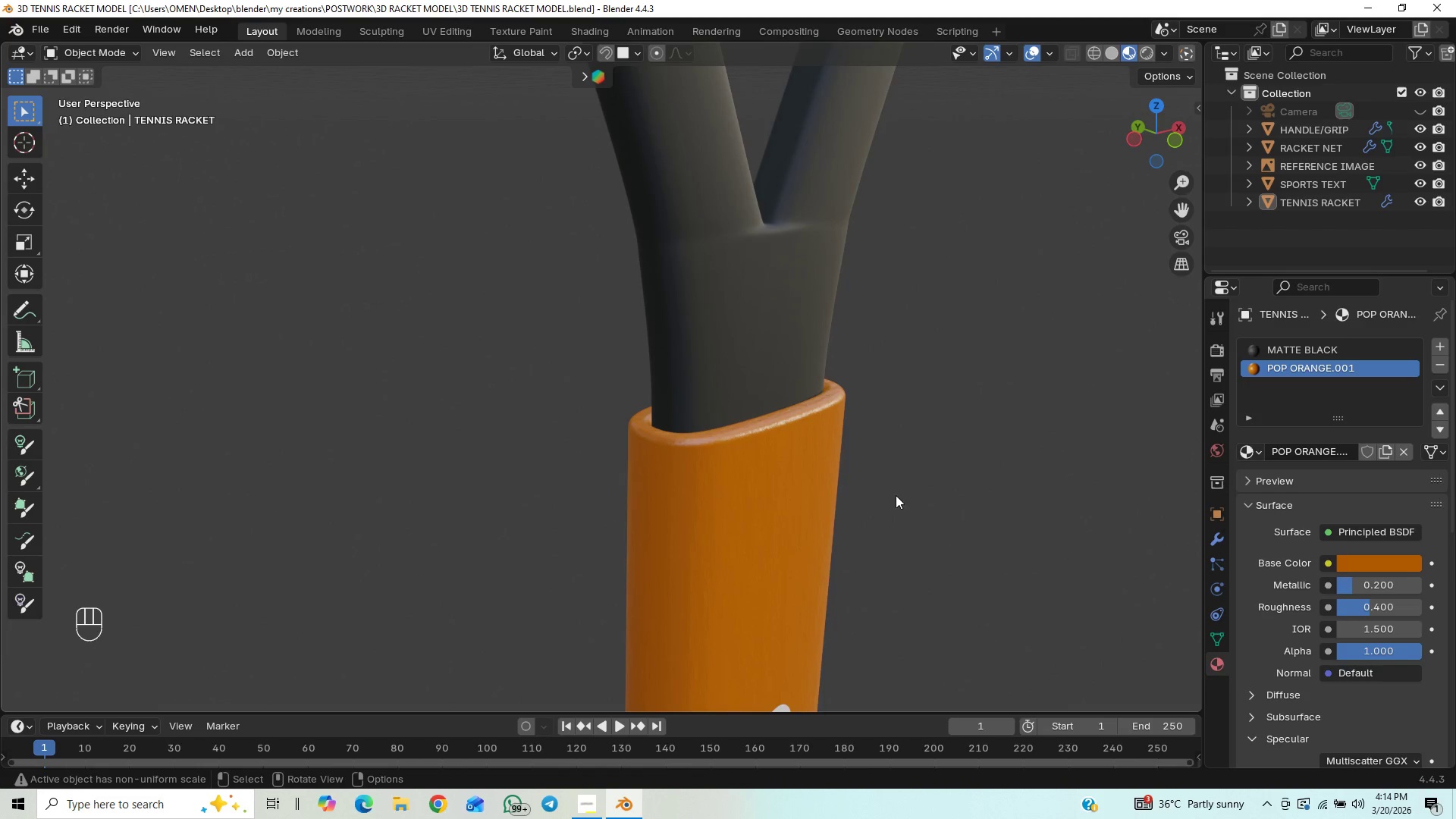 
hold_key(key=ControlLeft, duration=0.59)
 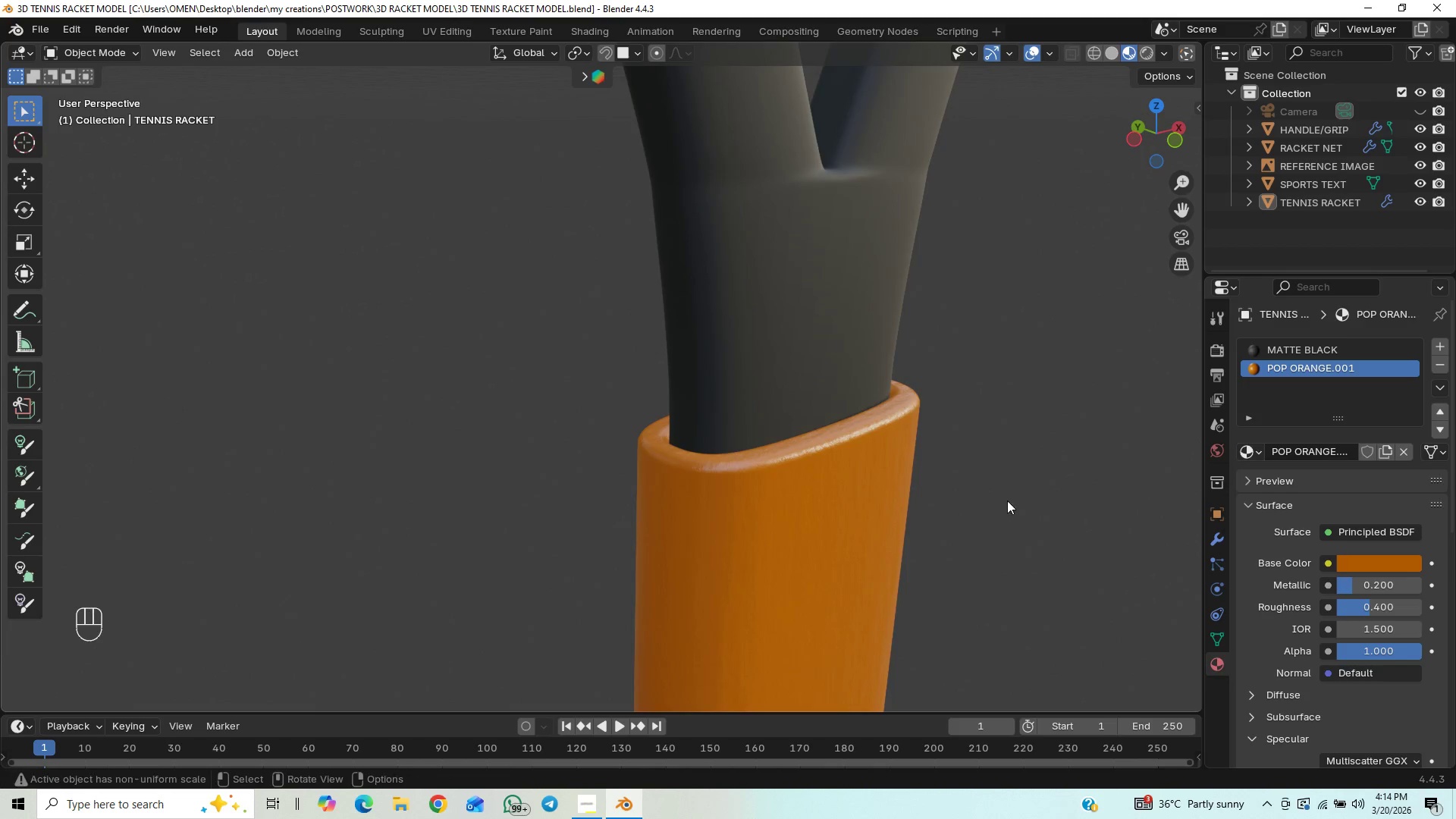 
hold_key(key=ShiftLeft, duration=0.69)
scroll: coordinate [1010, 527], scroll_direction: up, amount: 1.0
 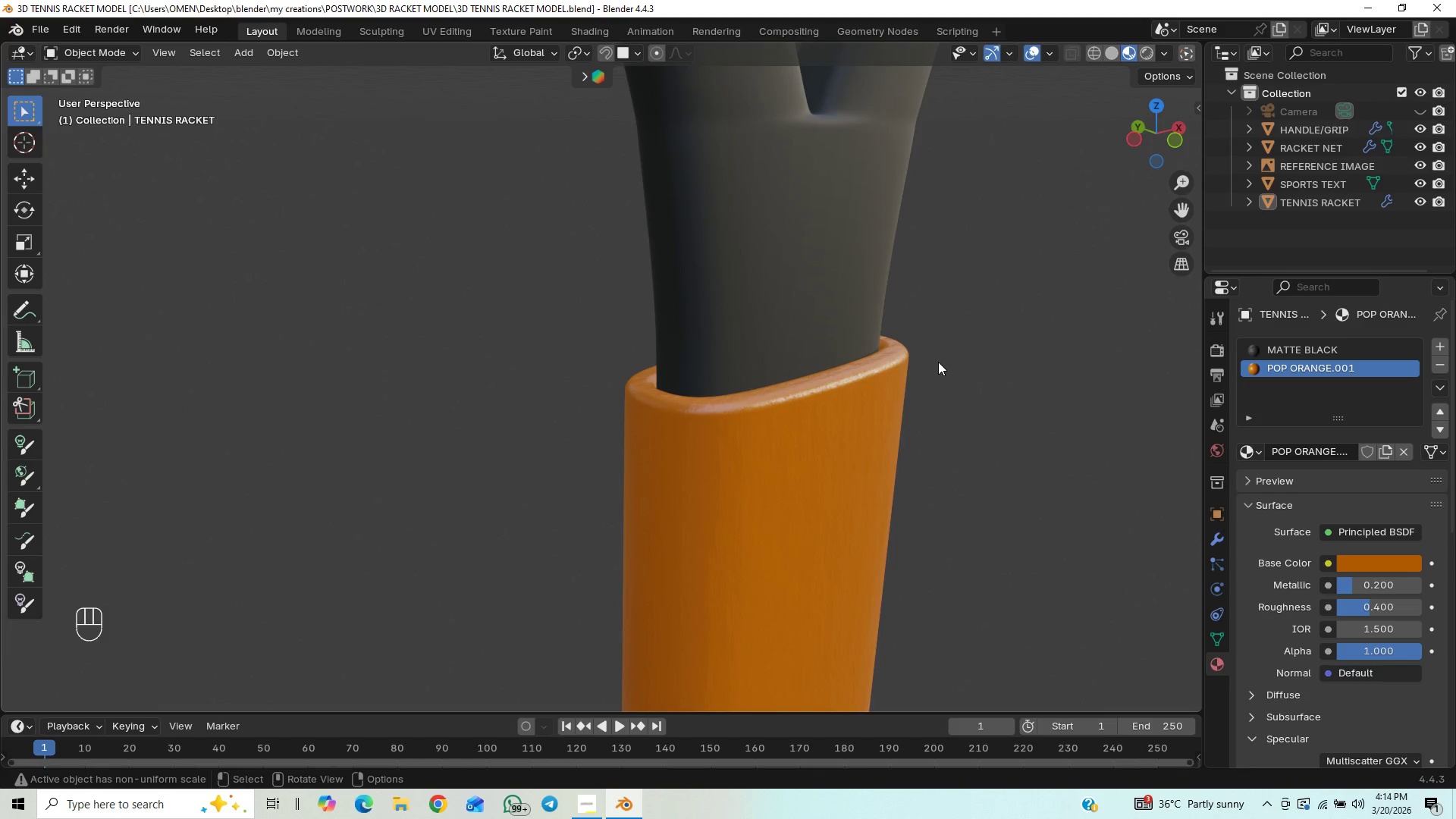 
hold_key(key=ShiftLeft, duration=0.44)
 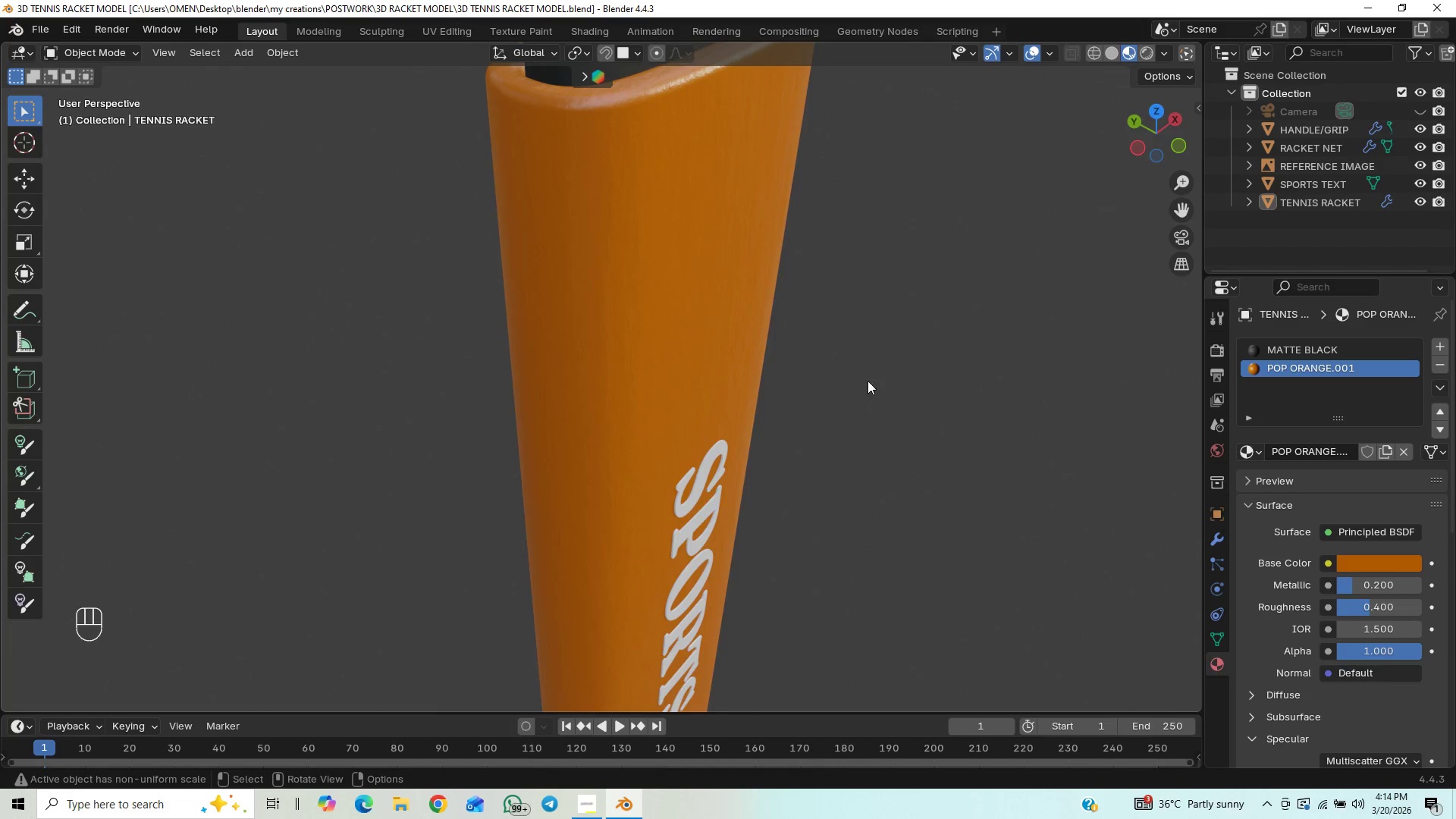 
scroll: coordinate [948, 403], scroll_direction: up, amount: 4.0
 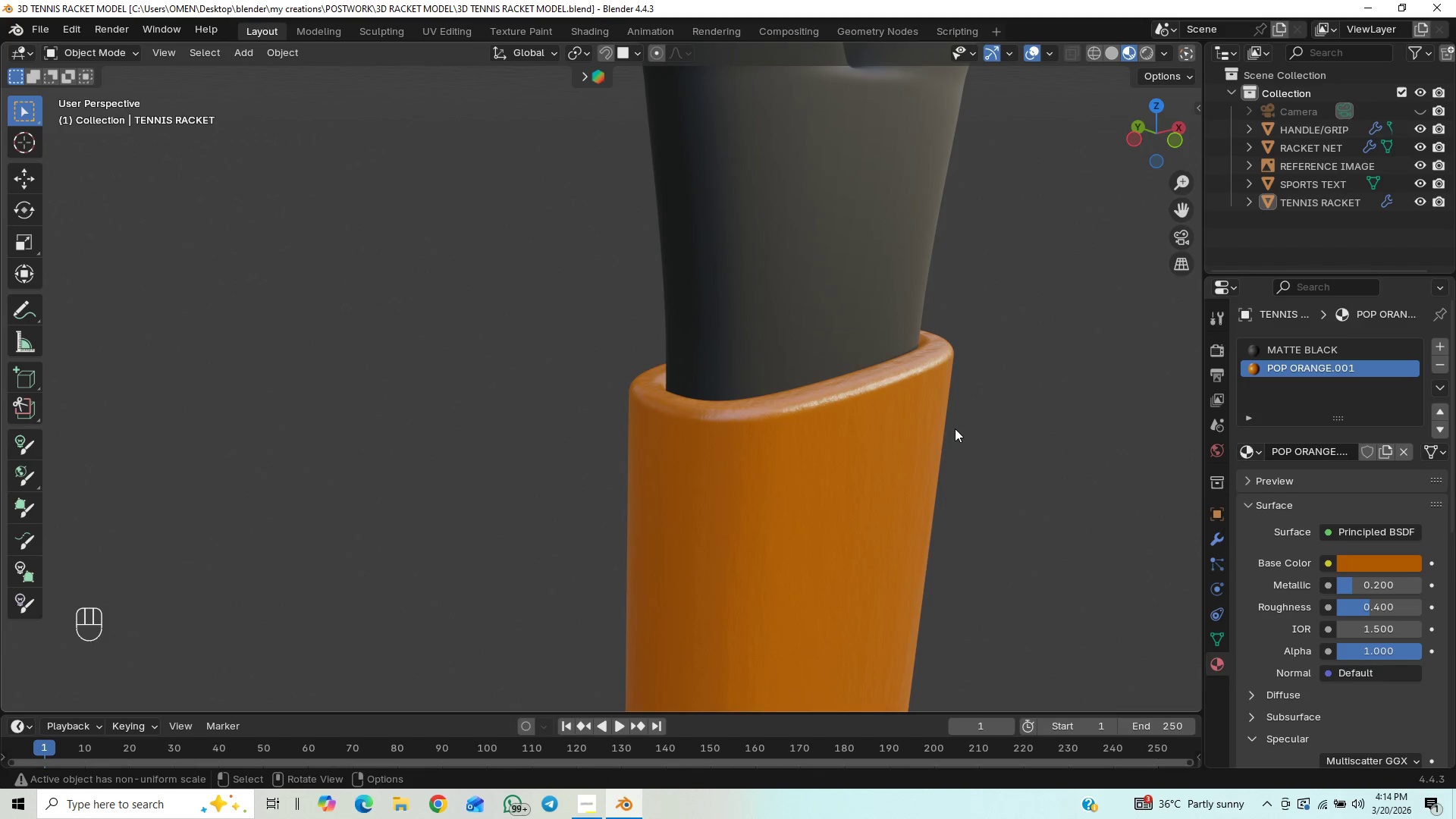 
hold_key(key=ShiftLeft, duration=0.94)
 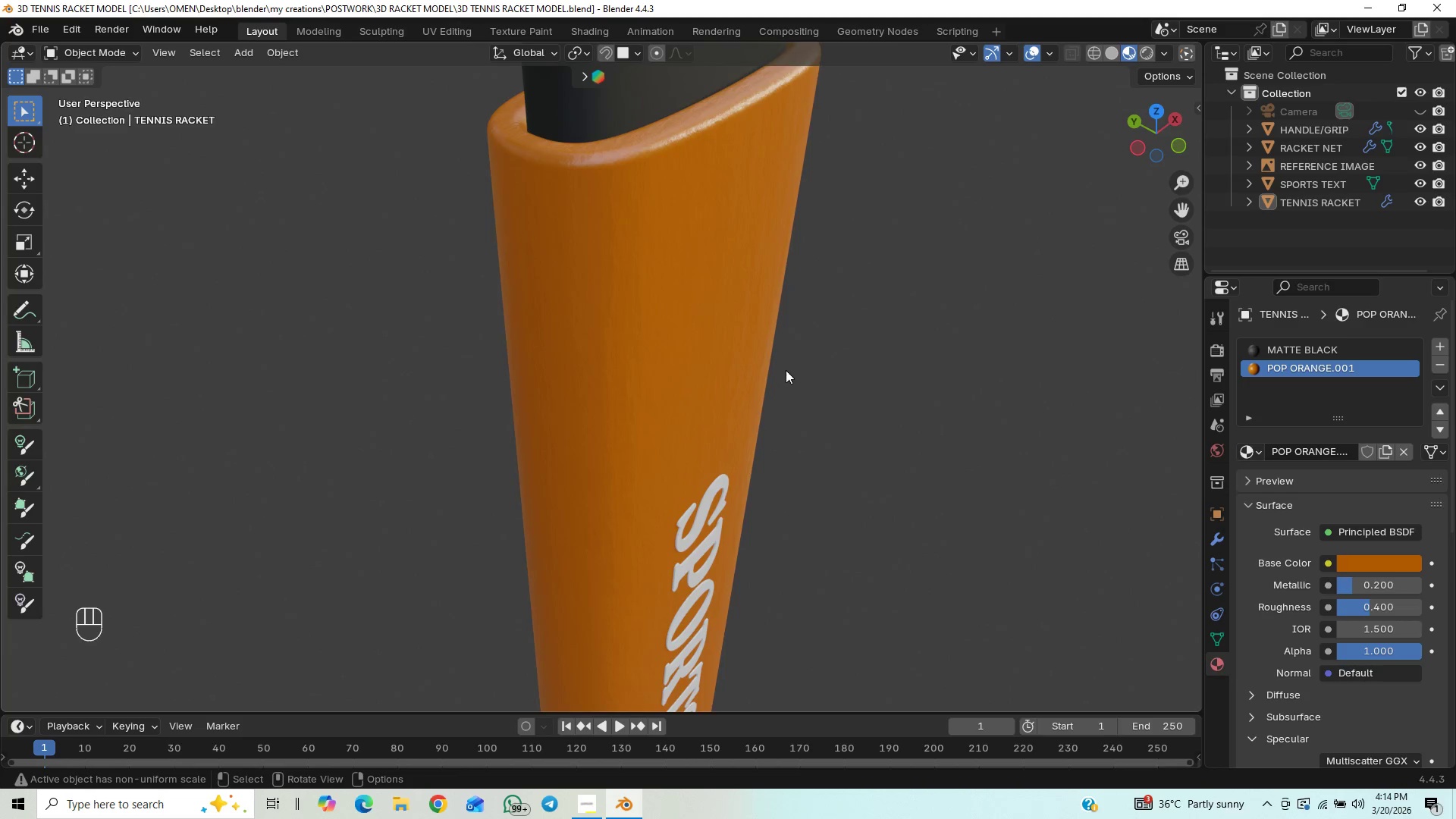 
hold_key(key=ShiftLeft, duration=0.59)
 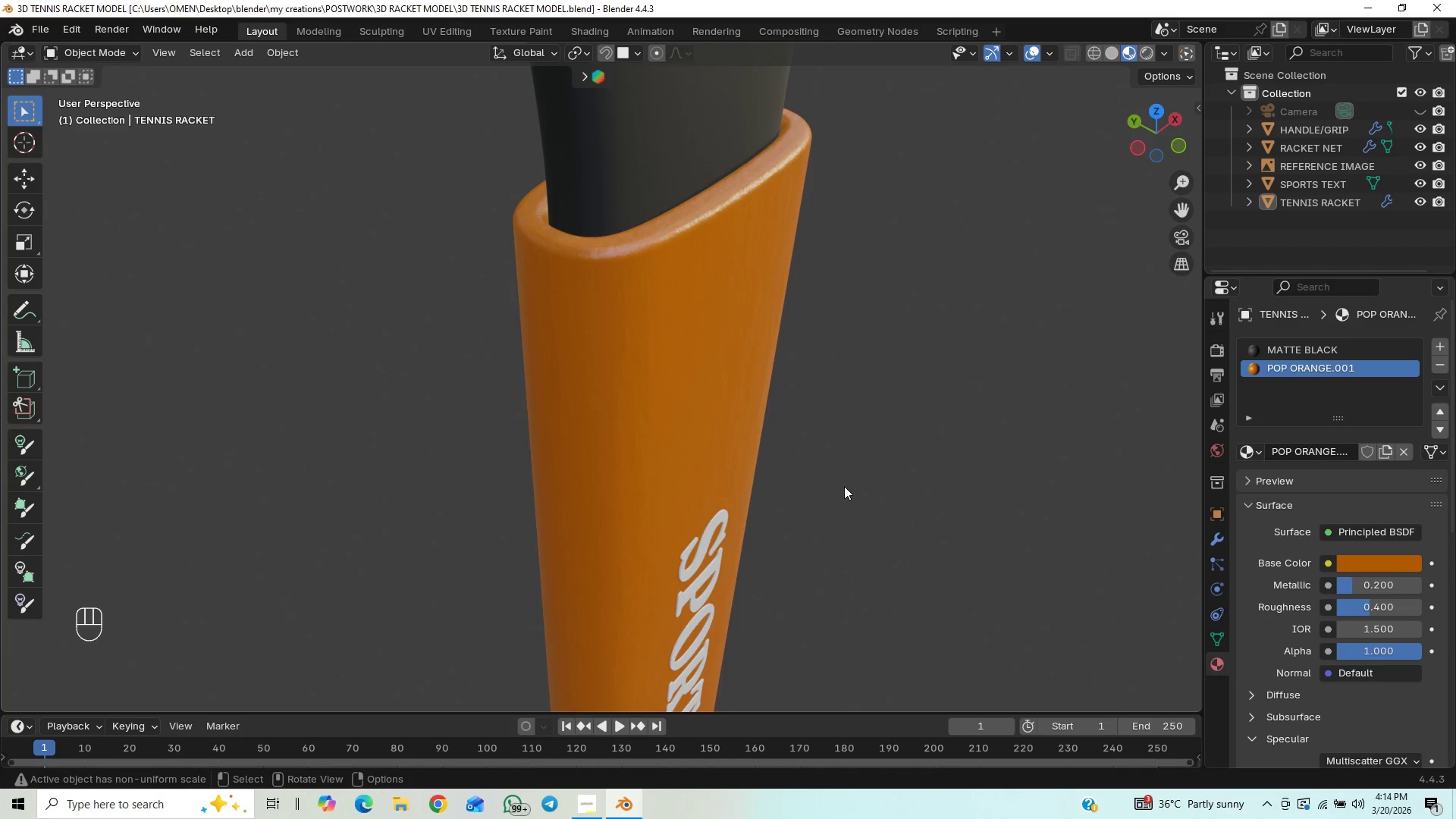 
scroll: coordinate [786, 370], scroll_direction: down, amount: 3.0
 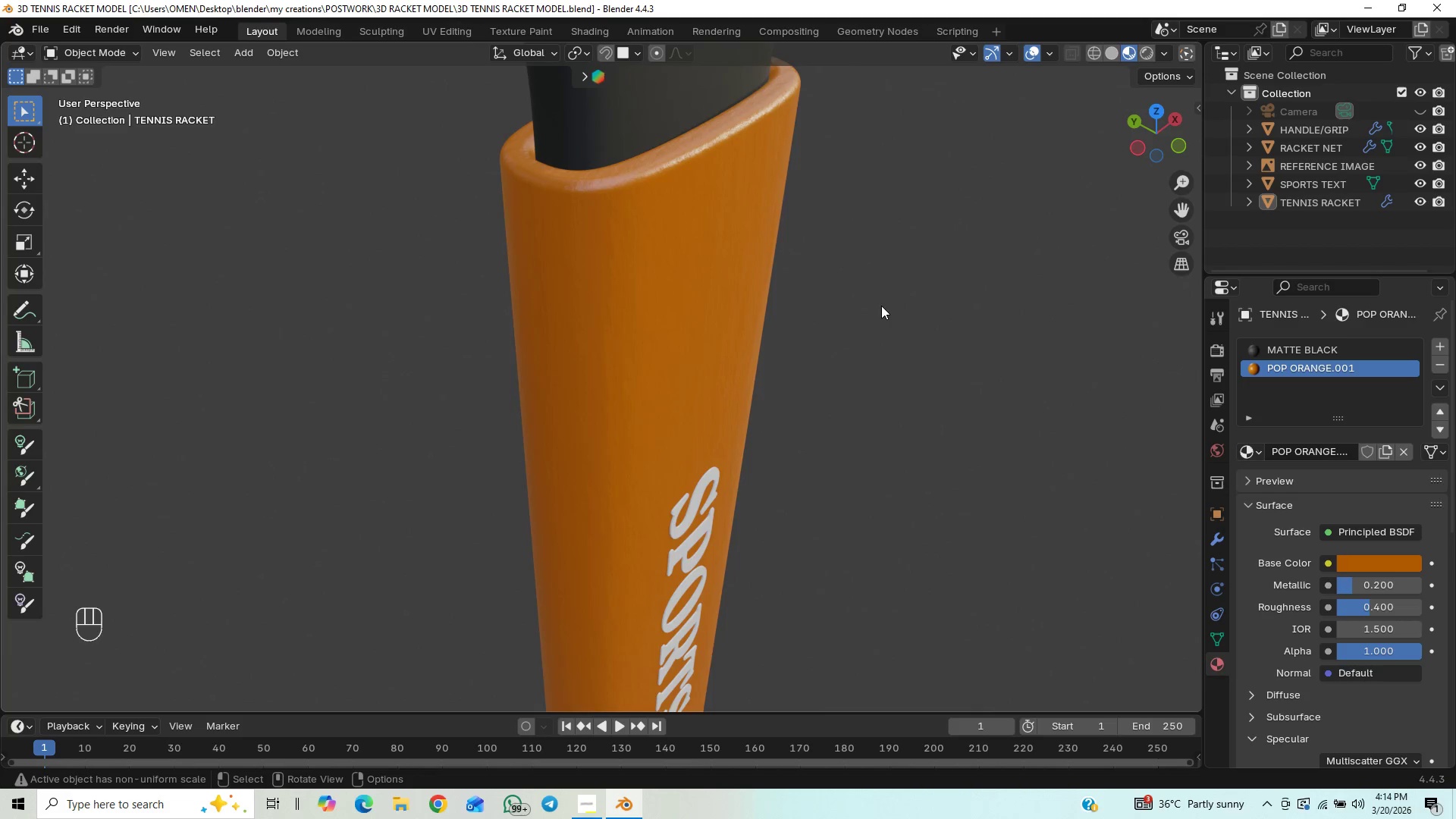 
hold_key(key=ControlLeft, duration=1.16)
 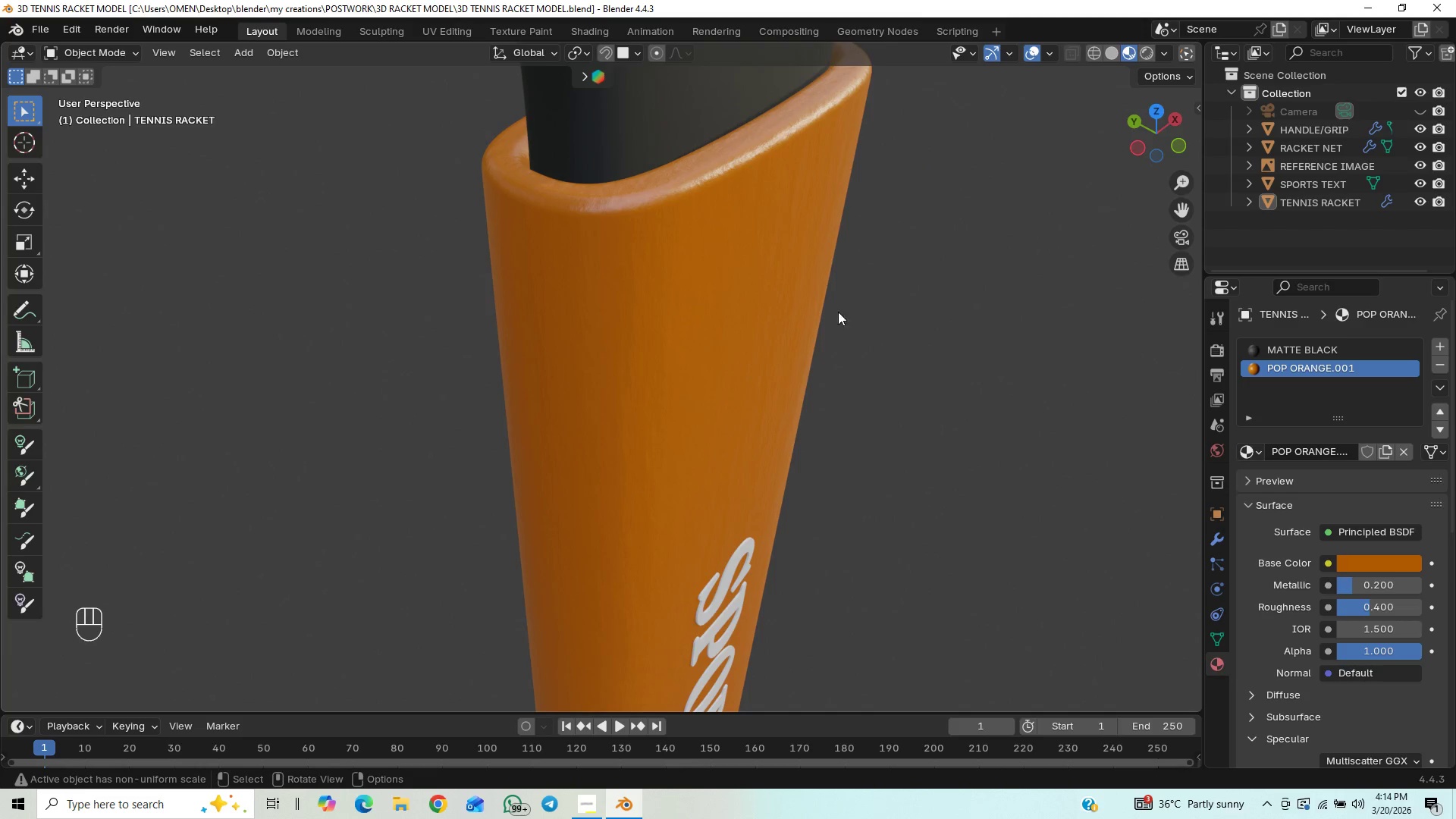 
hold_key(key=ControlLeft, duration=0.62)
 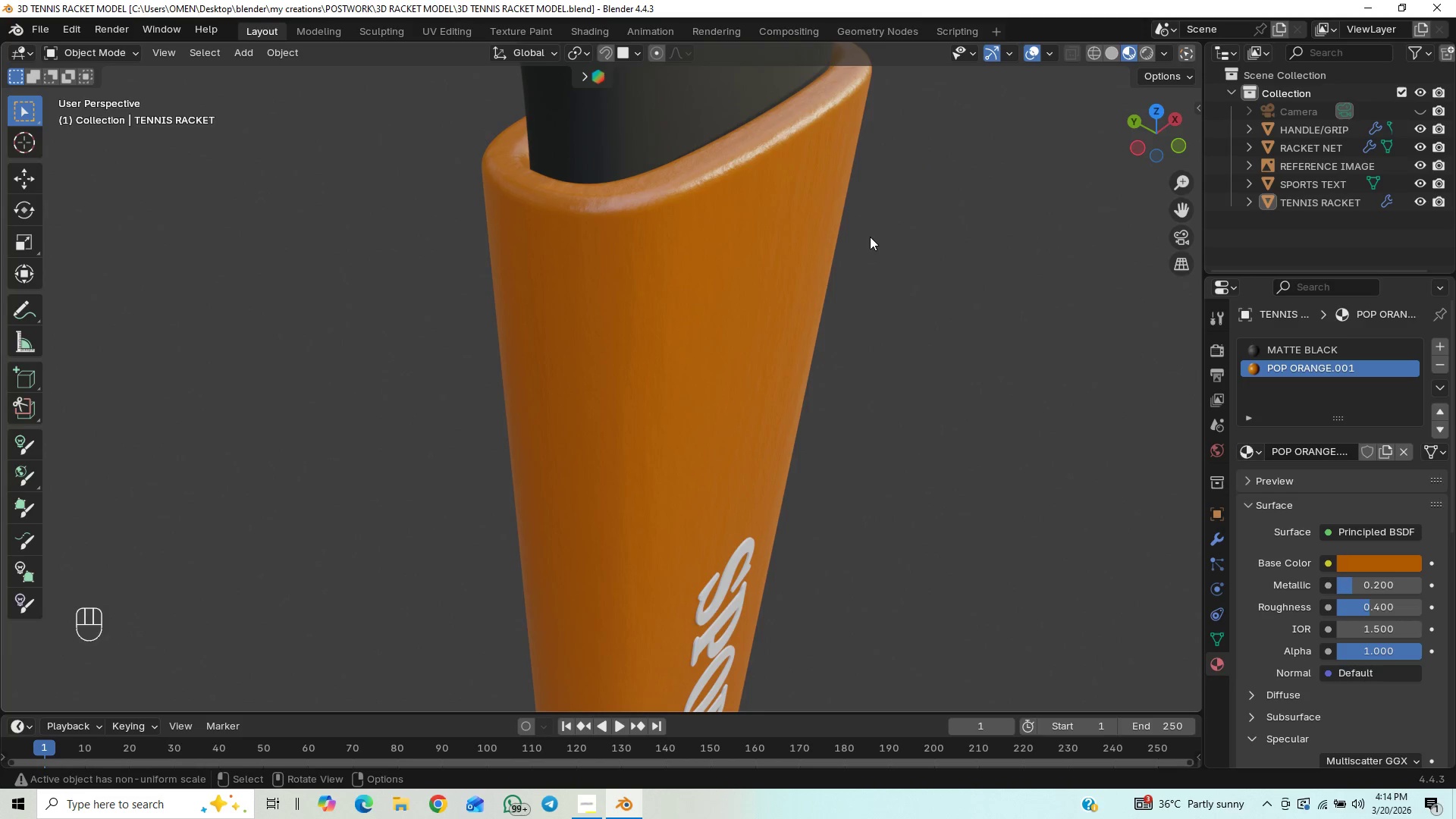 
hold_key(key=ControlLeft, duration=6.39)
 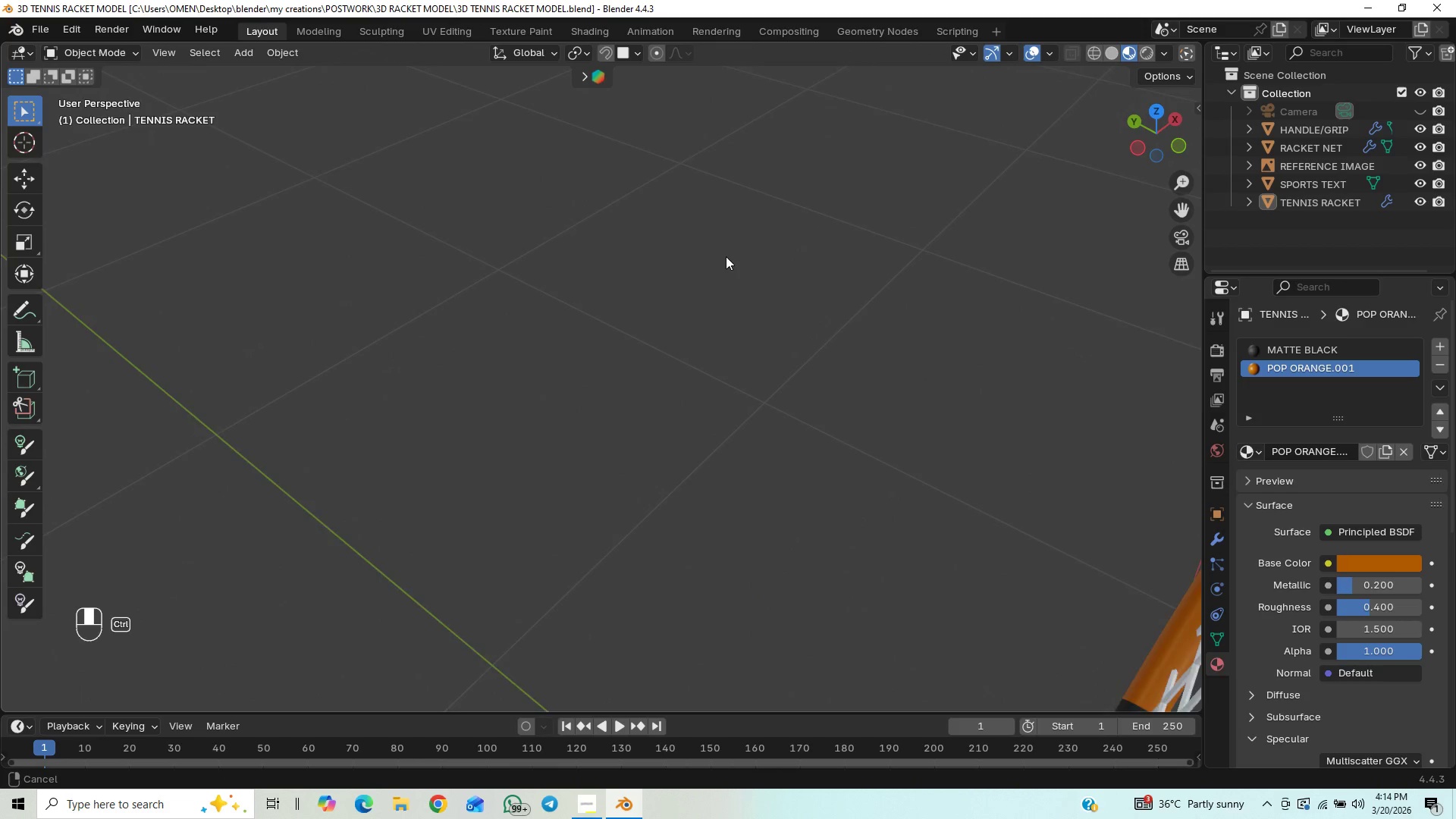 
scroll: coordinate [987, 118], scroll_direction: up, amount: 1.0
 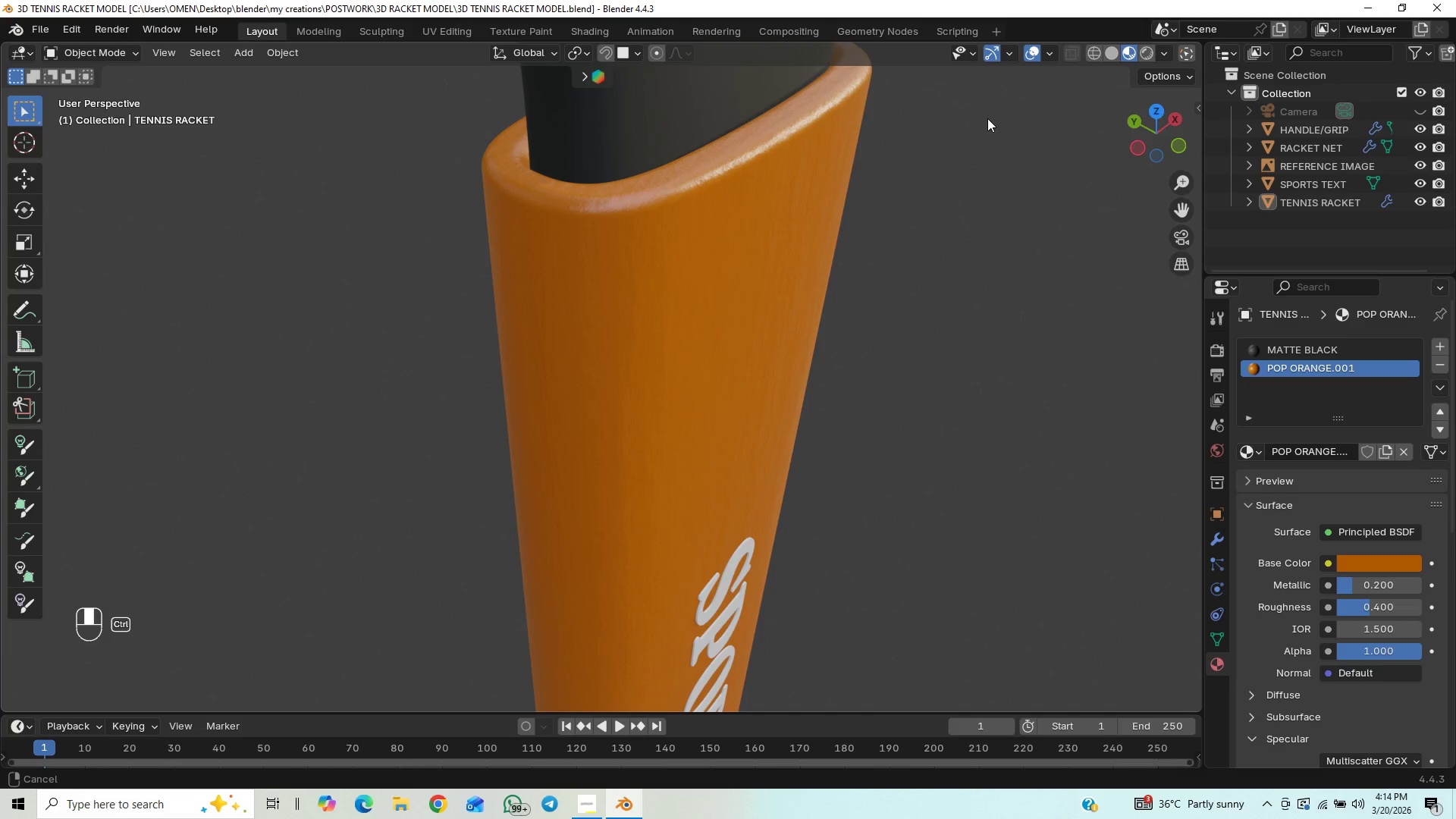 
scroll: coordinate [840, 212], scroll_direction: down, amount: 2.0
 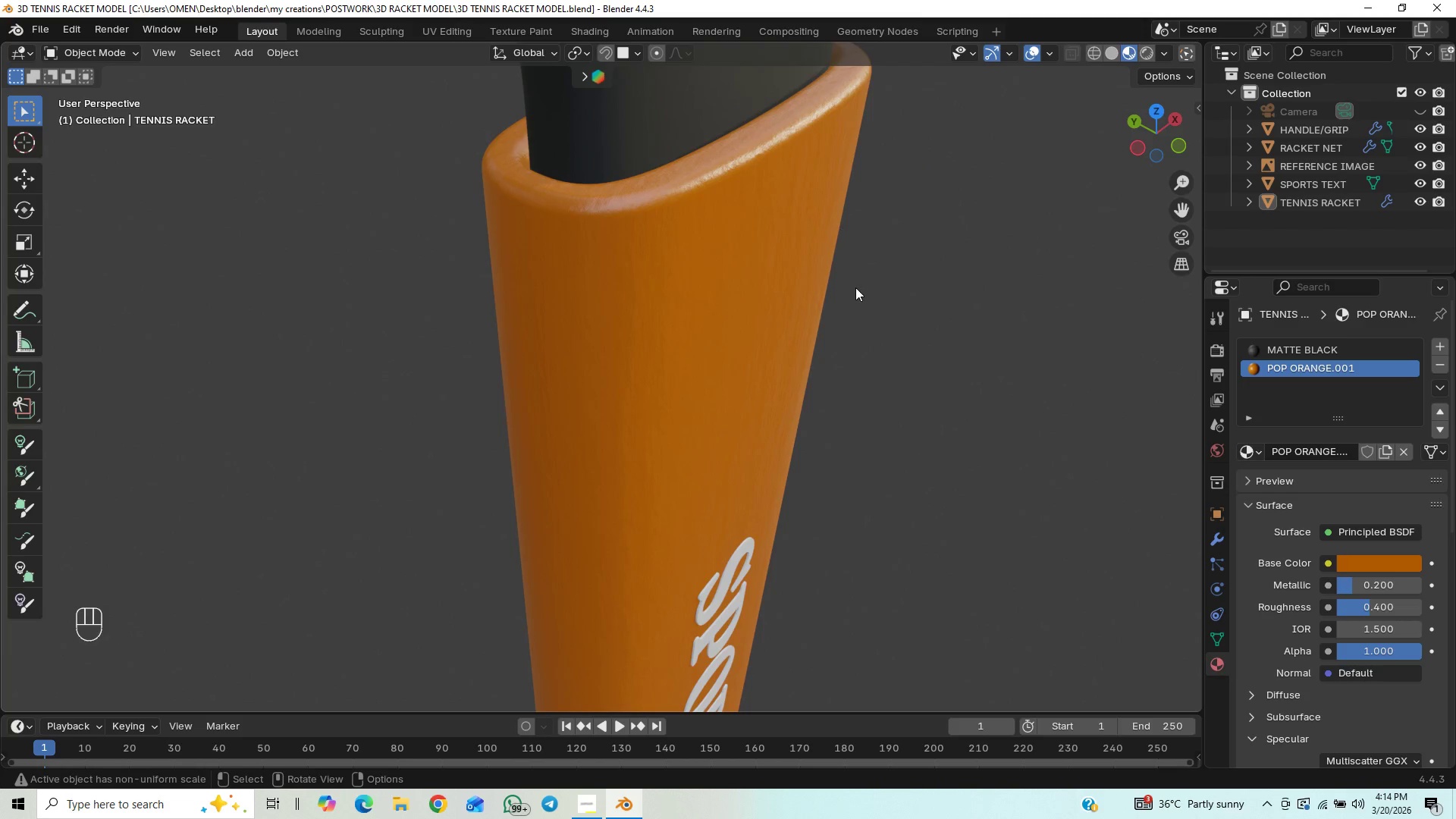 
hold_key(key=ShiftLeft, duration=0.48)
 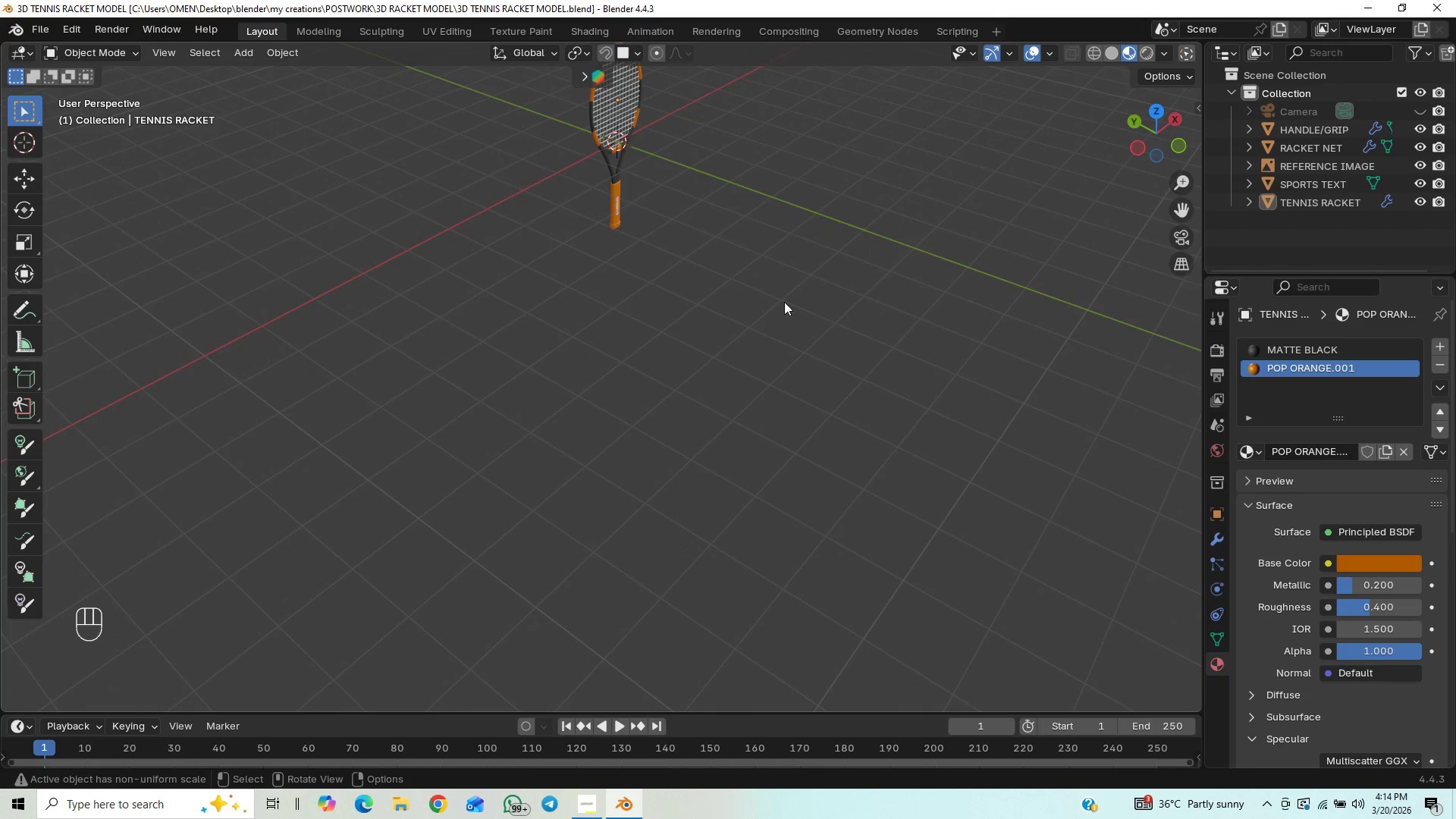 
scroll: coordinate [848, 350], scroll_direction: down, amount: 52.0
 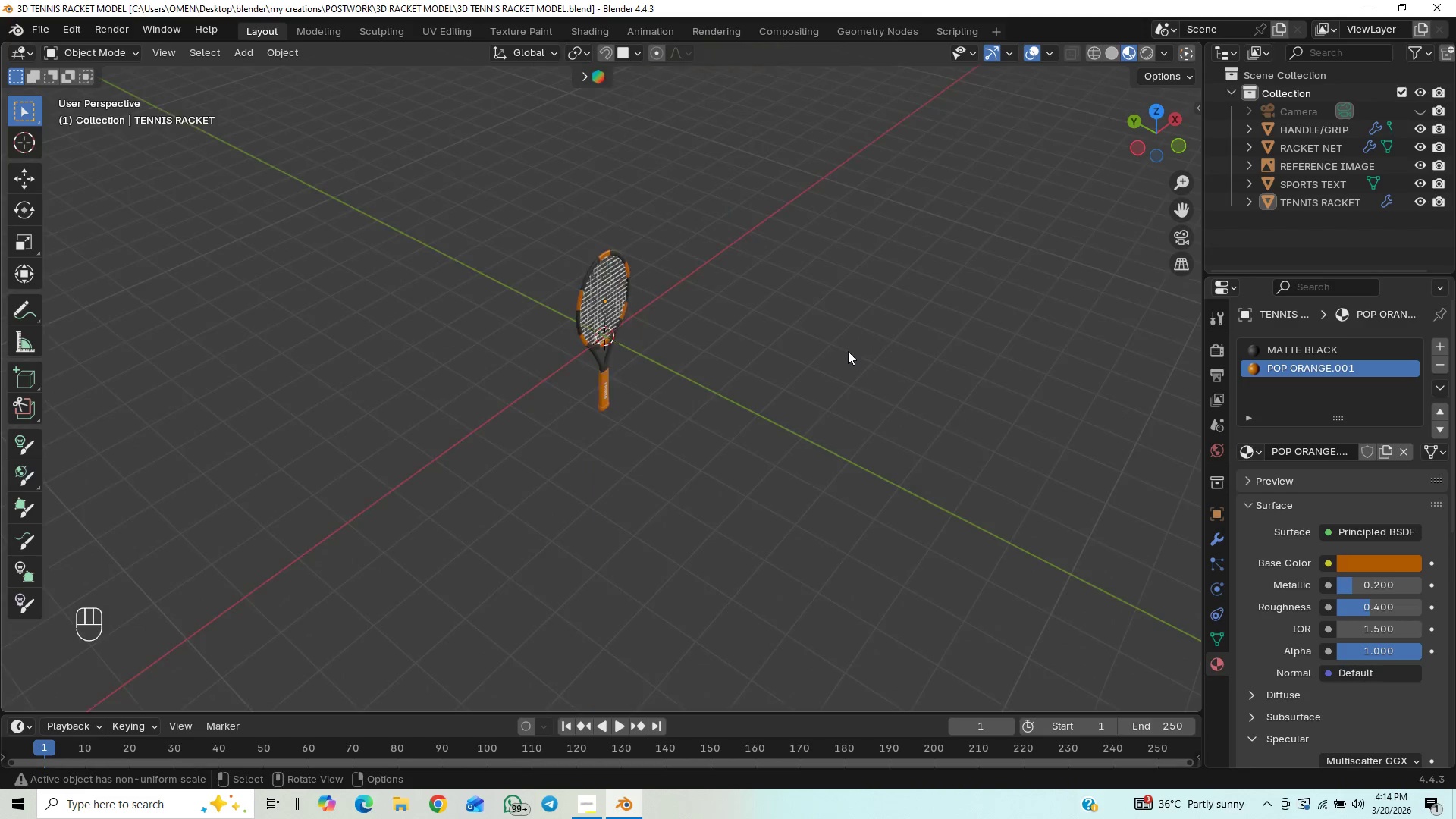 
hold_key(key=ShiftLeft, duration=0.41)
 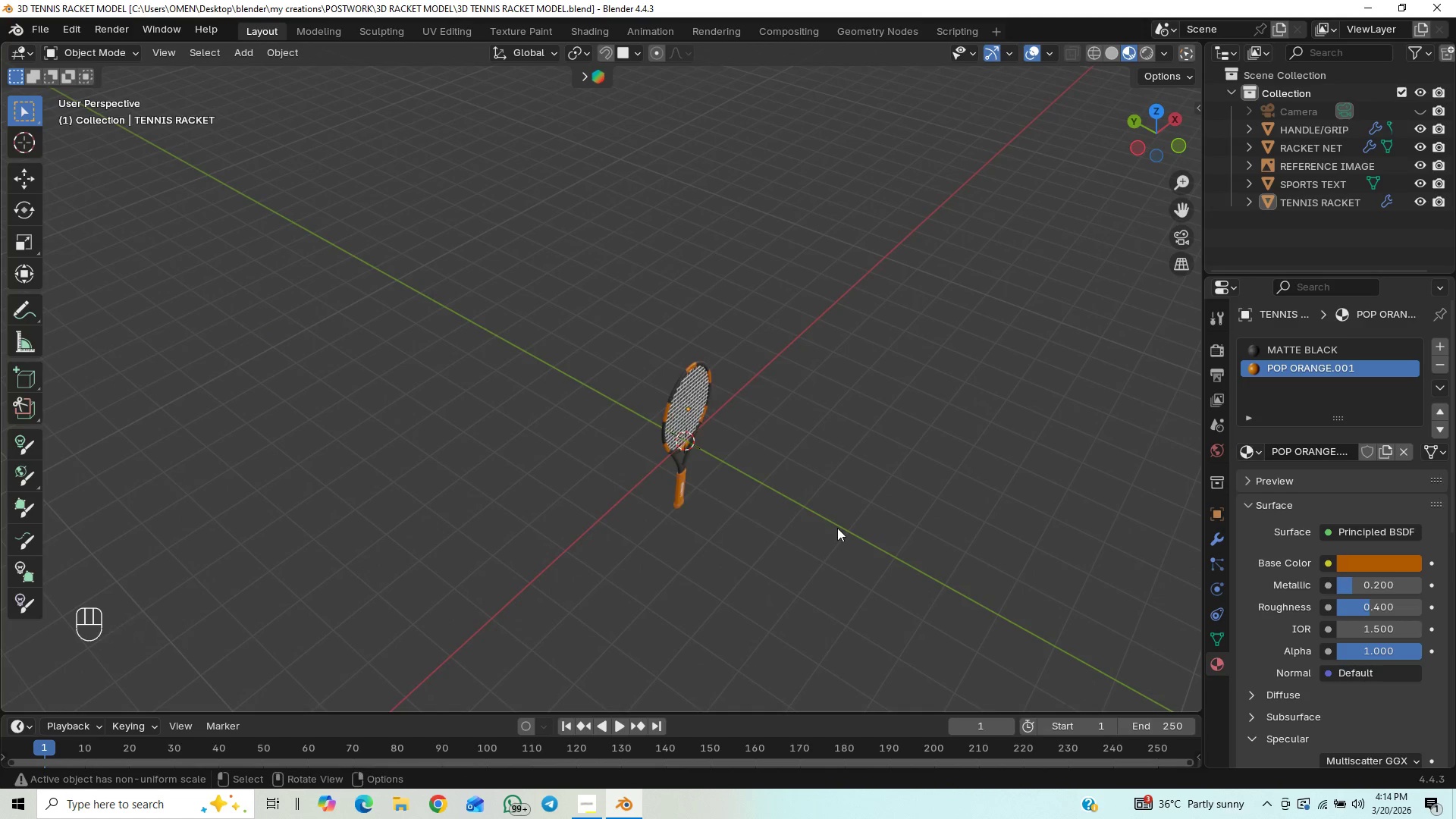 
hold_key(key=ShiftLeft, duration=0.95)
 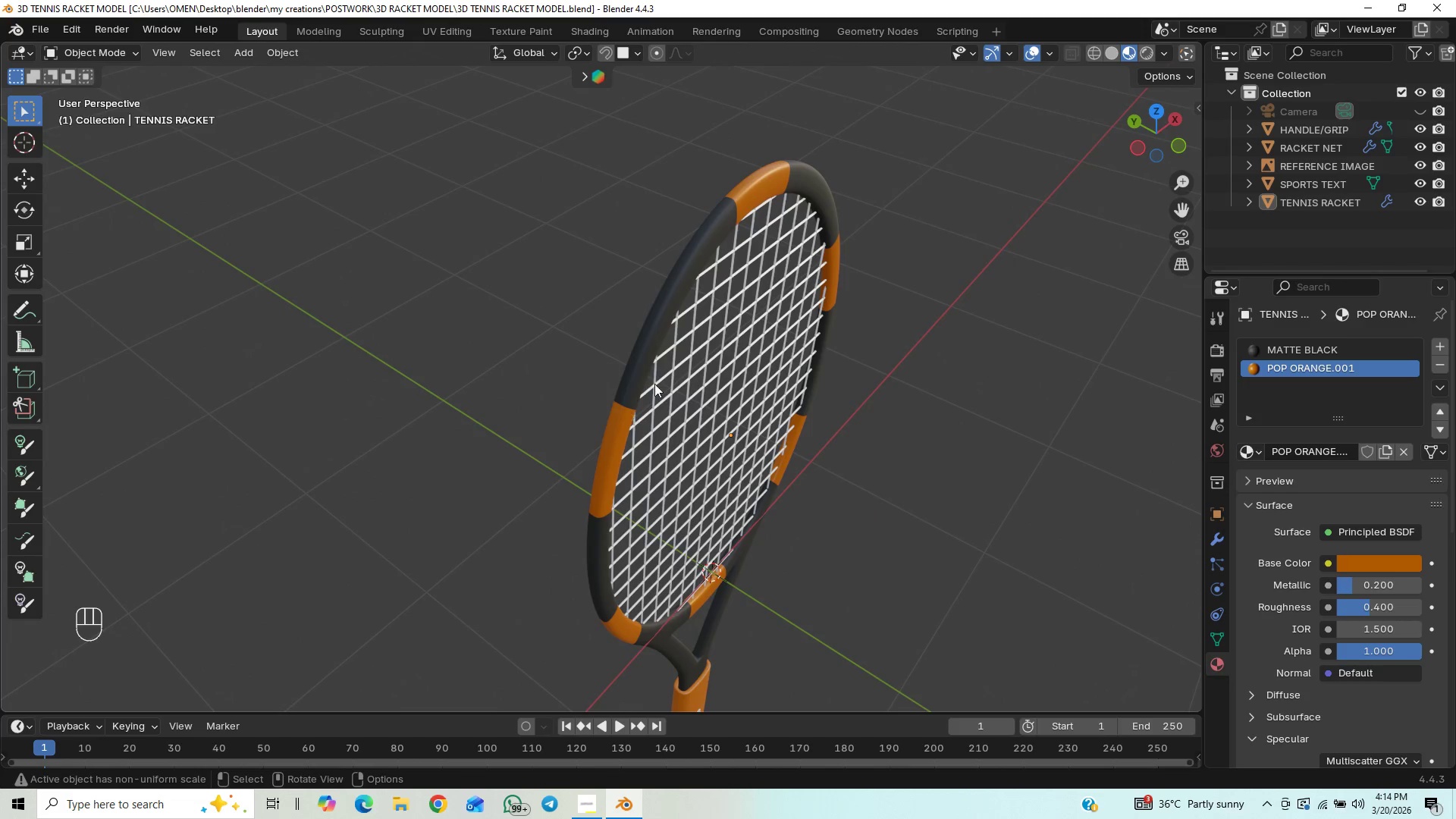 
scroll: coordinate [836, 507], scroll_direction: up, amount: 8.0
 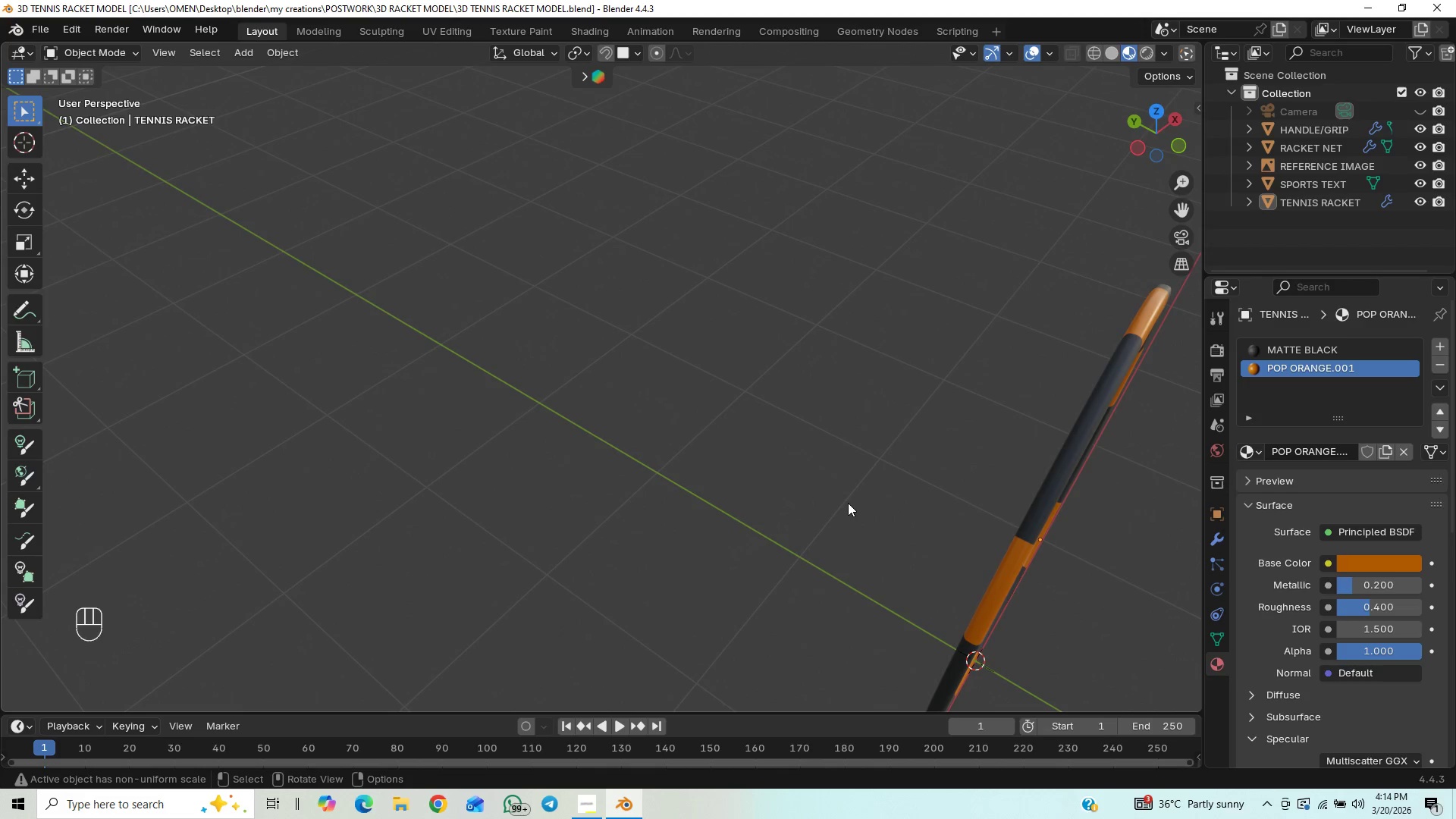 
hold_key(key=ControlLeft, duration=1.52)
 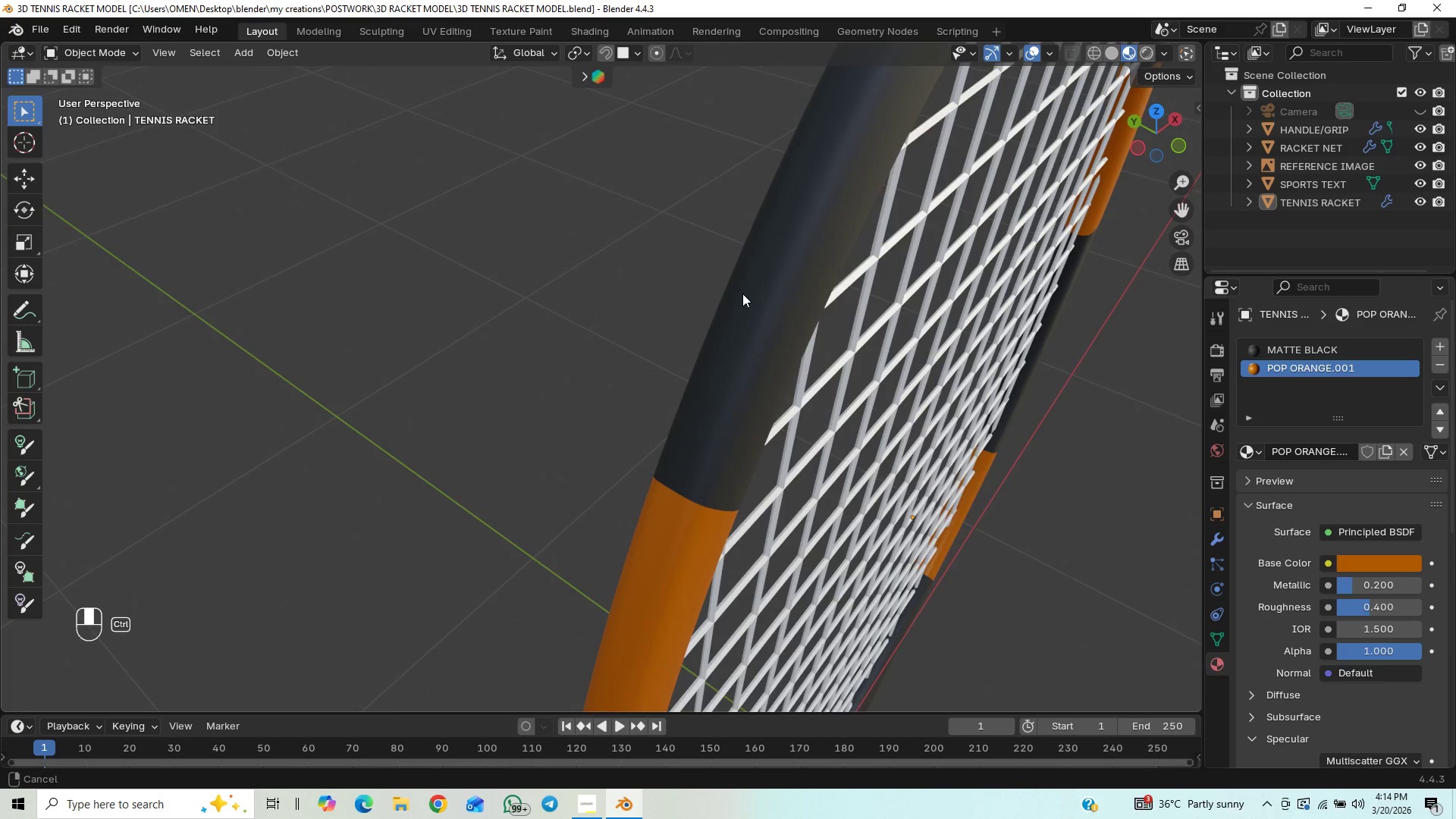 
hold_key(key=ControlLeft, duration=0.5)
 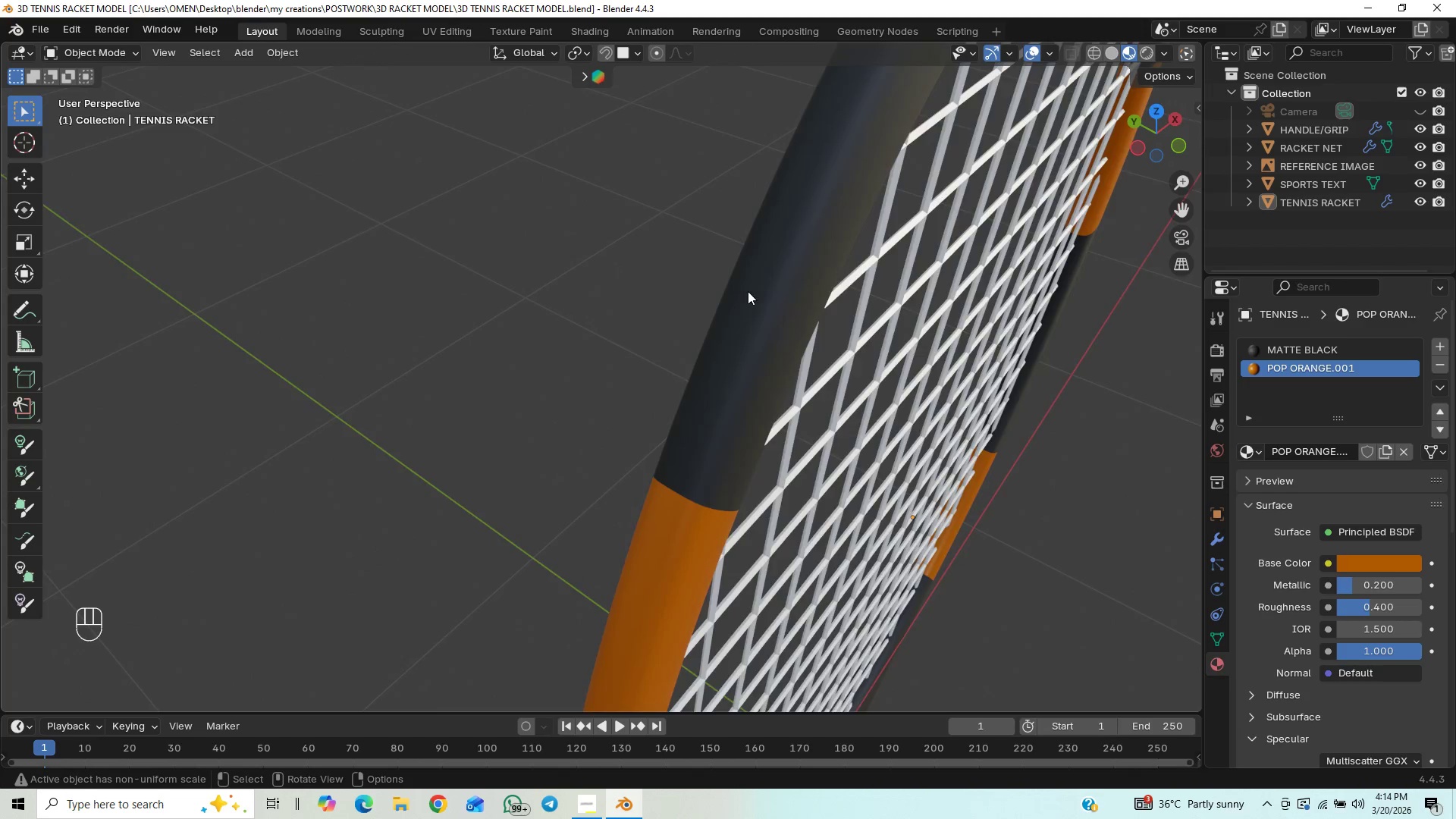 
scroll: coordinate [758, 297], scroll_direction: down, amount: 5.0
 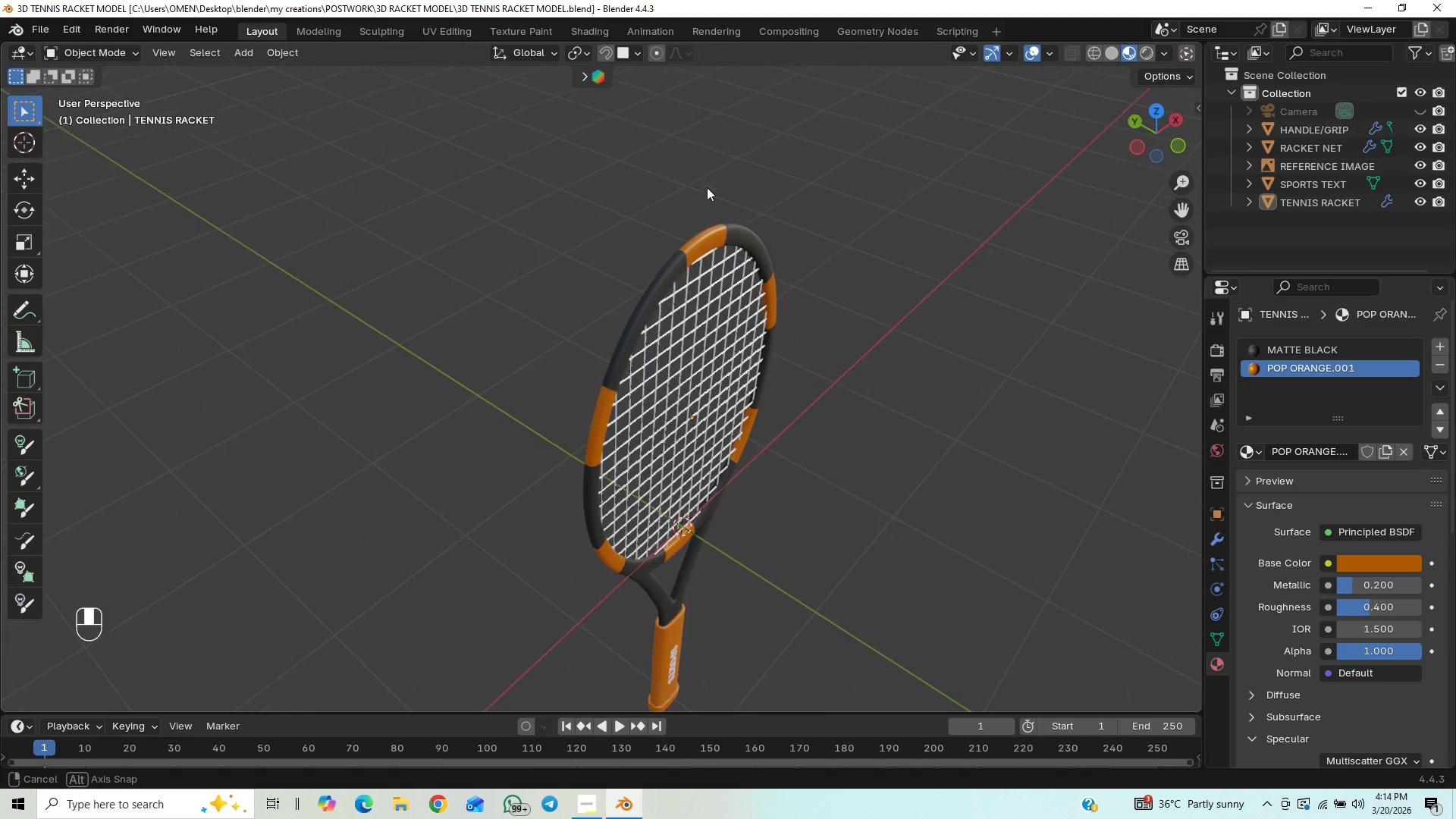 
scroll: coordinate [717, 196], scroll_direction: up, amount: 1.0
 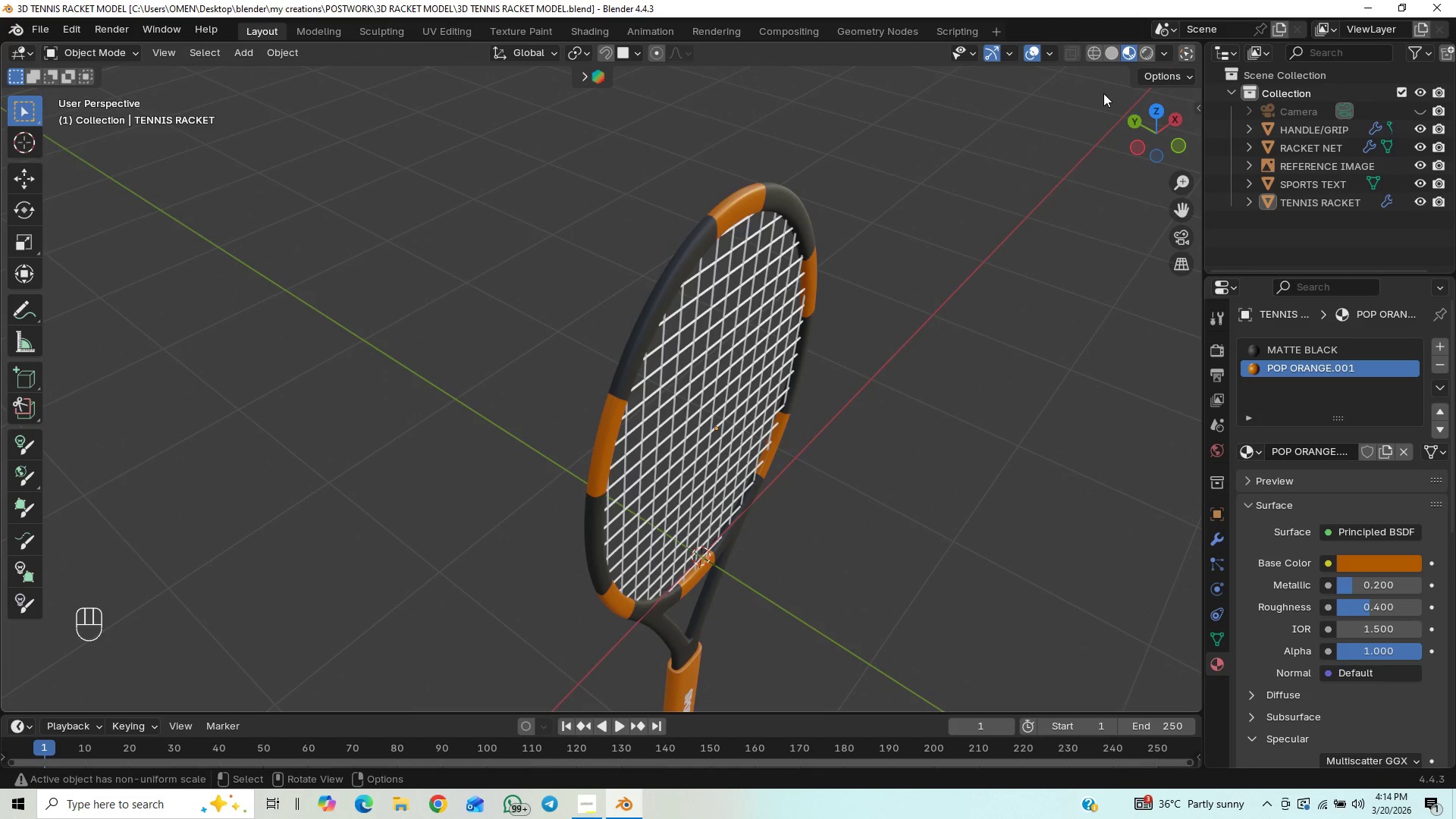 
scroll: coordinate [1013, 284], scroll_direction: down, amount: 2.0
 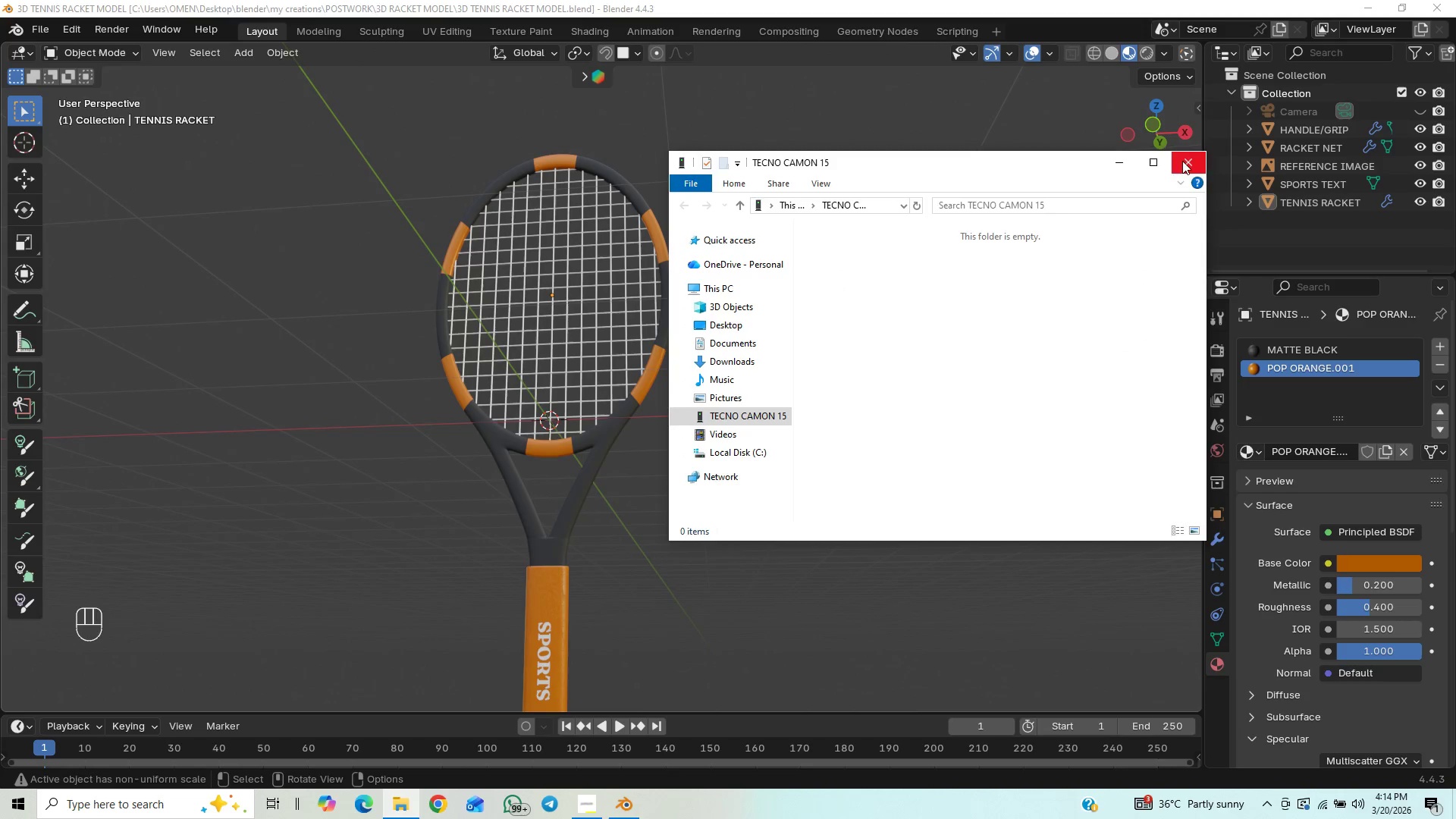 
key(Numpad1)
 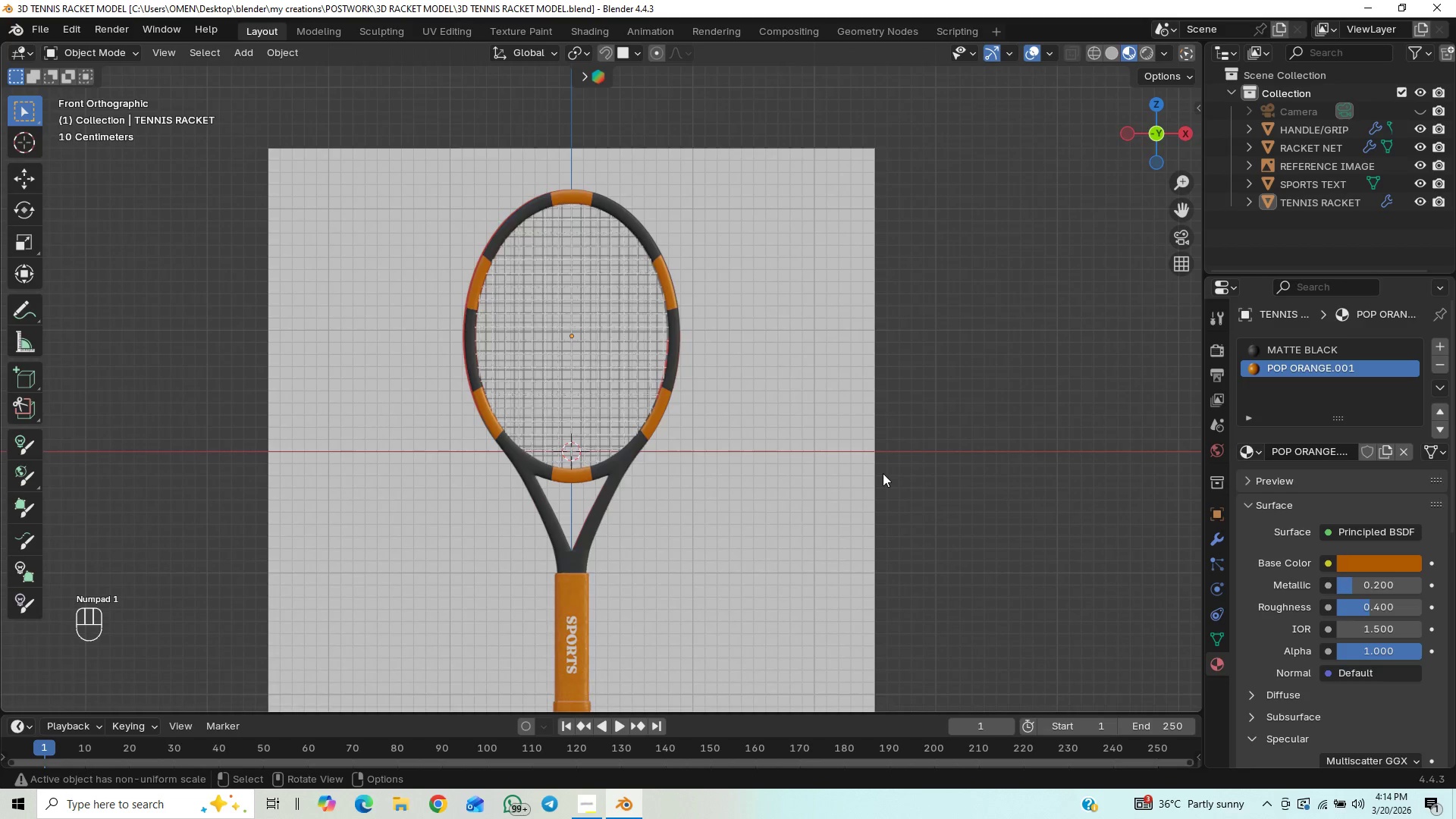 
scroll: coordinate [883, 476], scroll_direction: down, amount: 2.0
 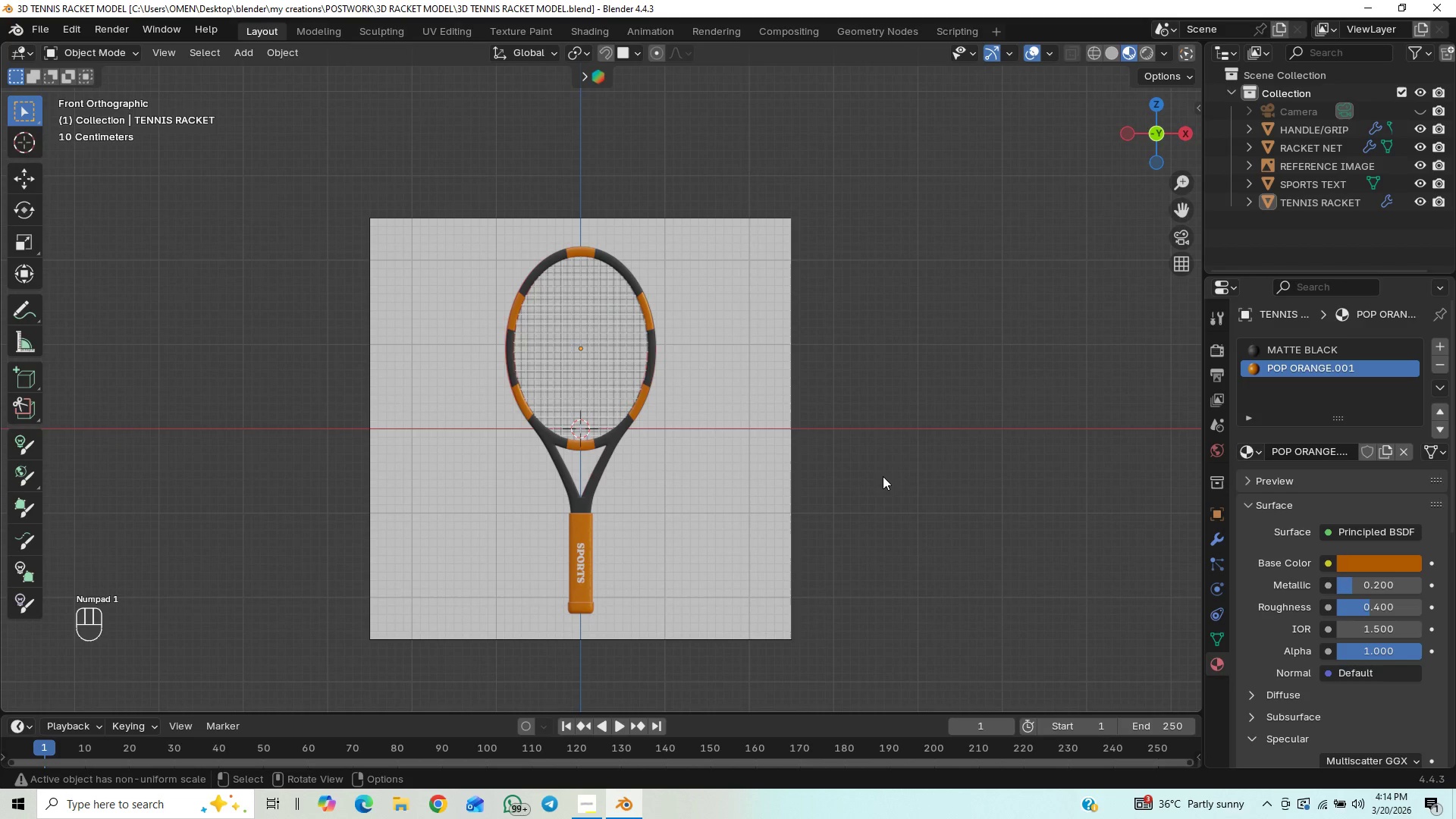 
key(Control+S)
 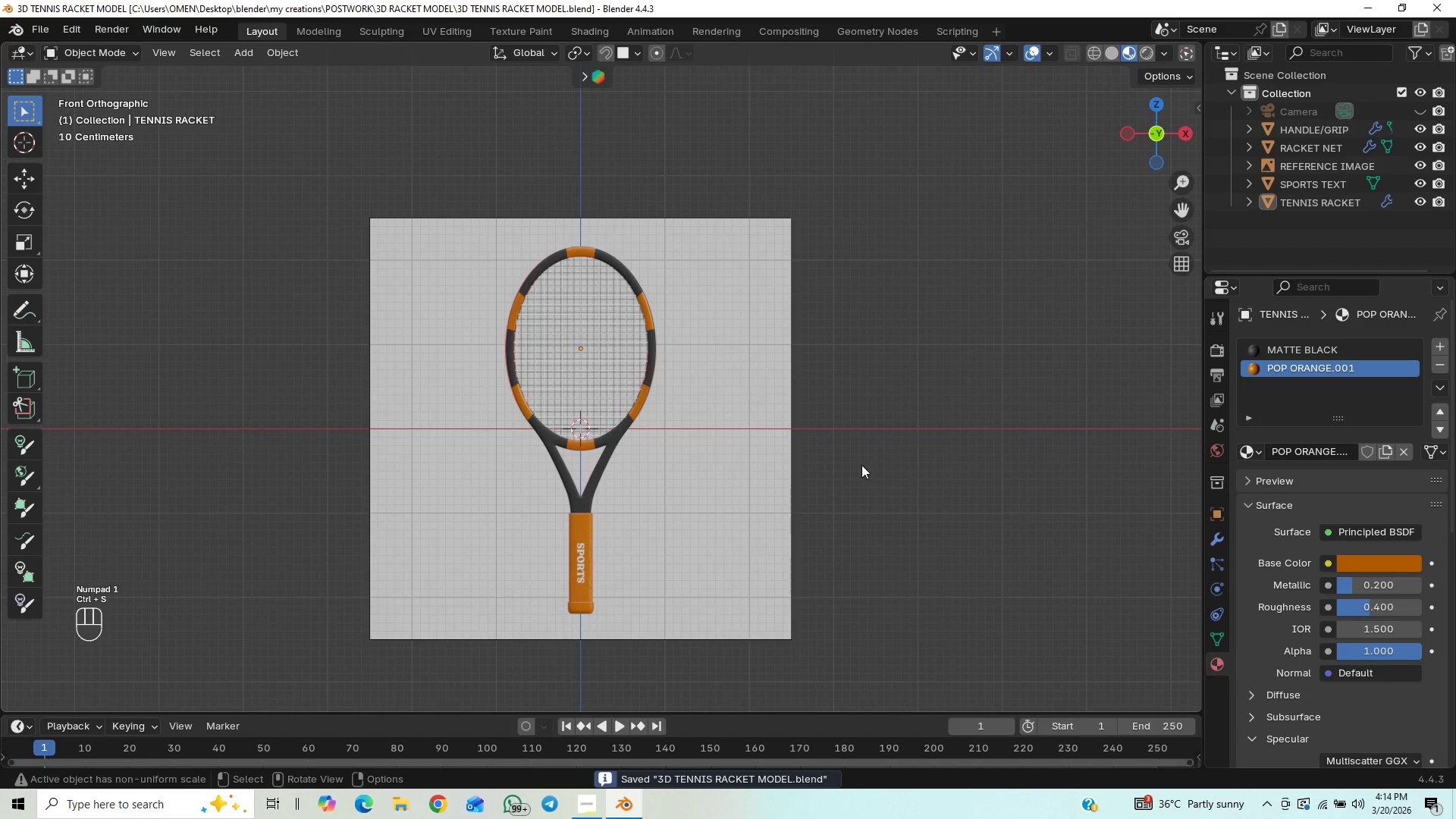 
hold_key(key=ShiftLeft, duration=0.83)
 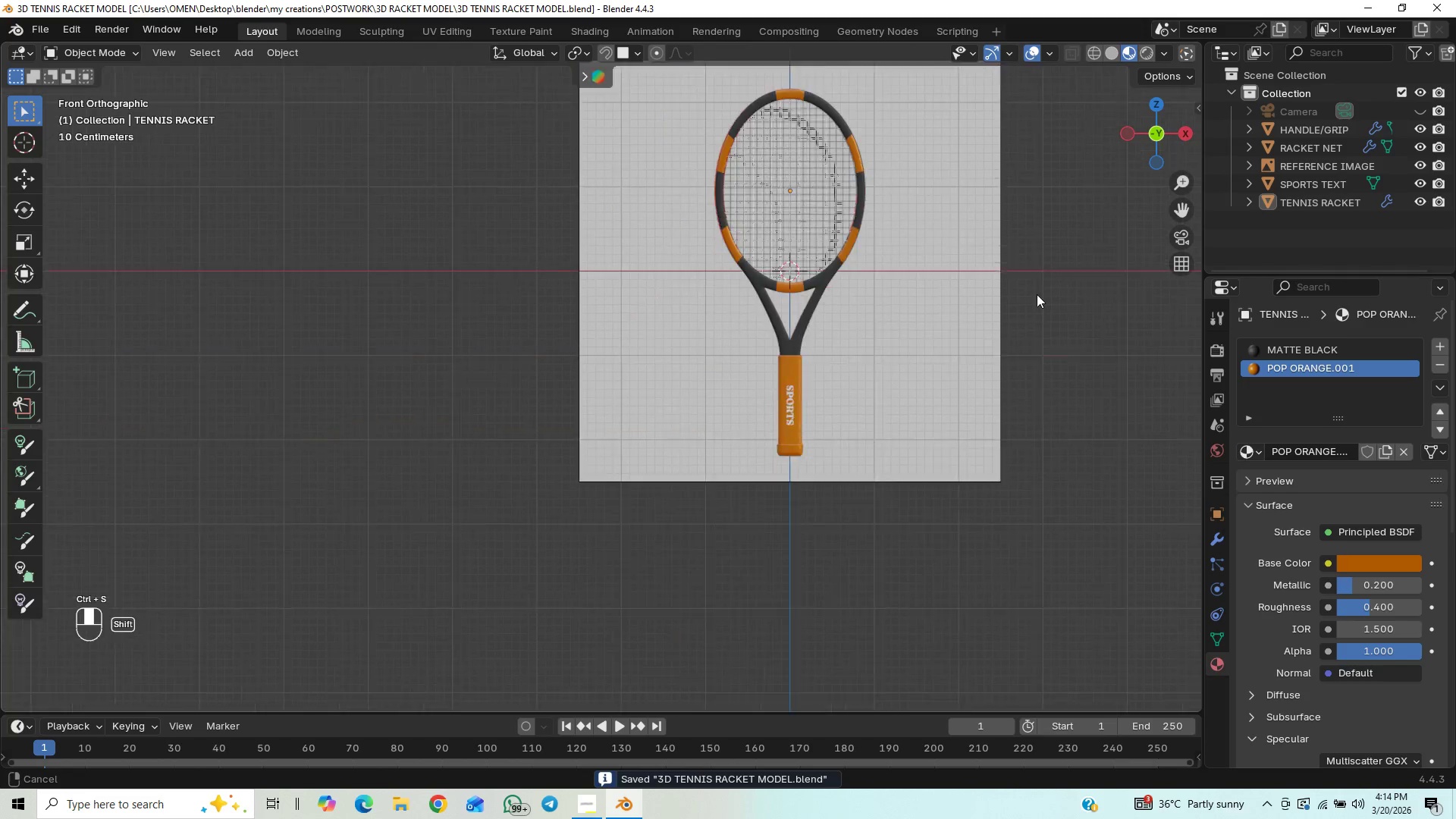 
hold_key(key=ShiftLeft, duration=1.08)
 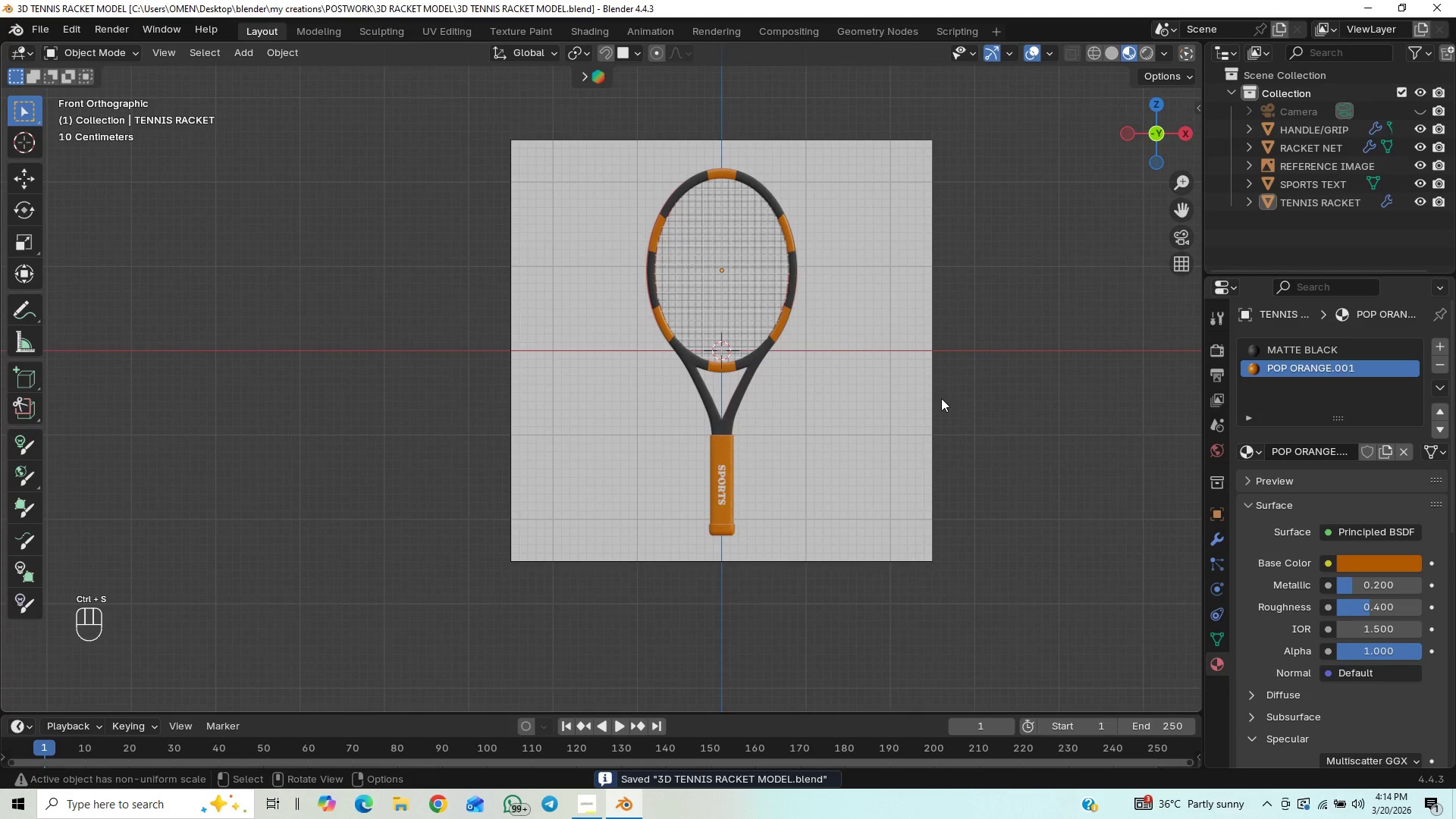 
scroll: coordinate [939, 375], scroll_direction: down, amount: 1.0
 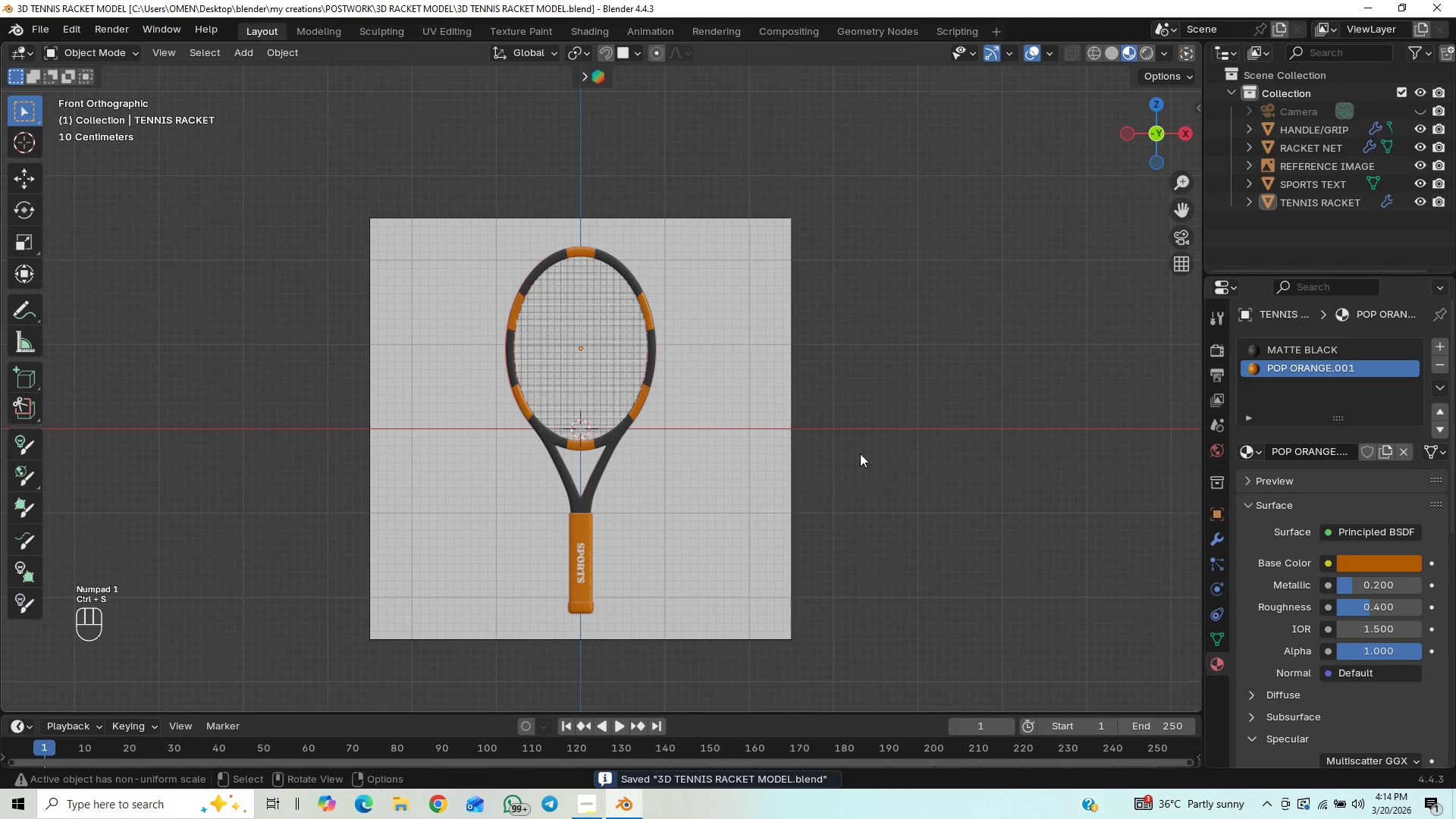 
hold_key(key=ShiftLeft, duration=0.59)
 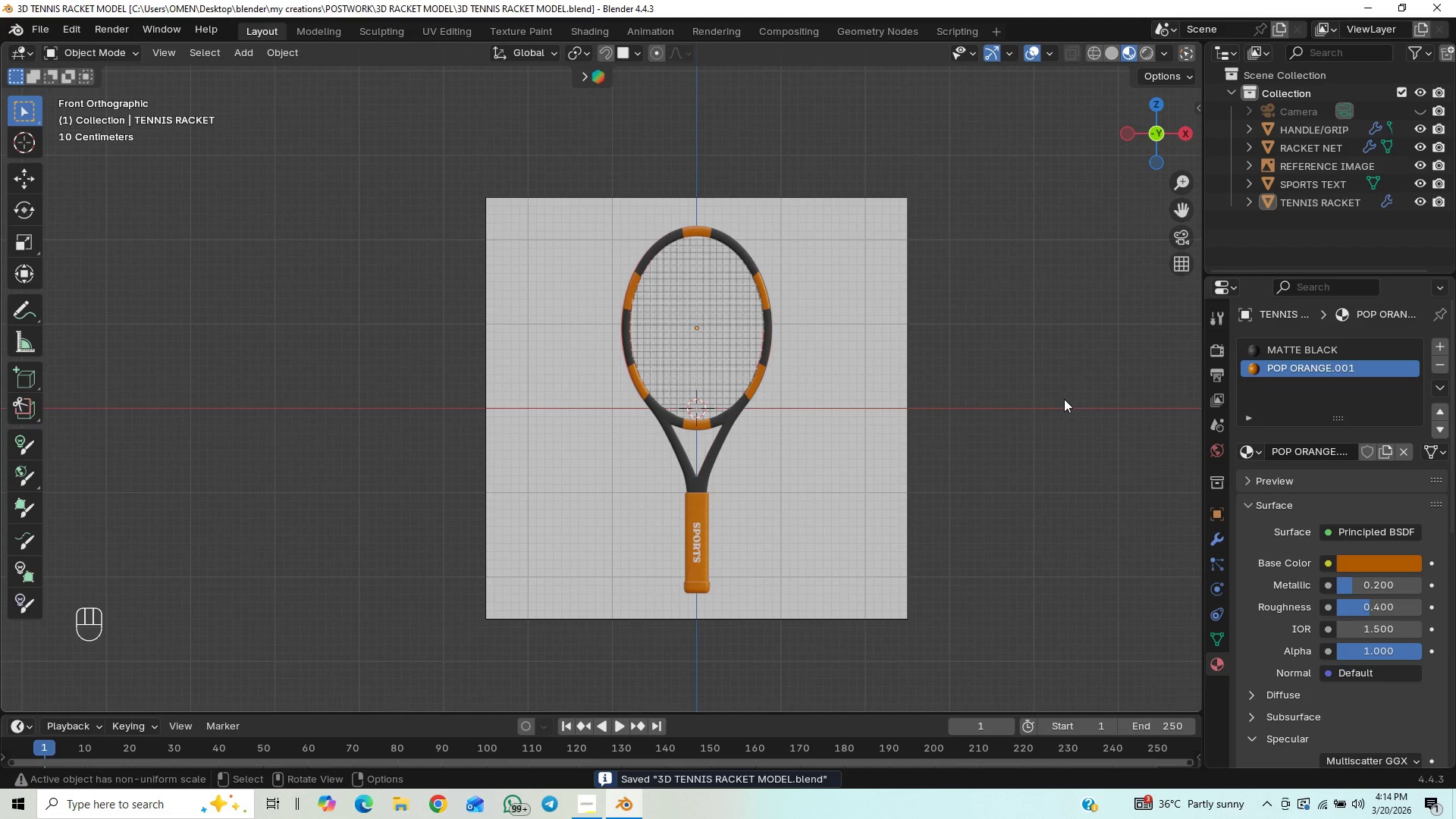 
hold_key(key=ShiftLeft, duration=1.69)
scroll: coordinate [985, 443], scroll_direction: down, amount: 5.0
 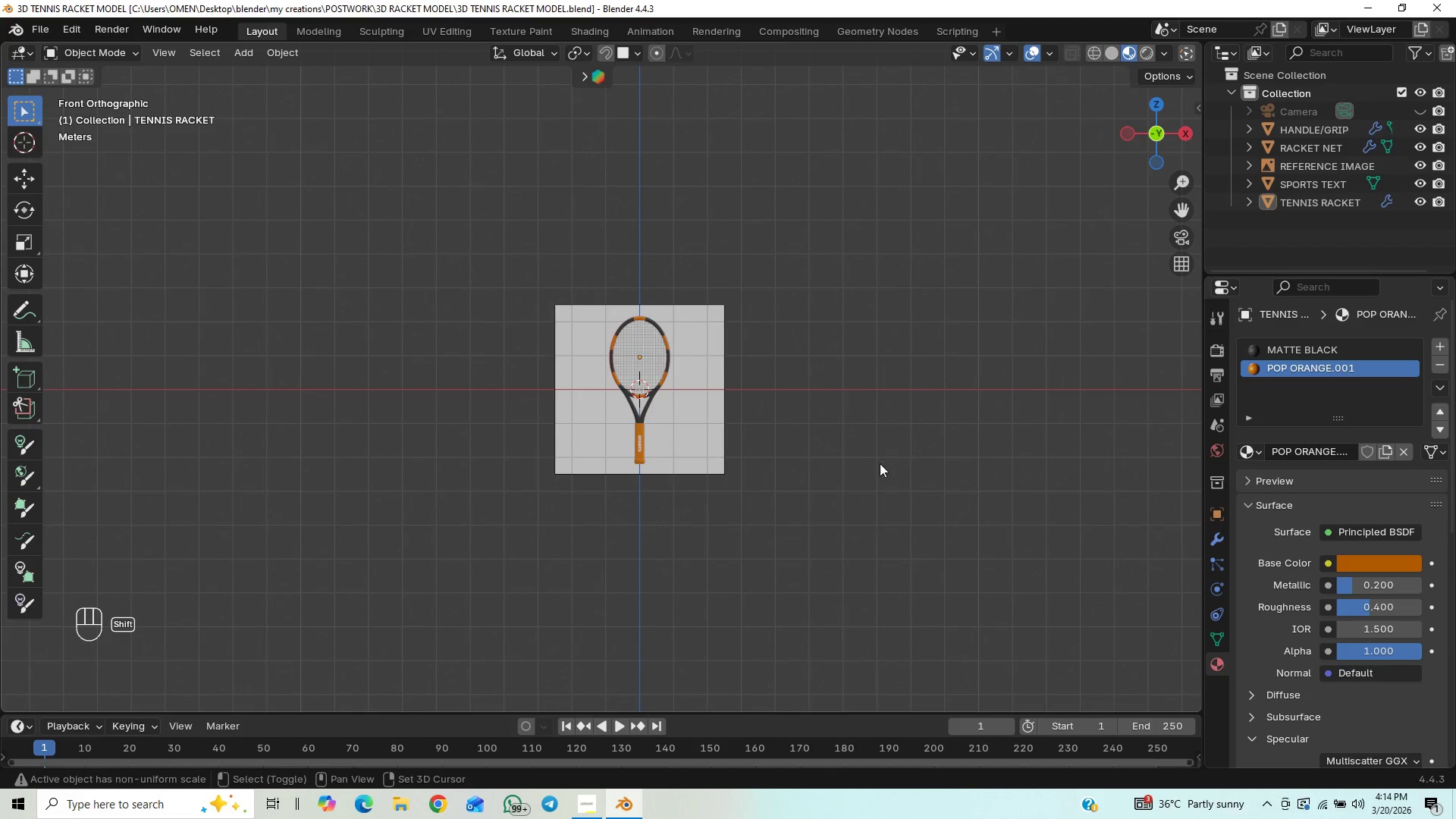 
hold_key(key=ControlLeft, duration=1.02)
 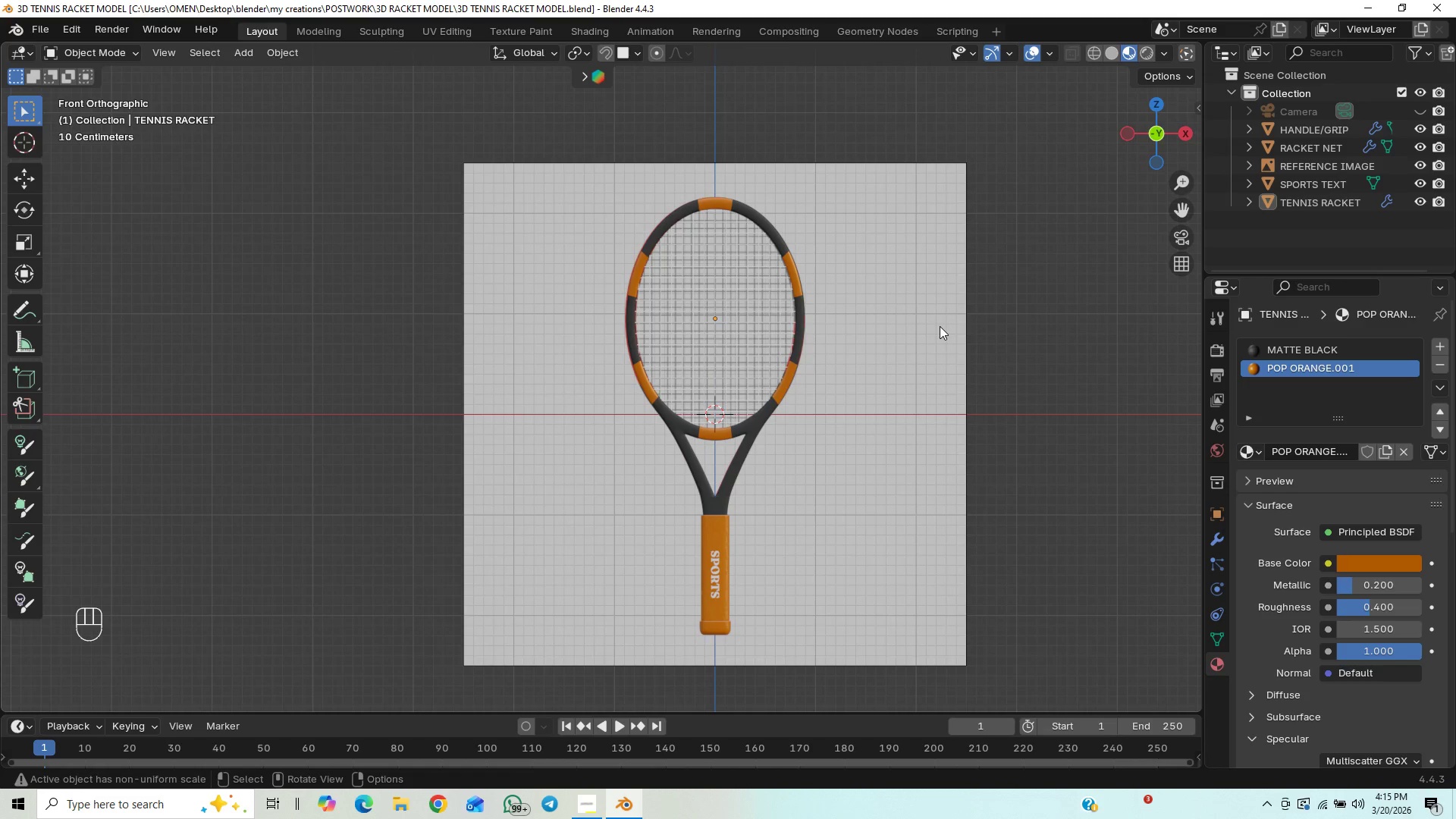 
hold_key(key=ControlLeft, duration=0.55)
 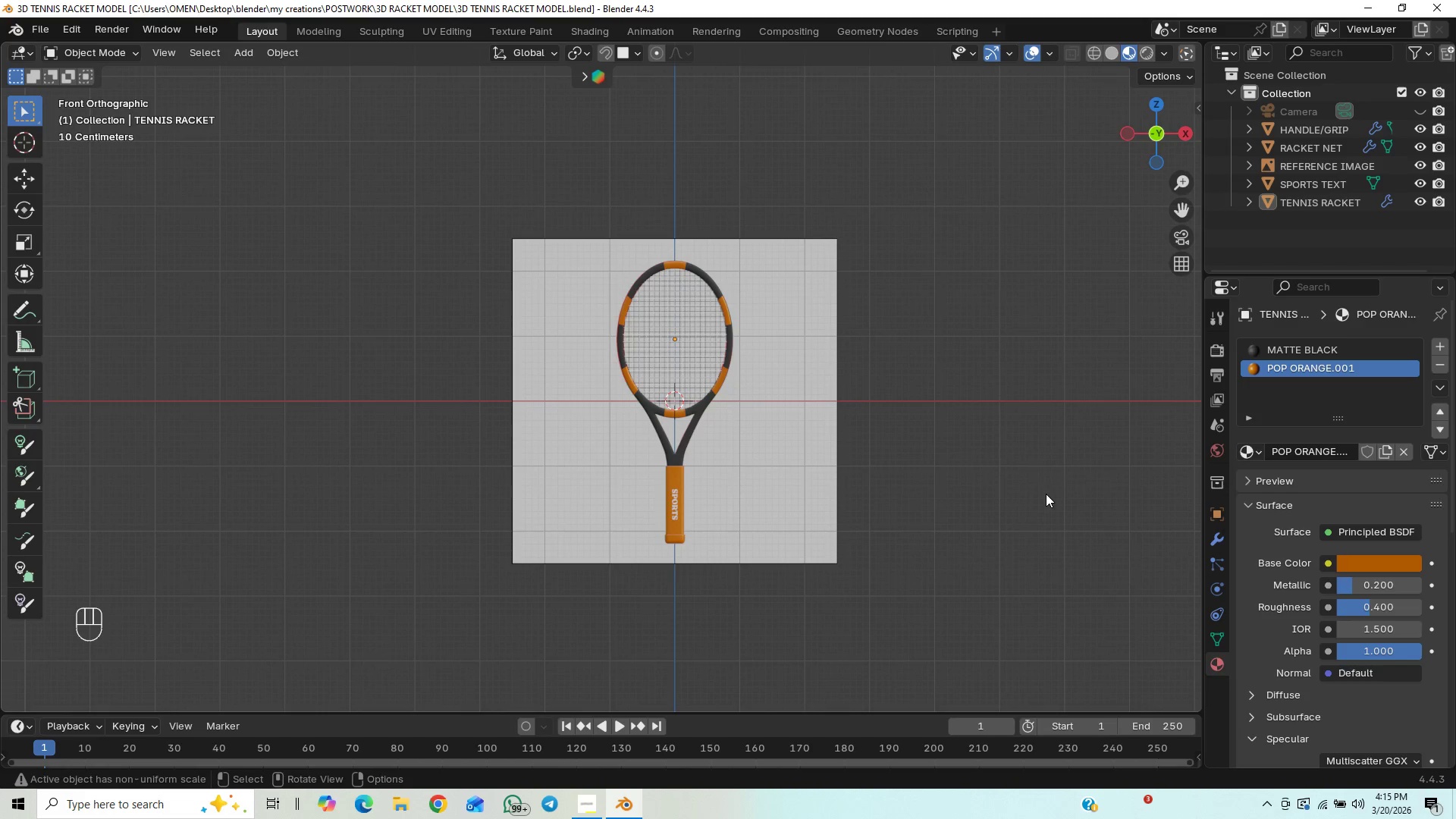 
left_click([1046, 494])
 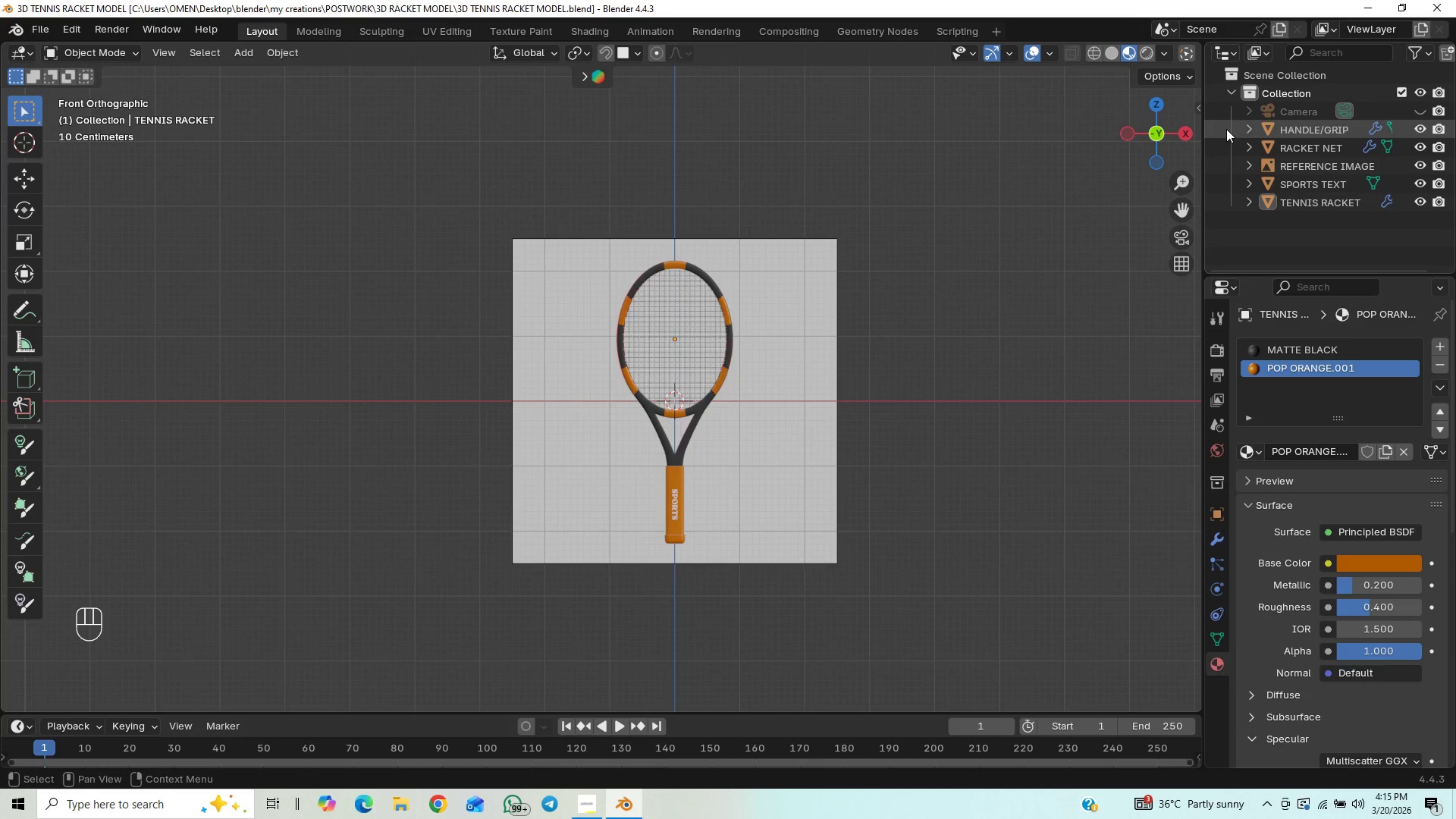 
left_click([1274, 166])
 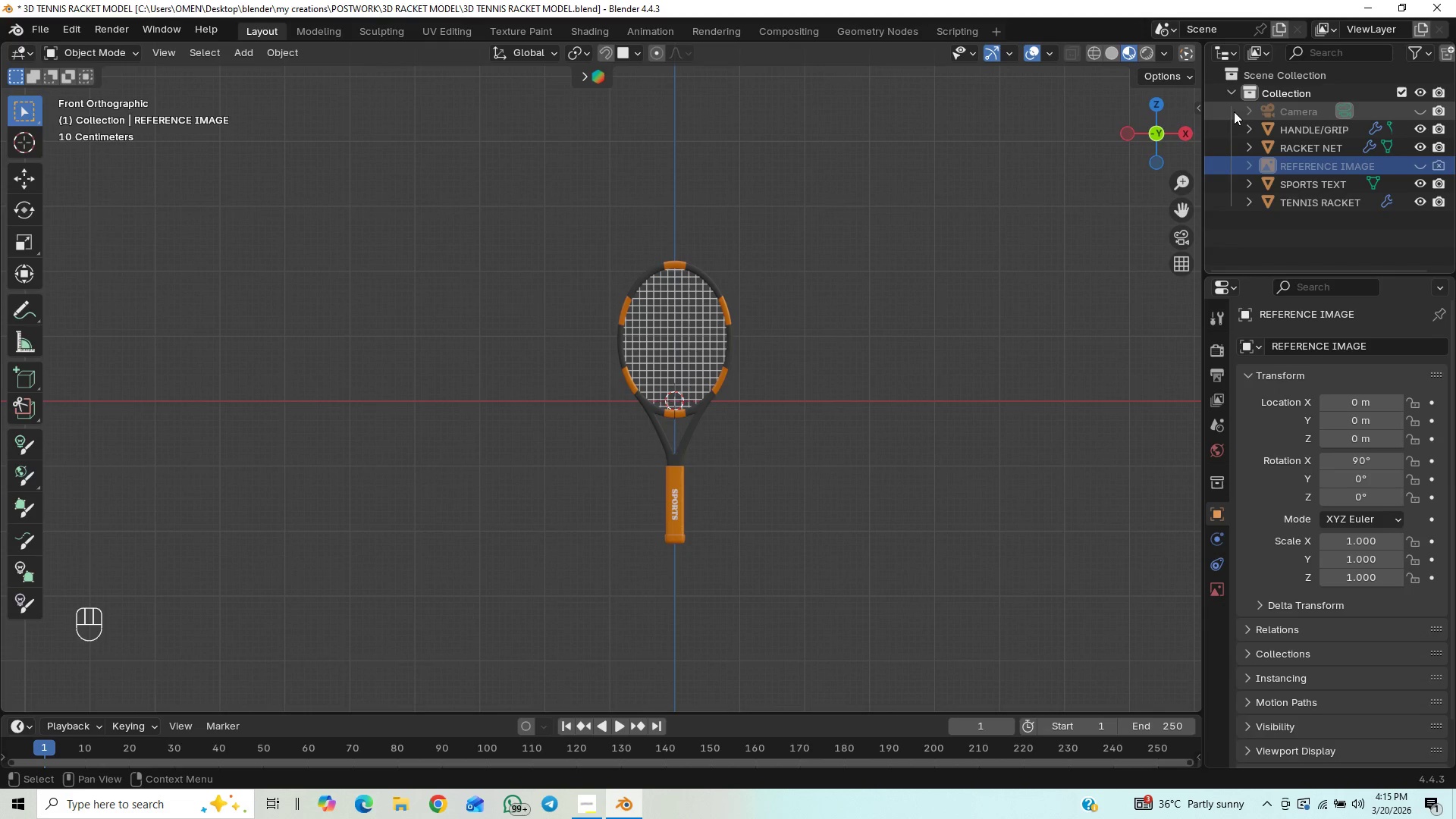 
left_click_drag(start_coordinate=[1211, 129], to_coordinate=[1260, 152])
 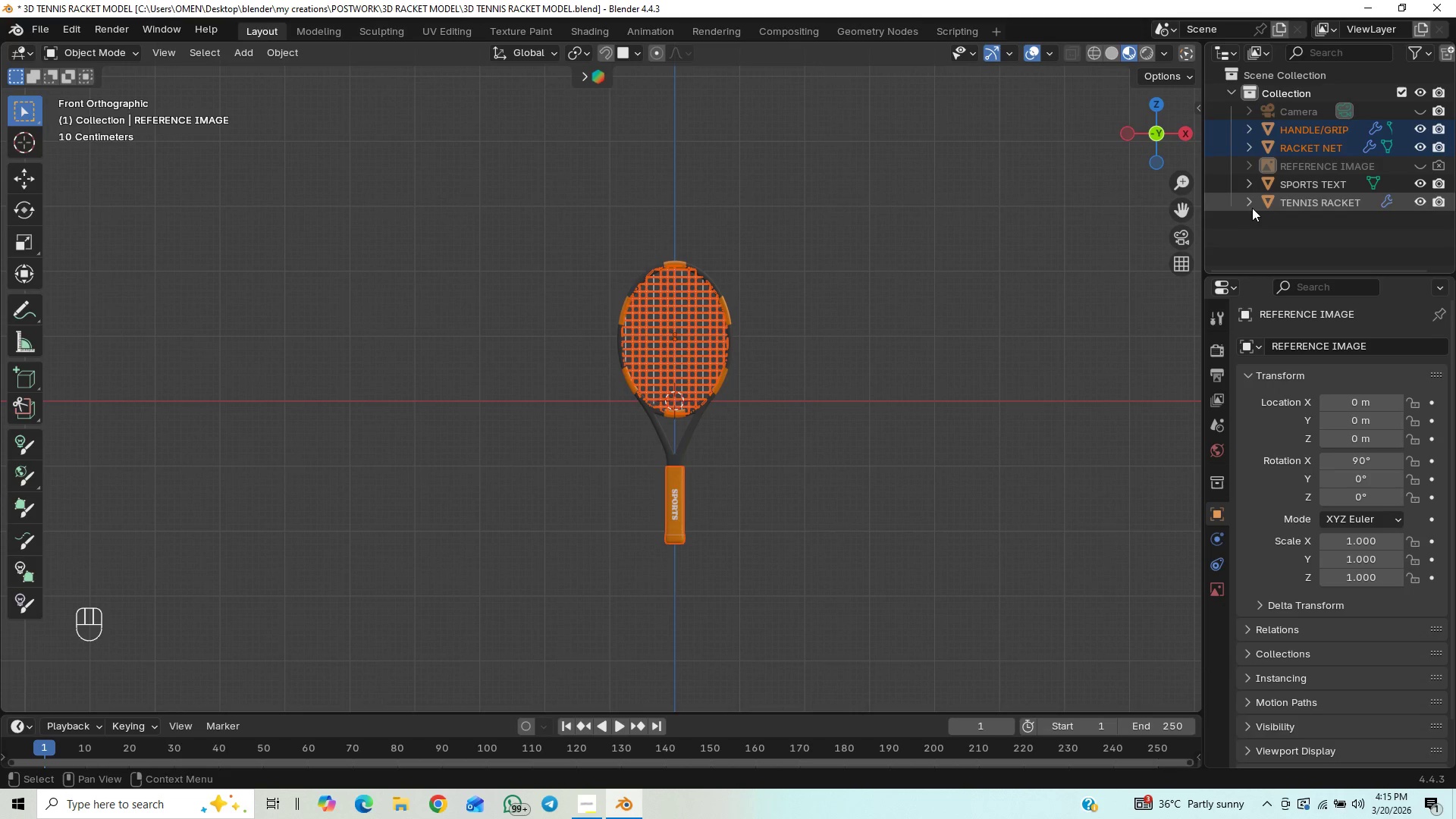 
hold_key(key=ControlLeft, duration=1.05)
left_click_drag(start_coordinate=[1237, 228], to_coordinate=[1312, 179])
 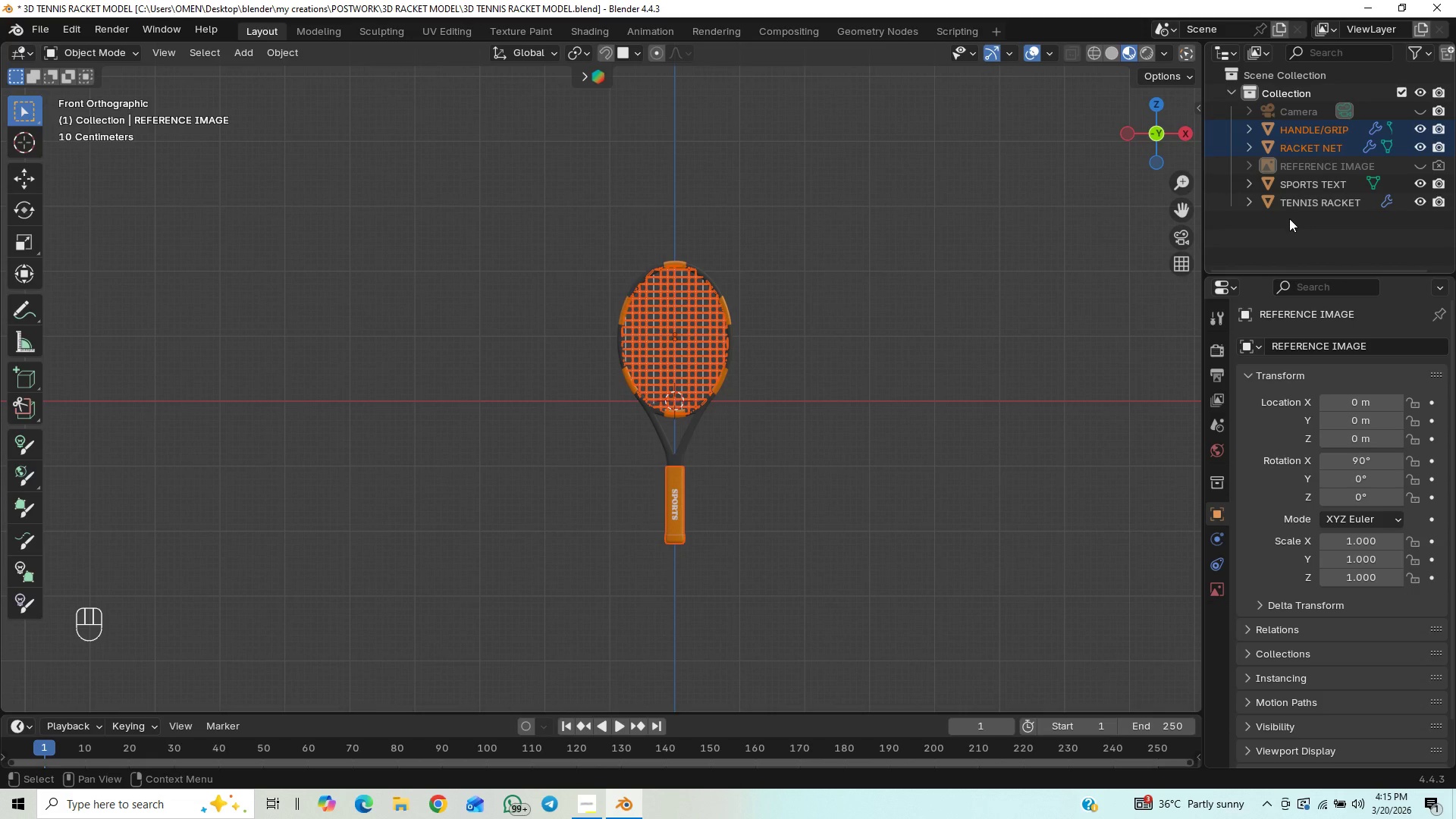 
hold_key(key=ControlLeft, duration=0.78)
left_click_drag(start_coordinate=[1287, 211], to_coordinate=[1330, 171])
 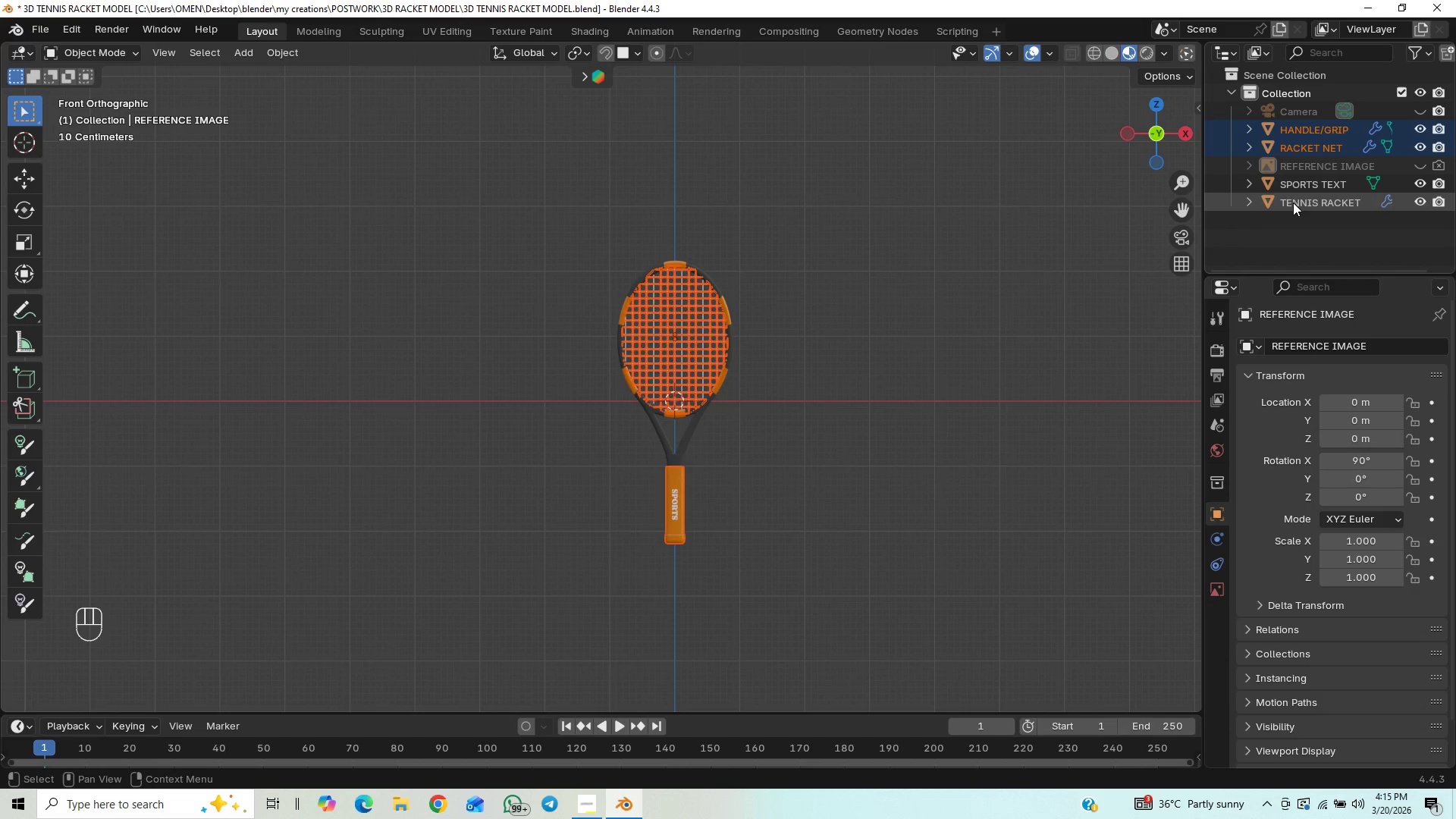 
left_click([1296, 224])
 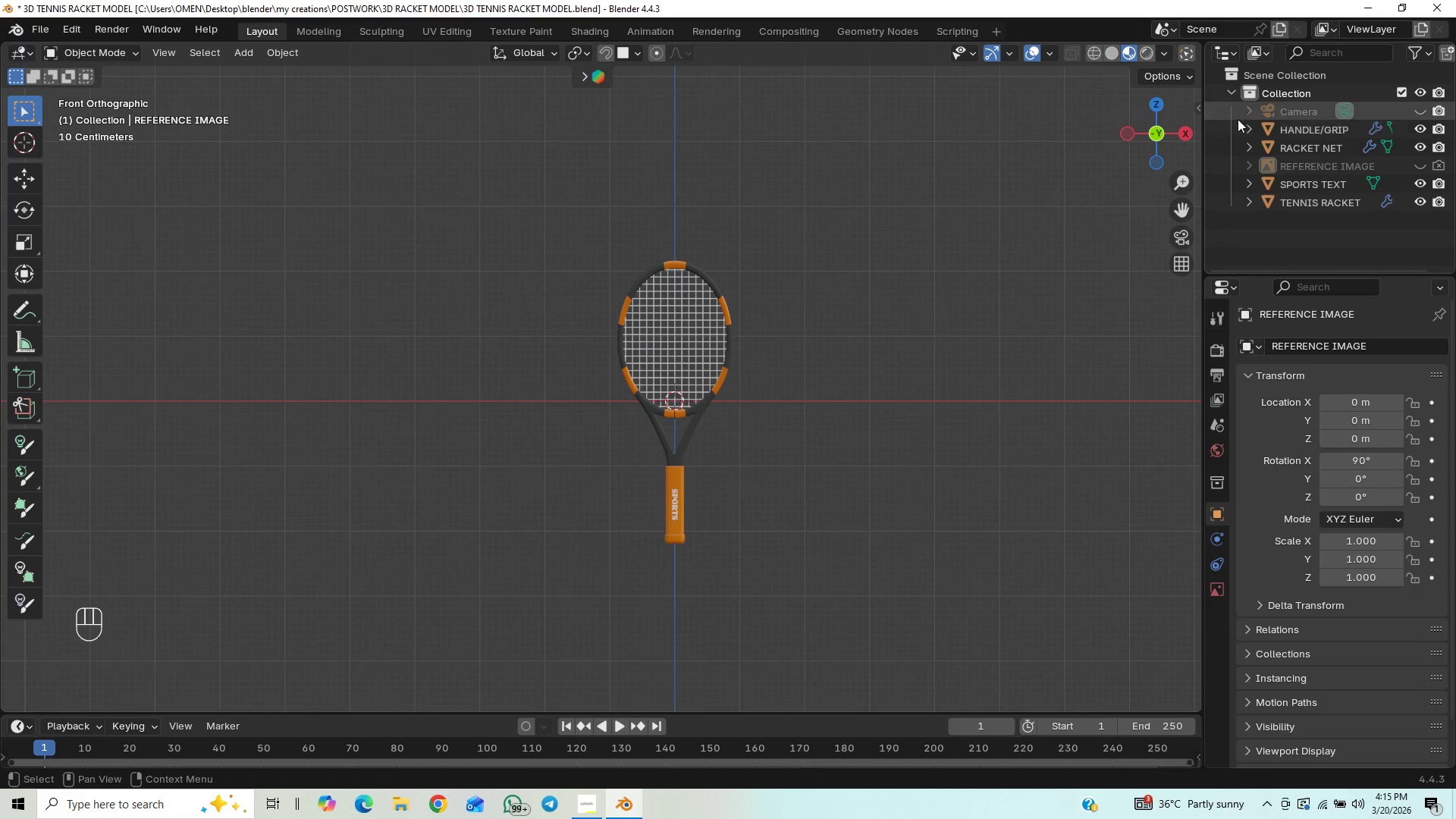 
double_click([1283, 99])
 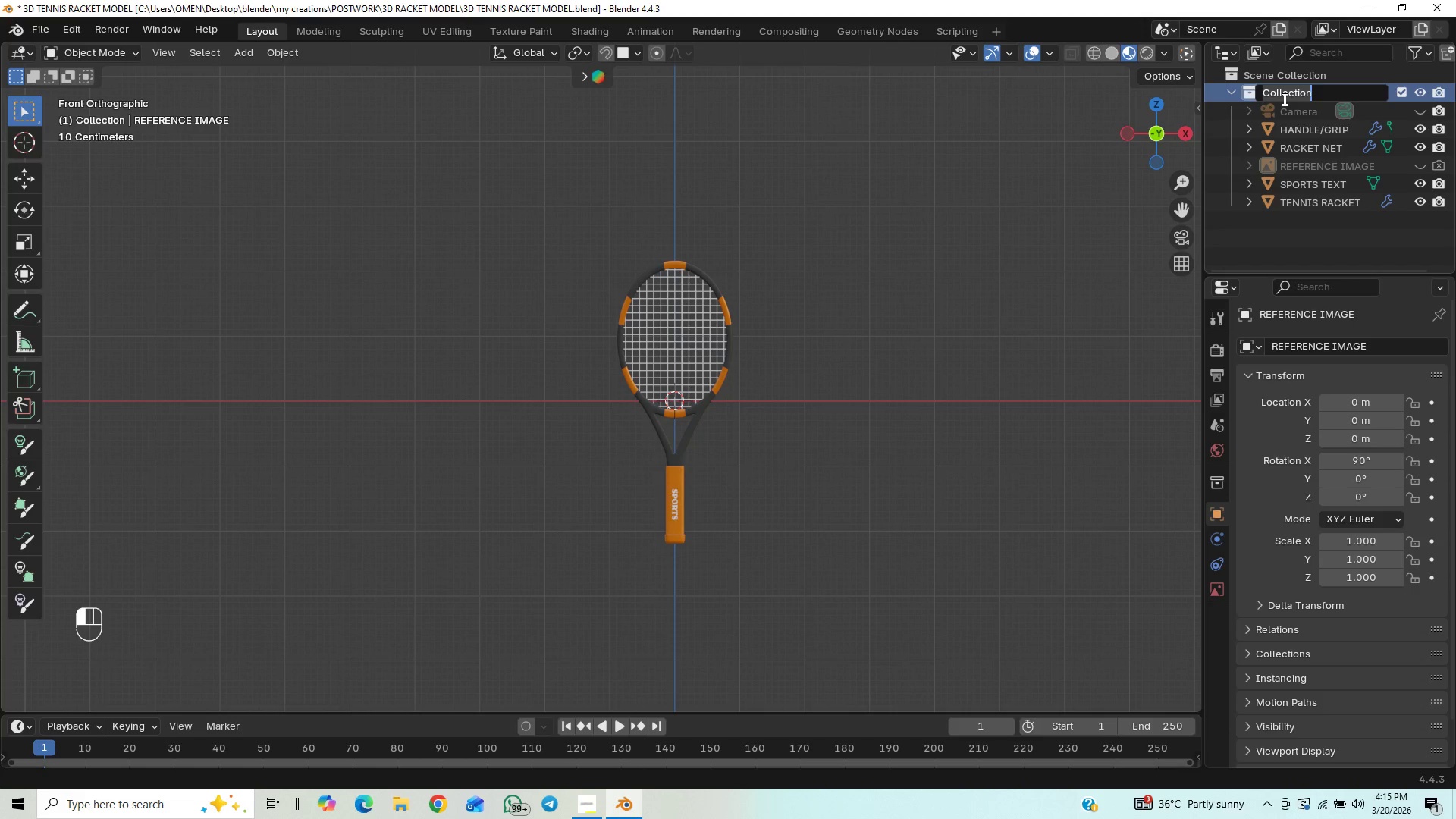 
type(ra)
key(Backspace)
key(Backspace)
key(Backspace)
type(rack )
key(Backspace)
type(et model)
 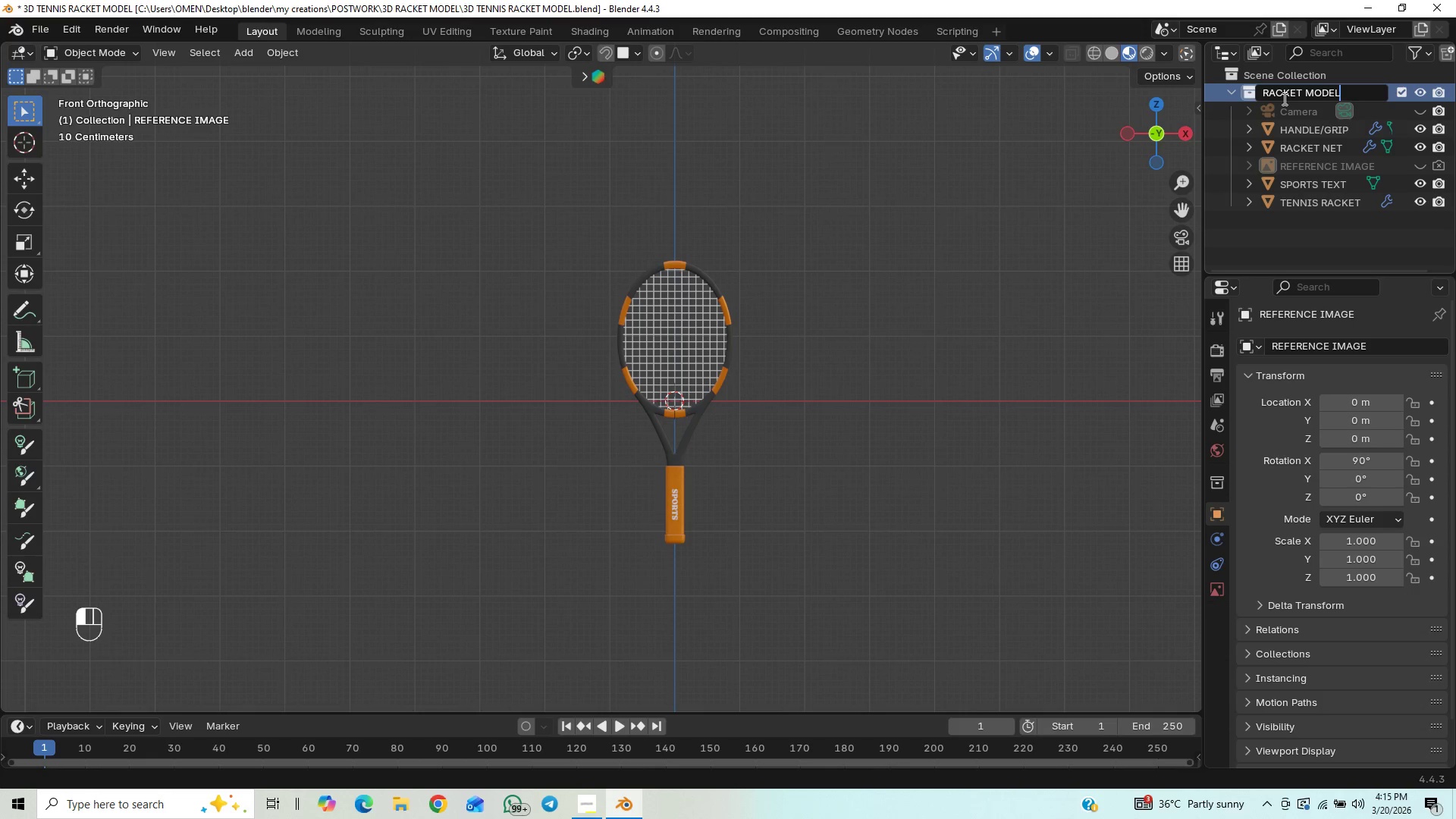 
key(Enter)
 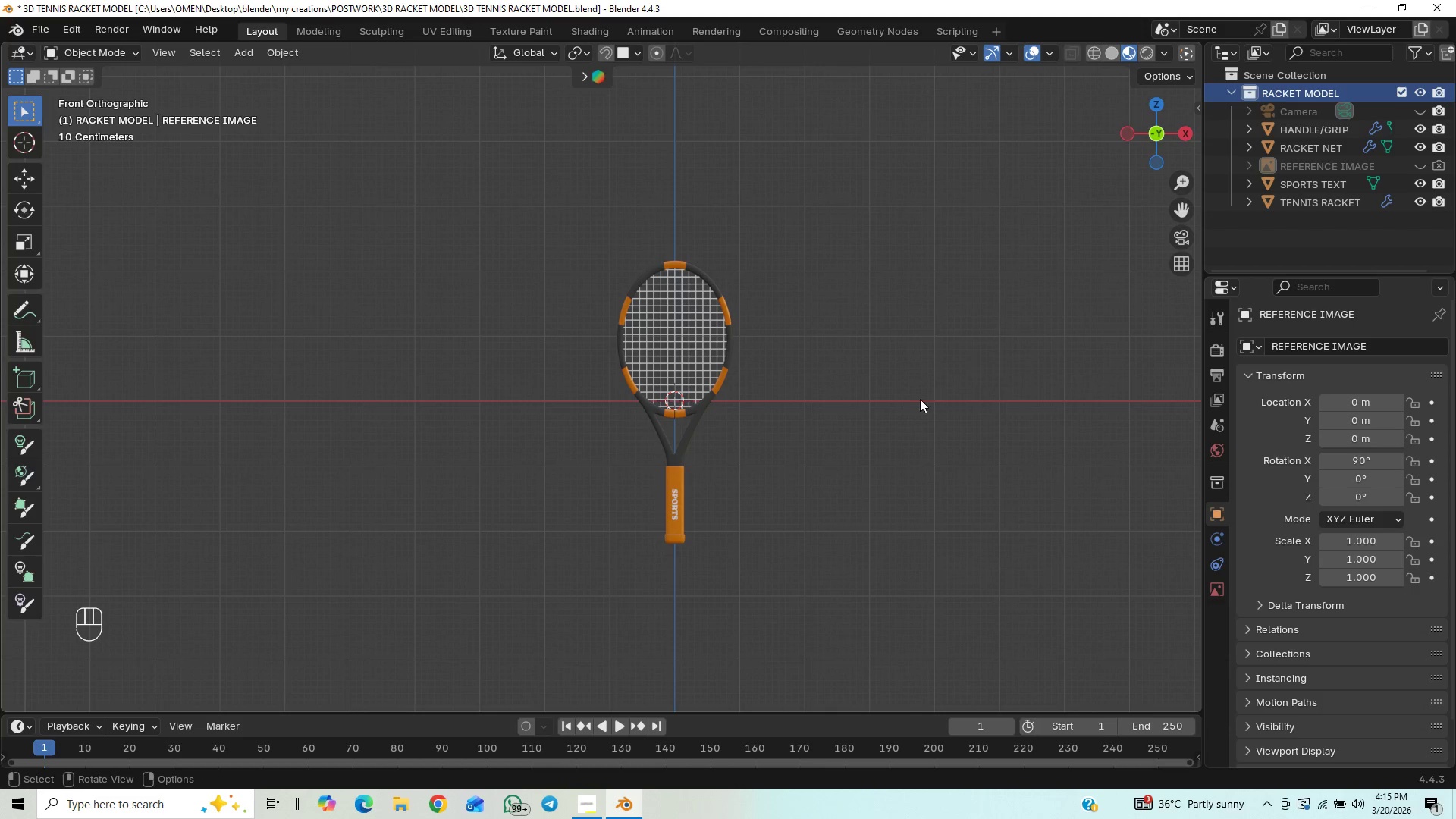 
key(Control+S)
 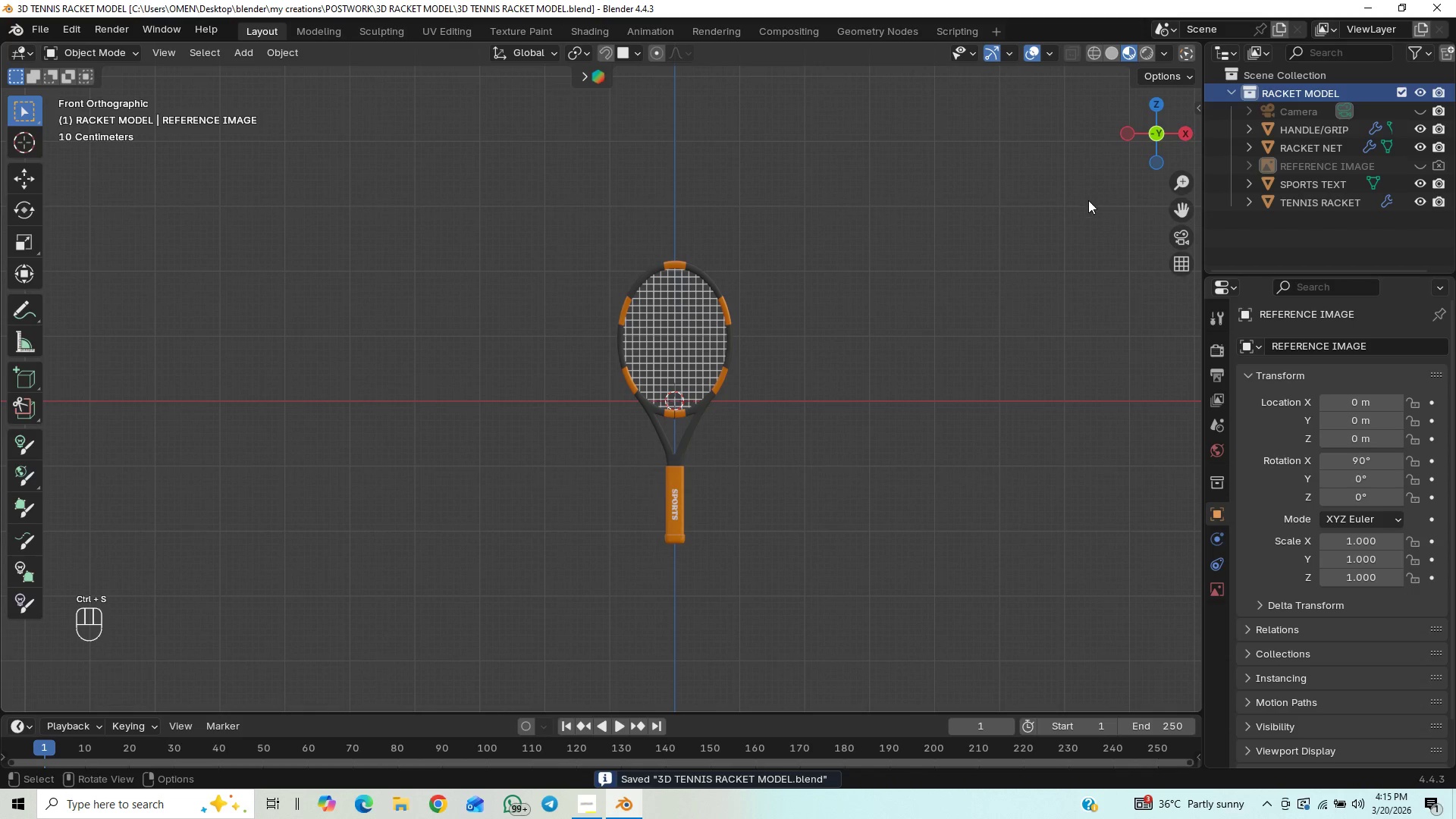 
key(Control+S)
 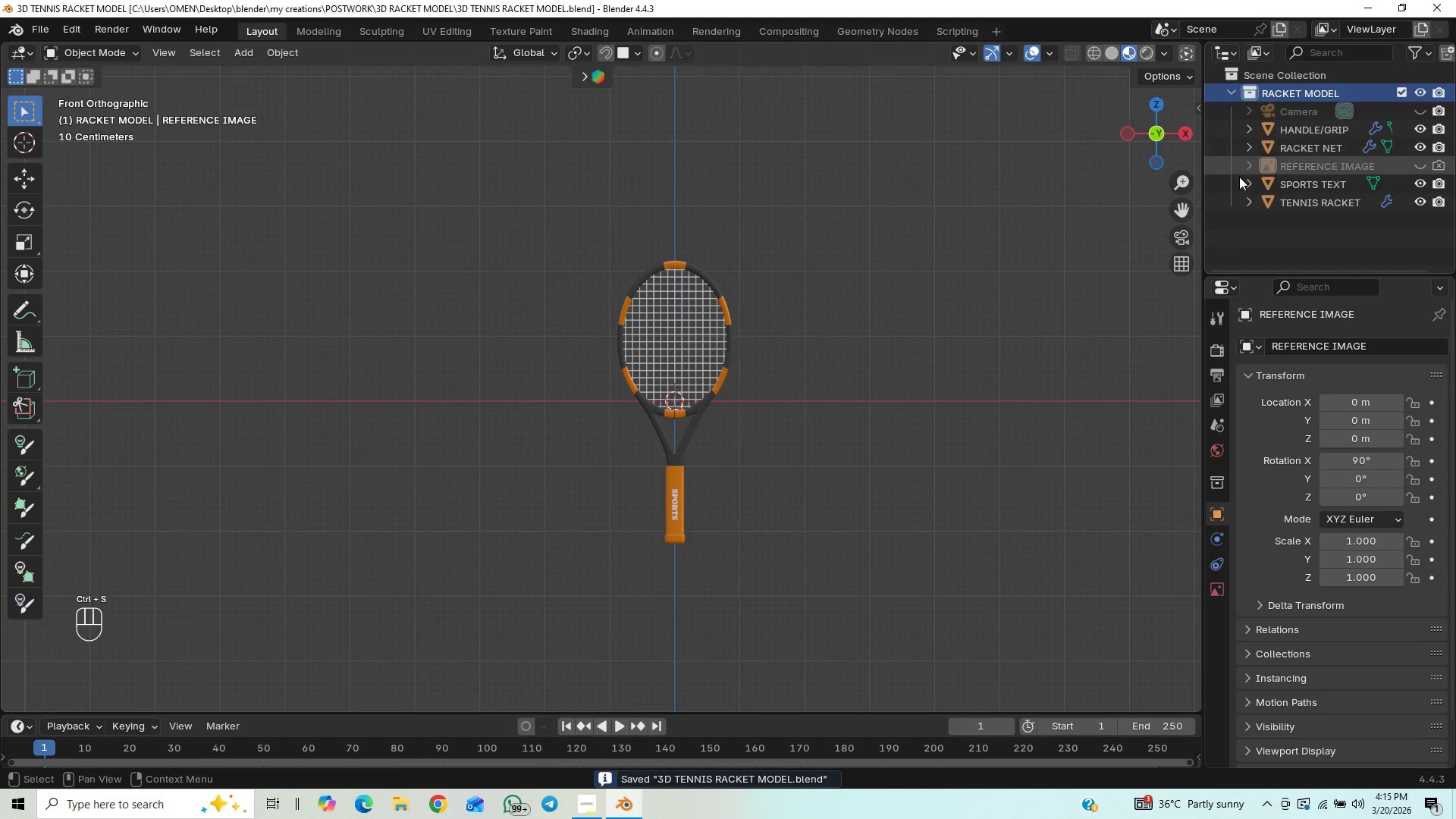 
key(Control+S)
 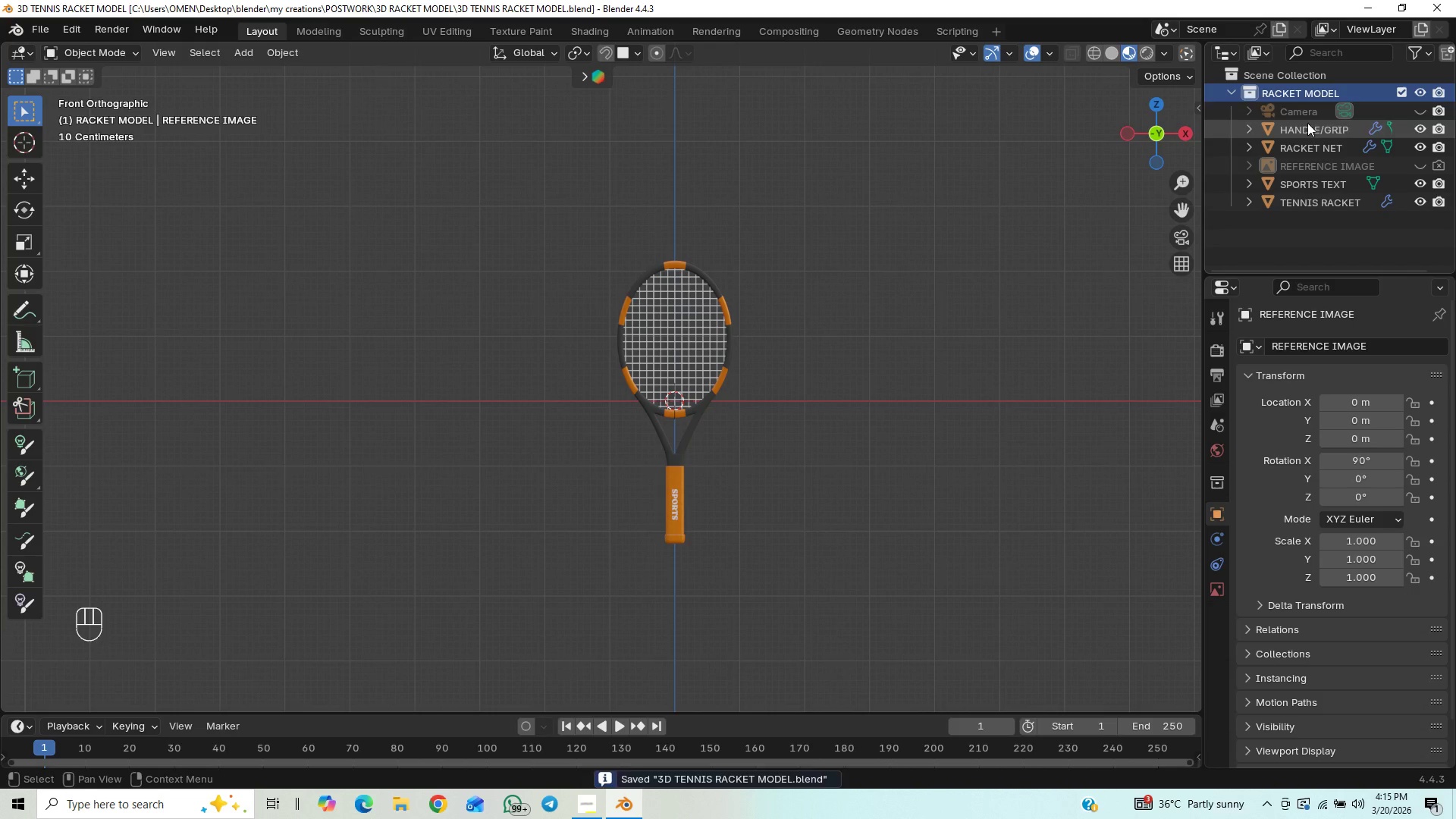 
wait(6.94)
 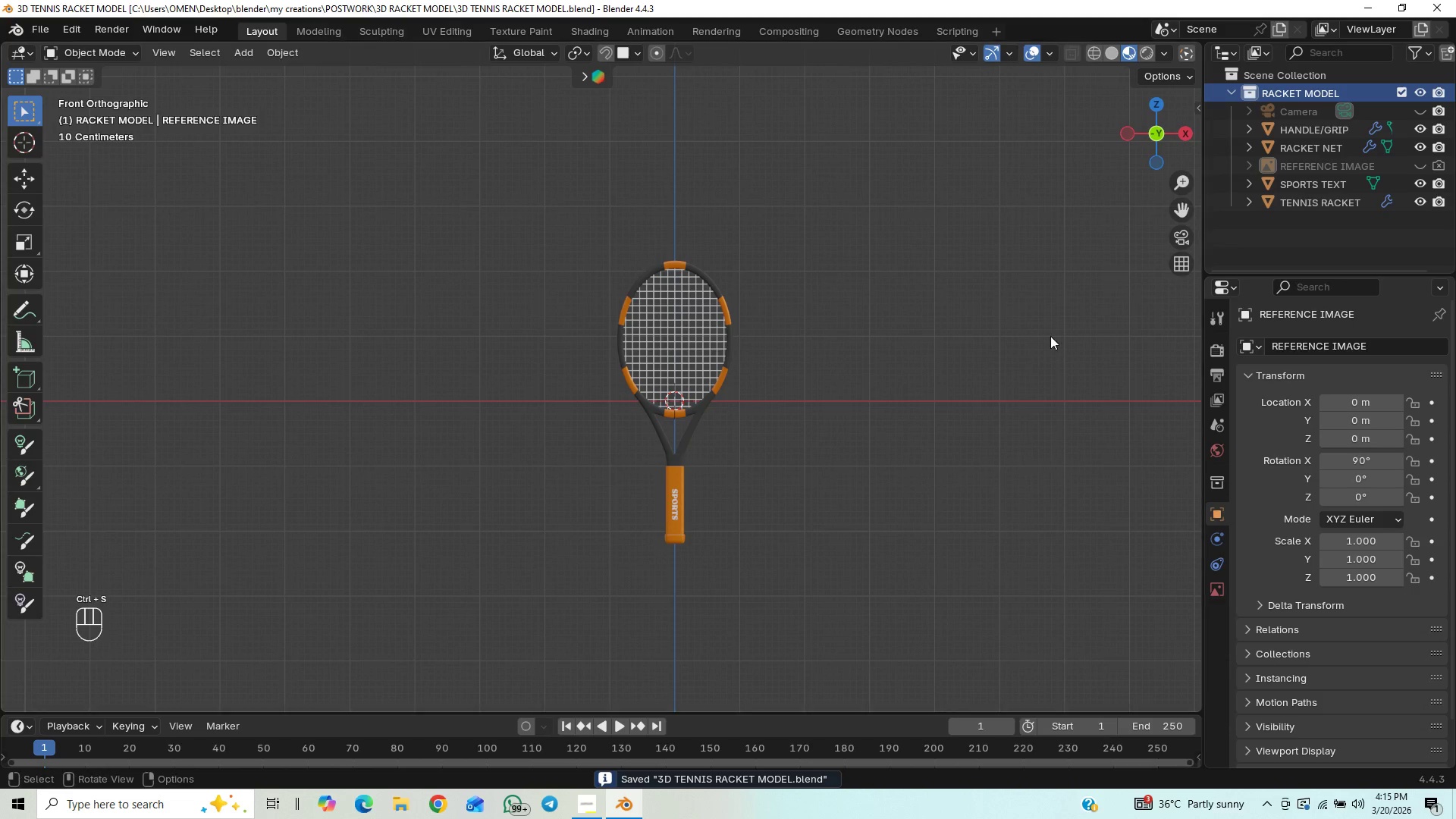 
right_click([1255, 243])
 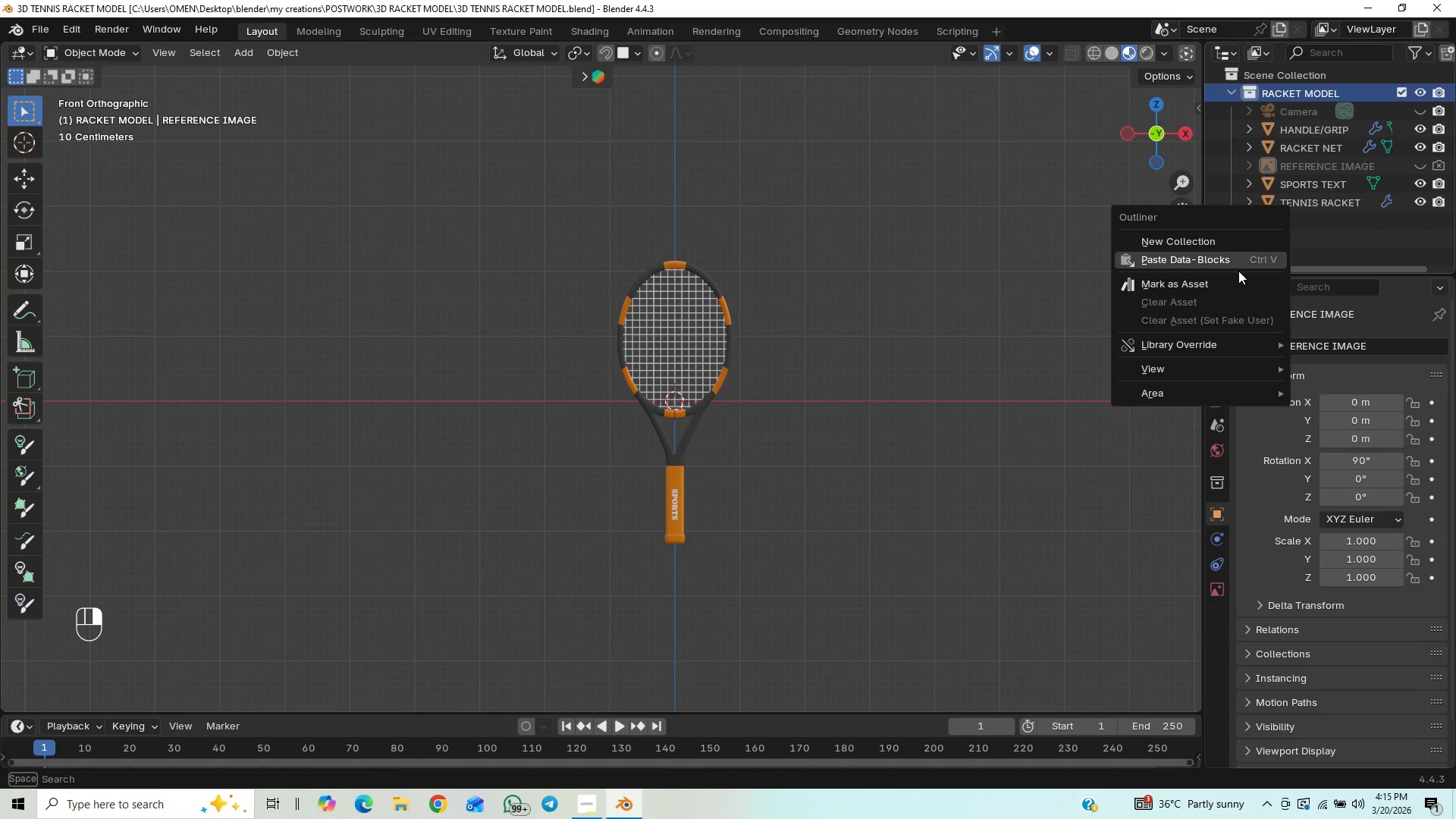 
left_click([1234, 248])
 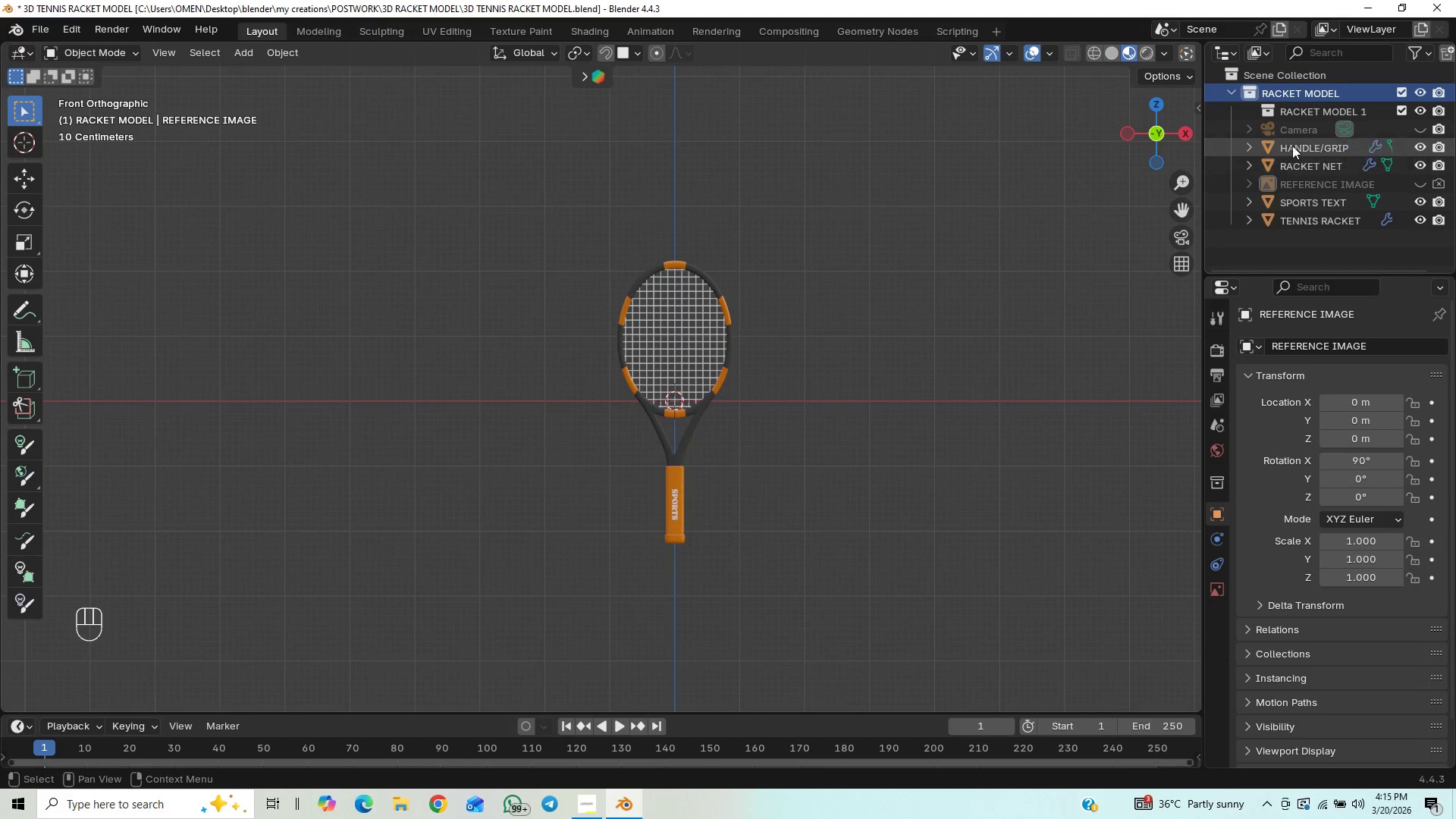 
key(Control+Z)
 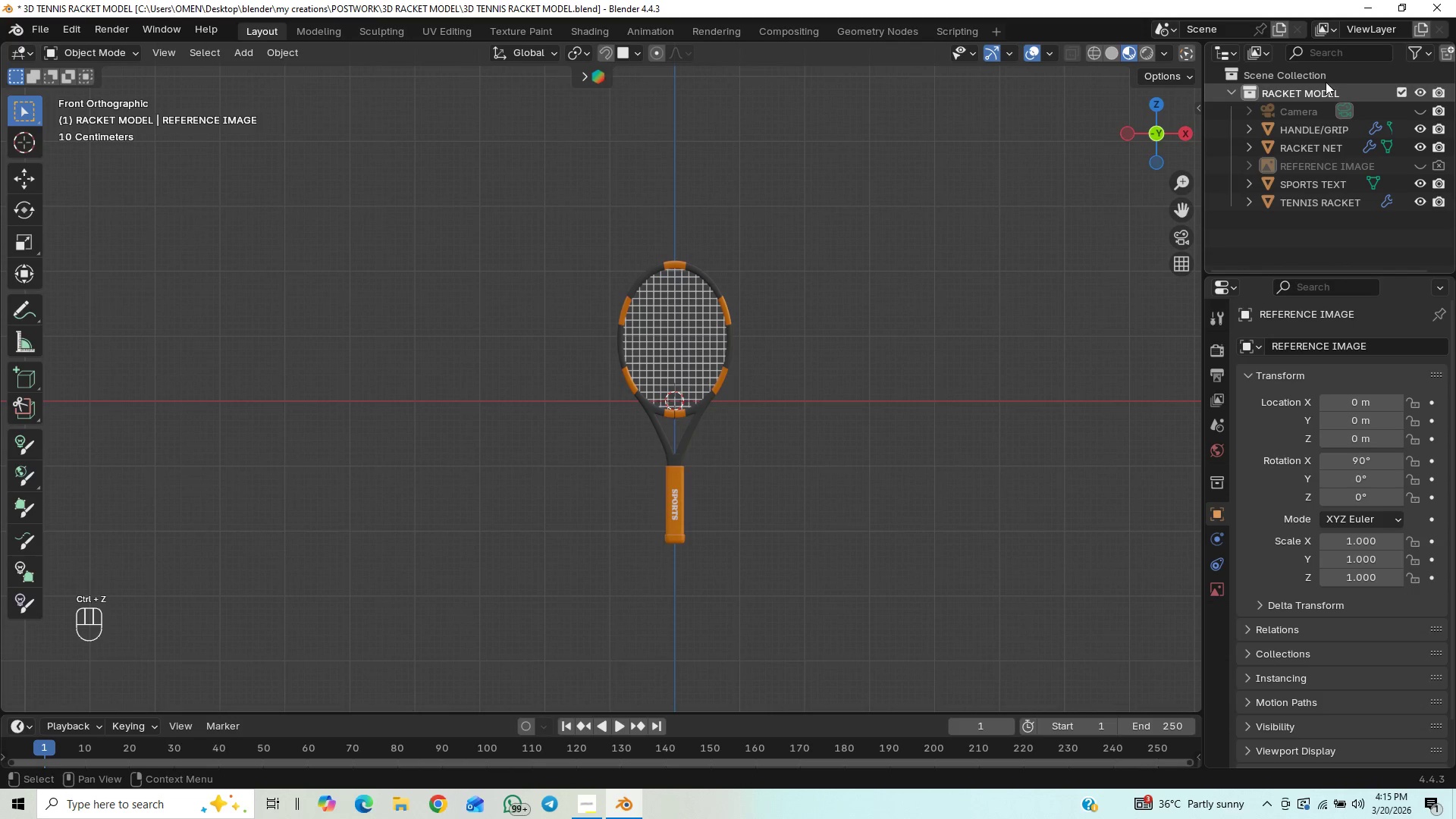 
left_click([1326, 81])
 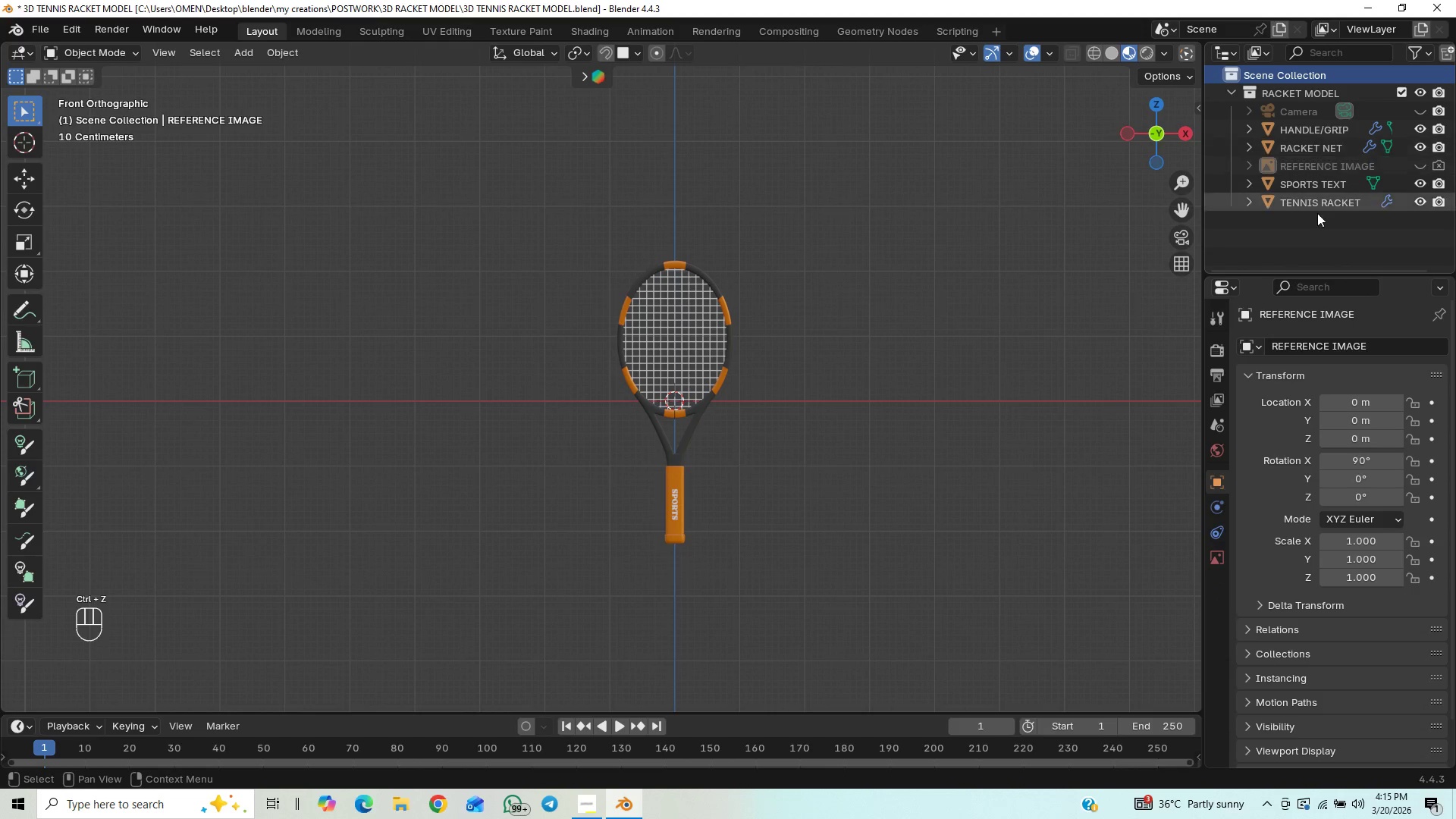 
right_click([1314, 227])
 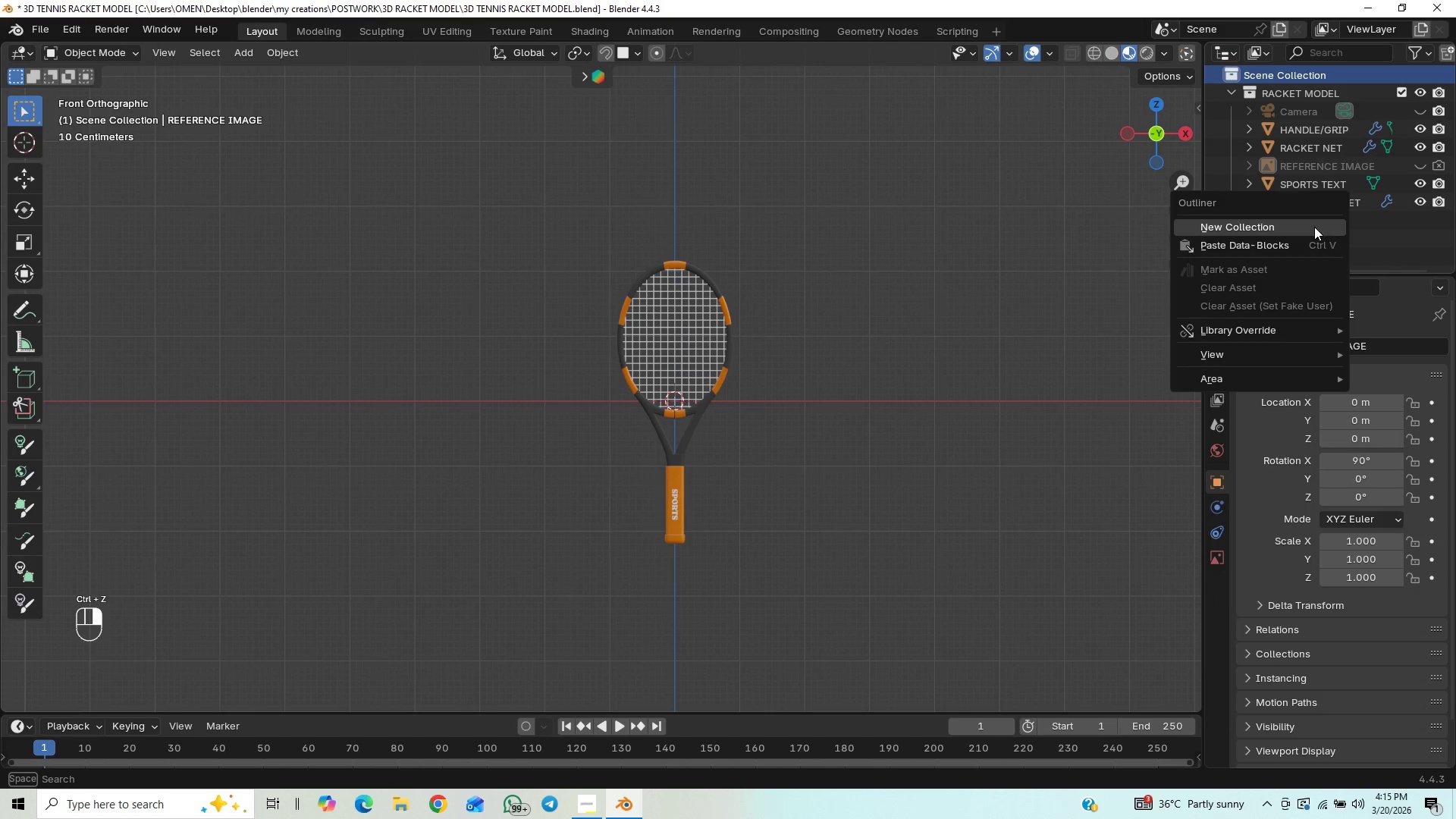 
left_click([1314, 227])
 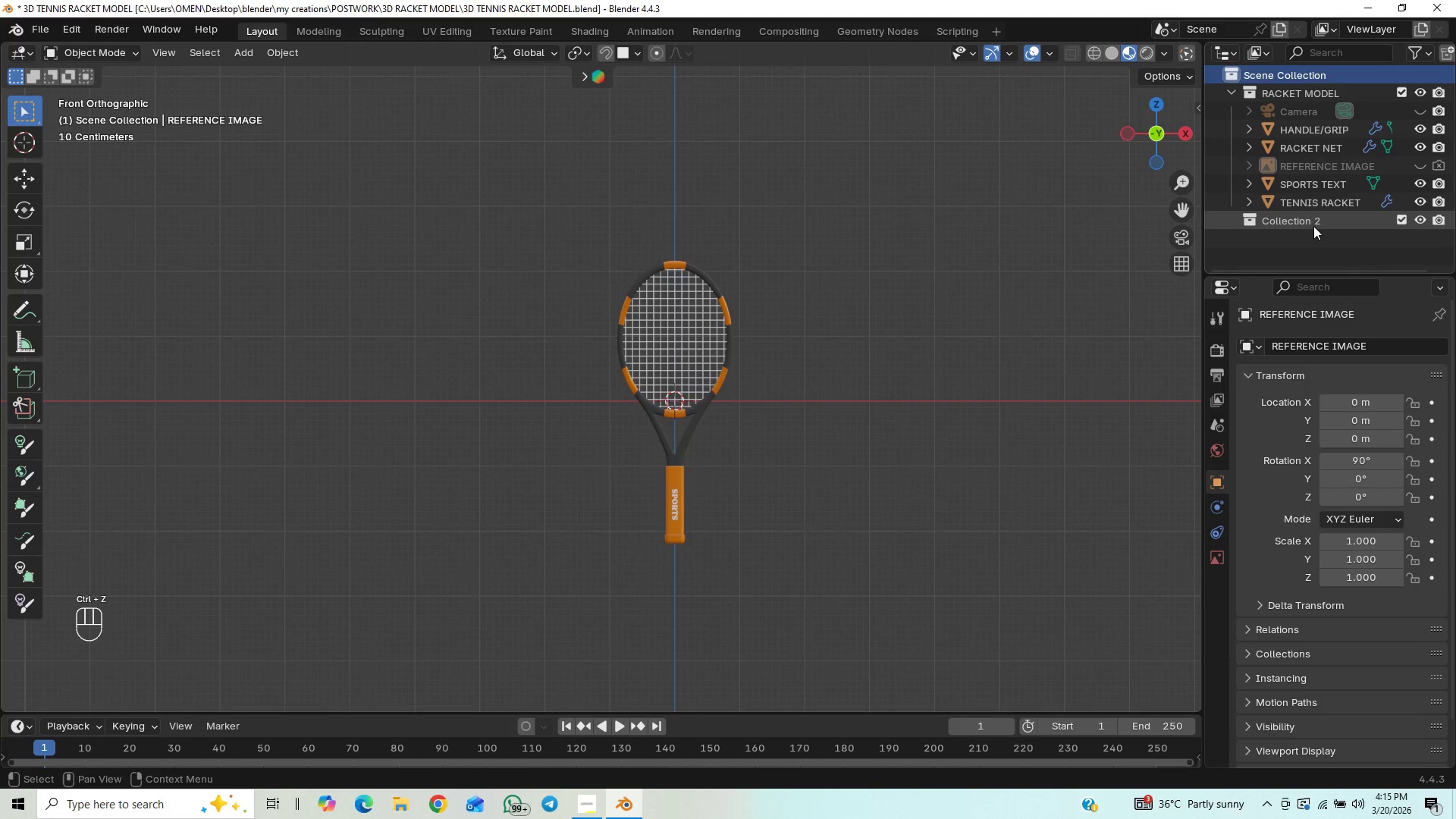 
double_click([1313, 226])
 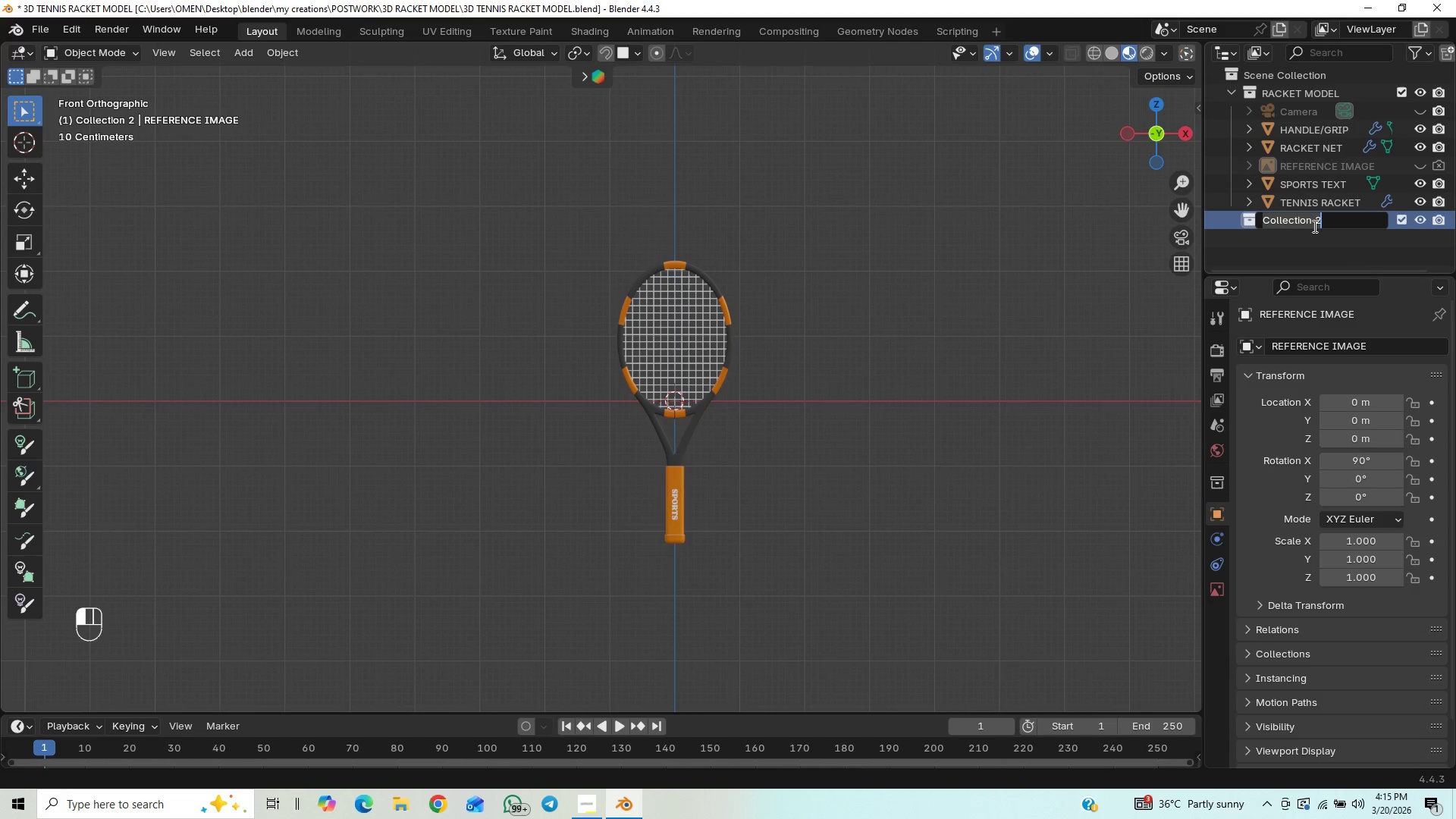 
type(racket model 2)
 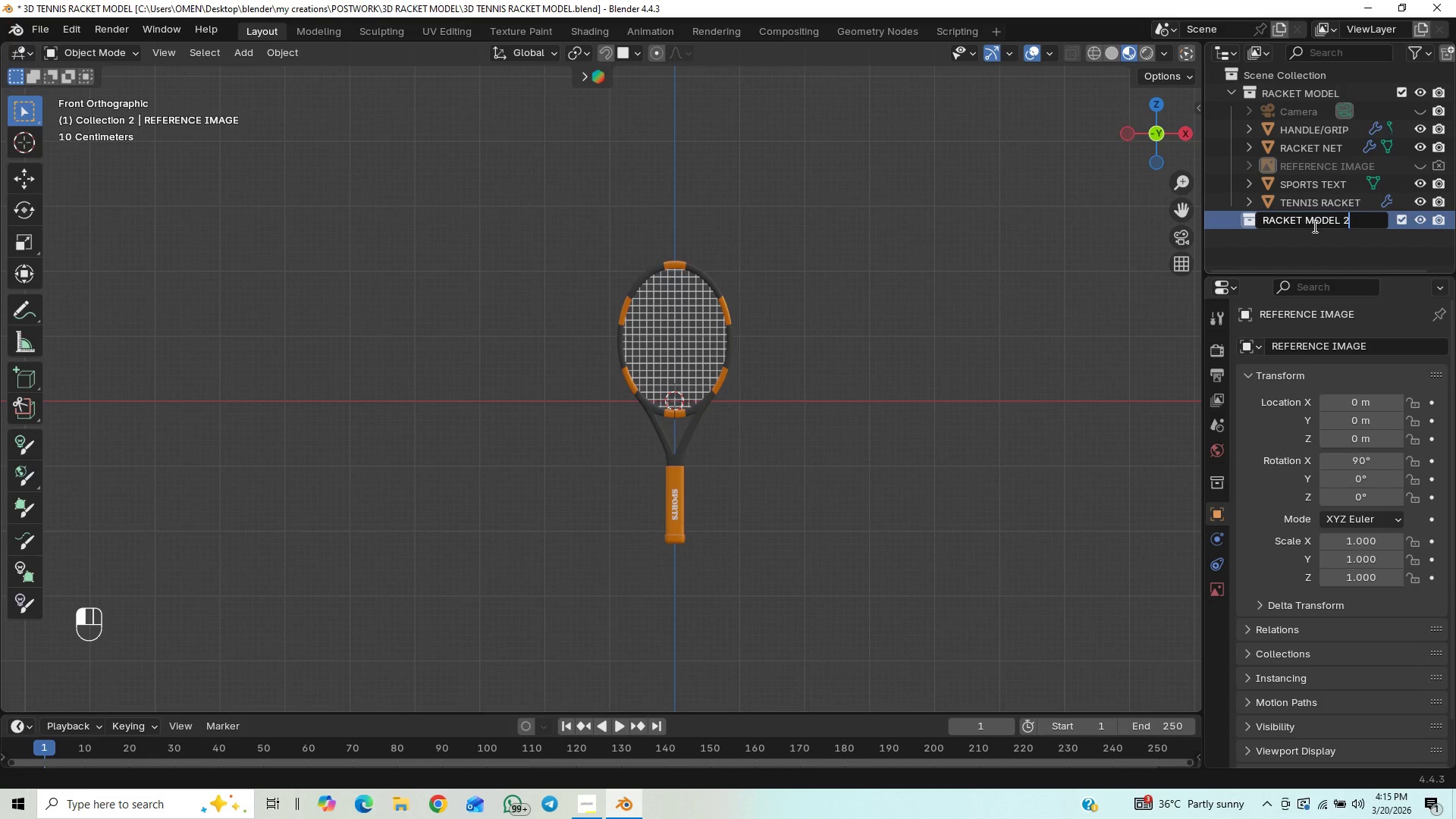 
key(Enter)
 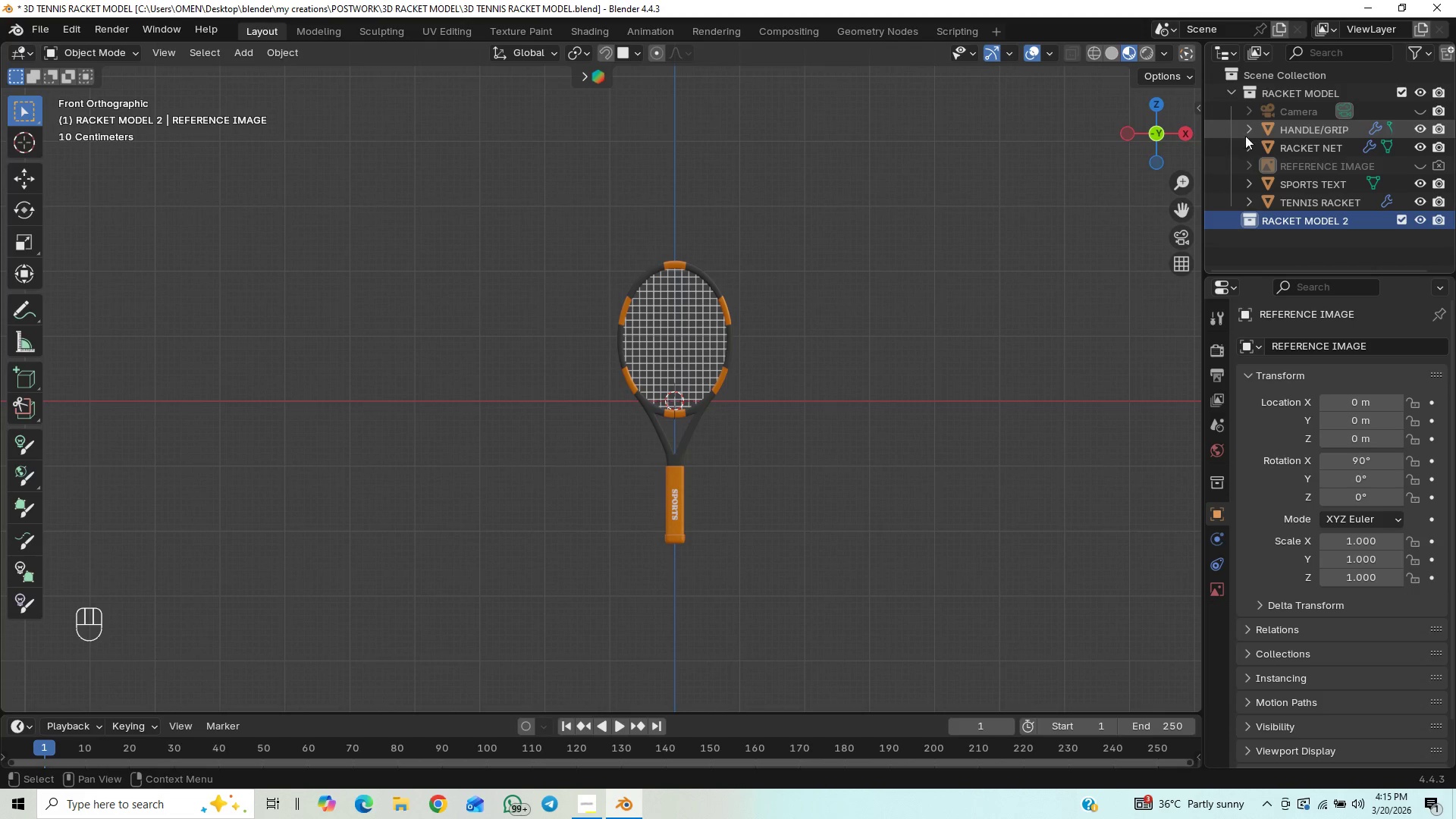 
left_click([1036, 361])
 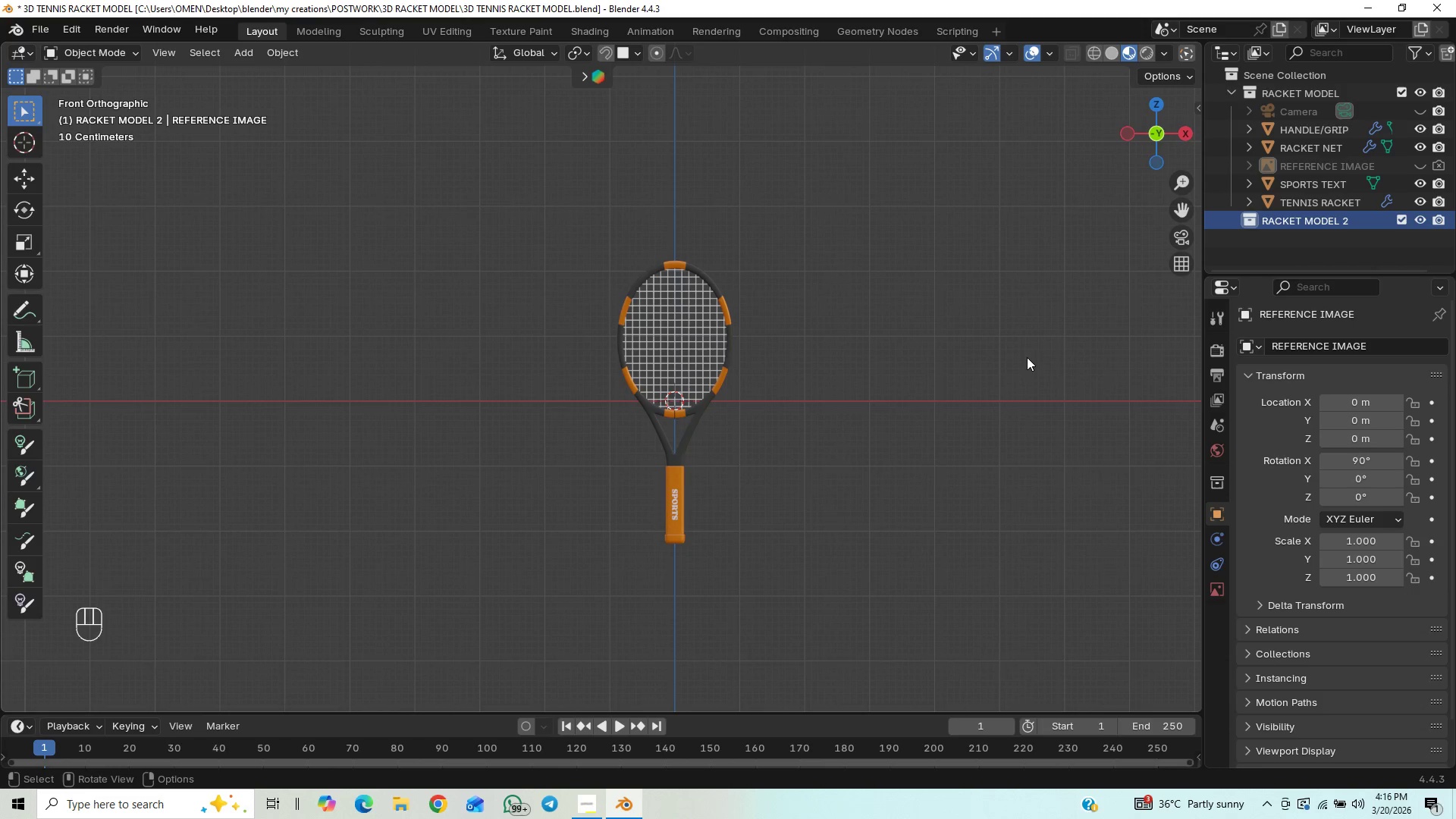 
double_click([1027, 353])
 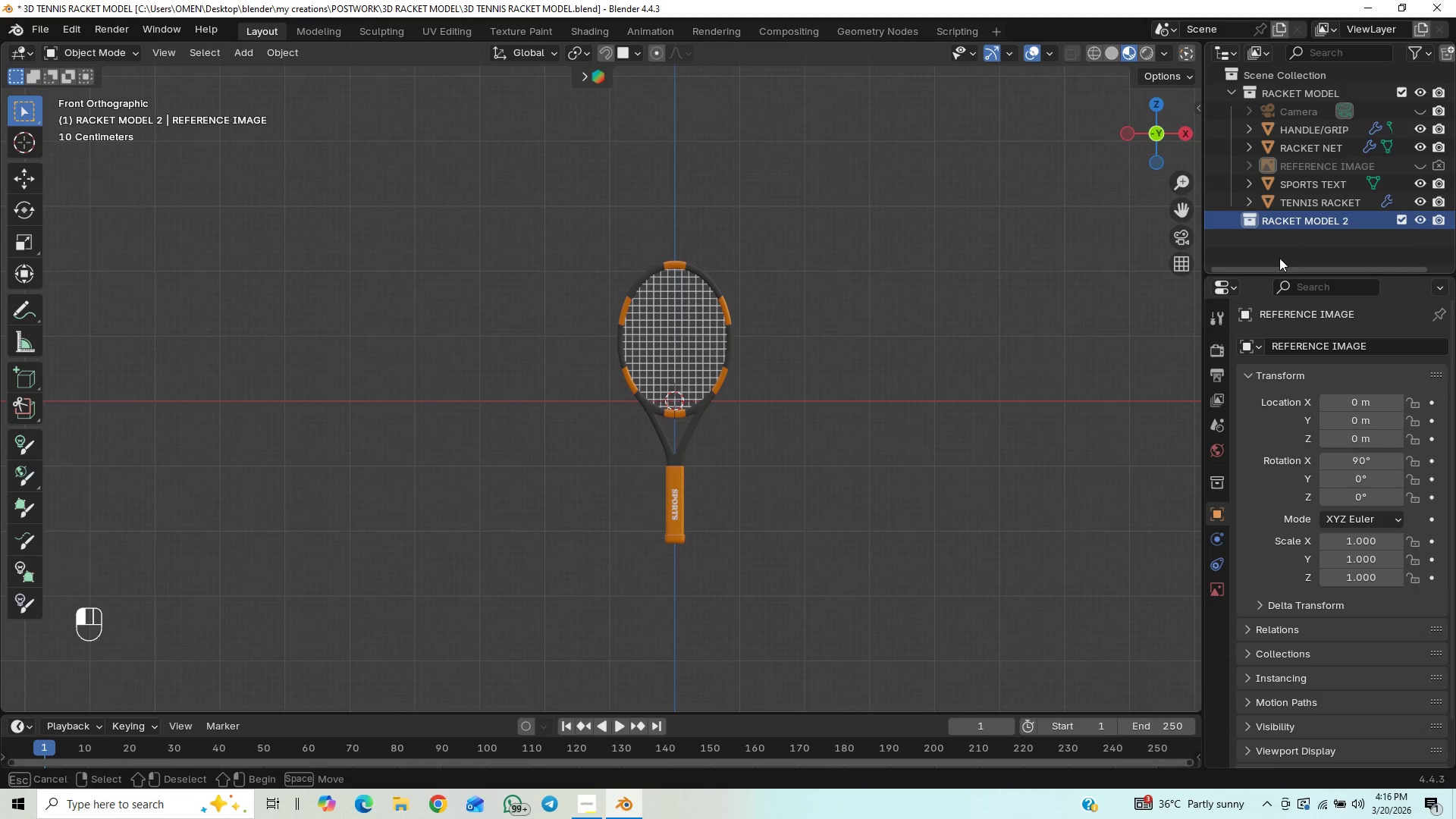 
double_click([1282, 249])
 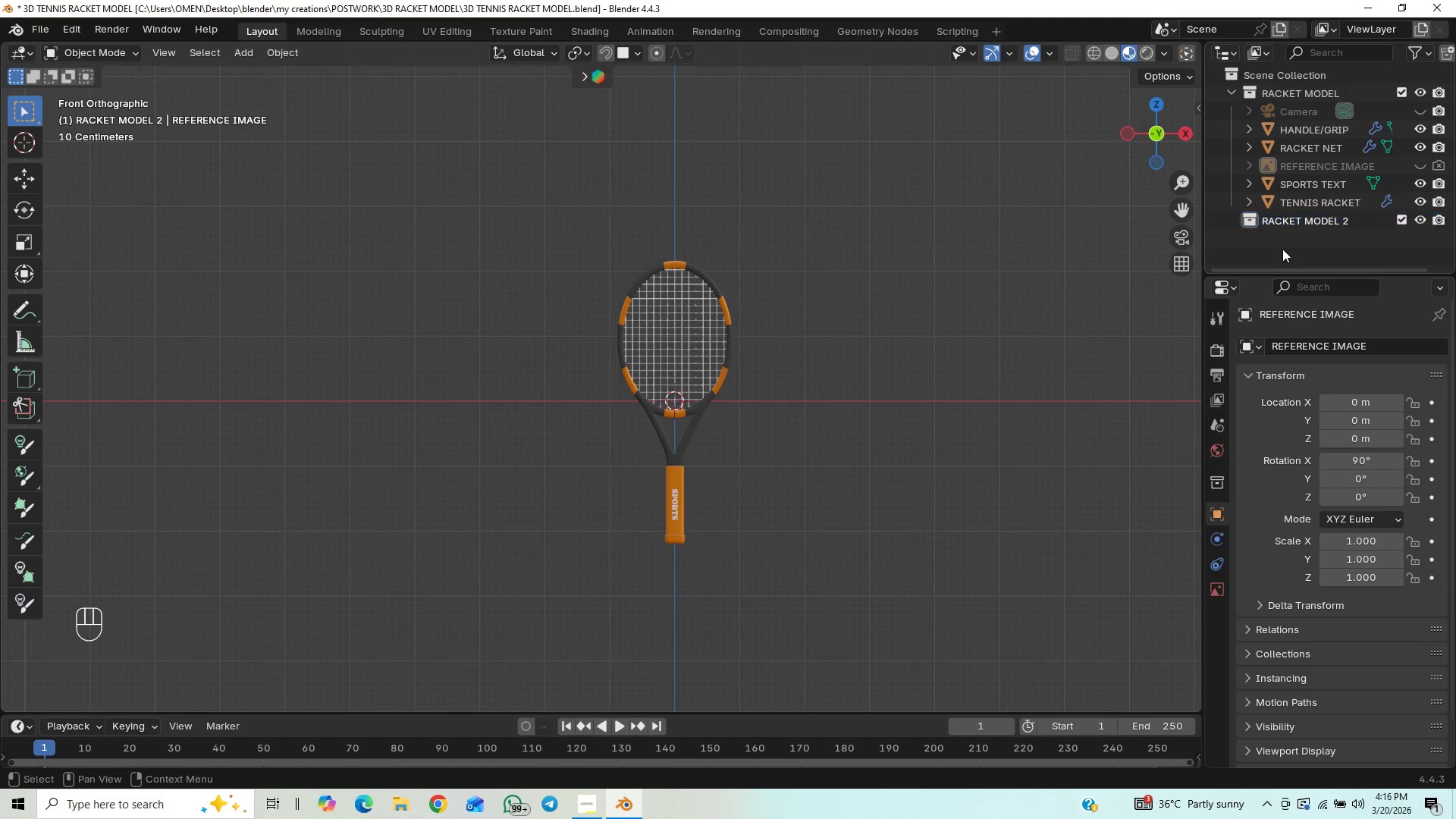 
right_click([1282, 249])
 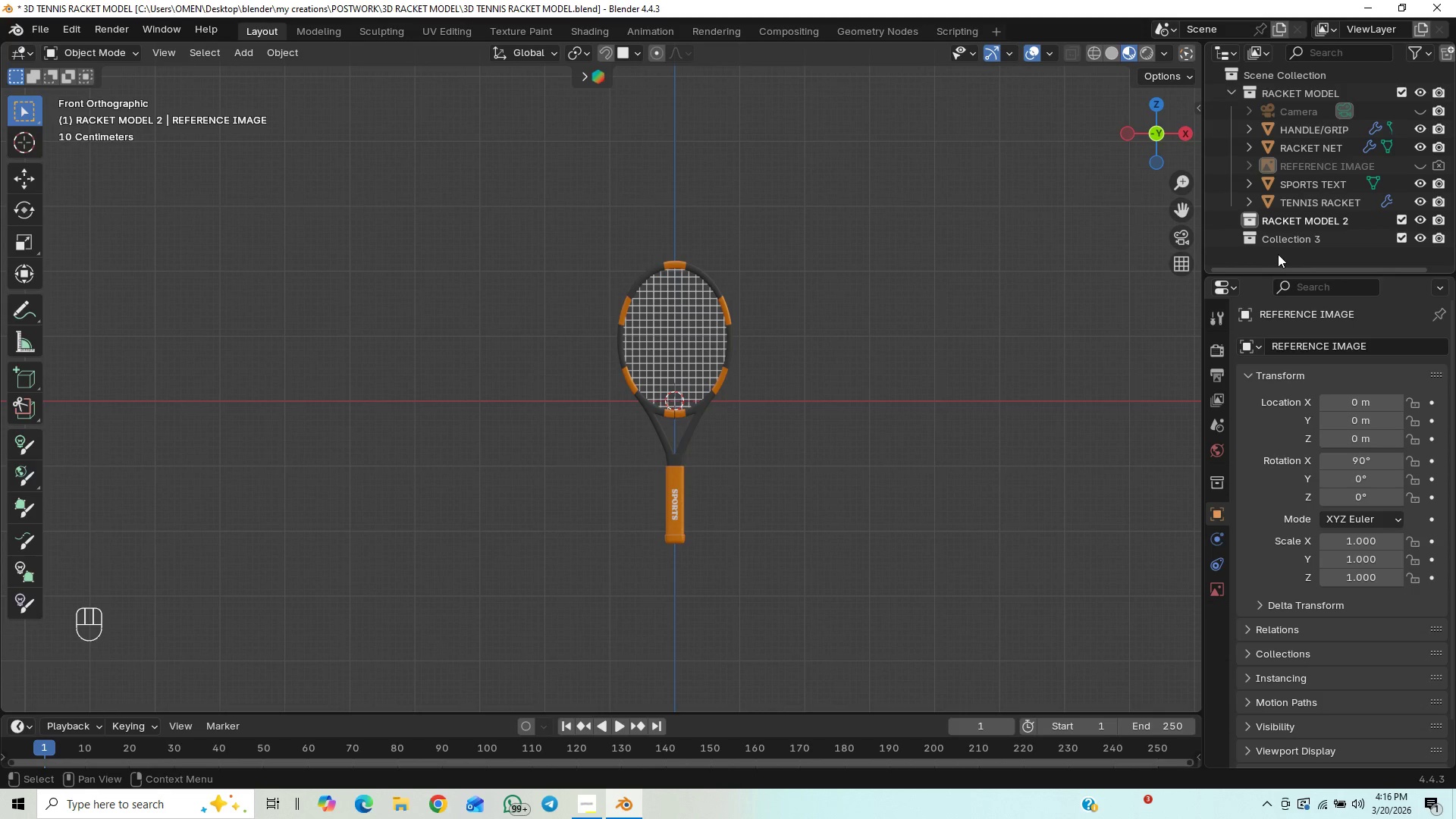 
double_click([1279, 240])
 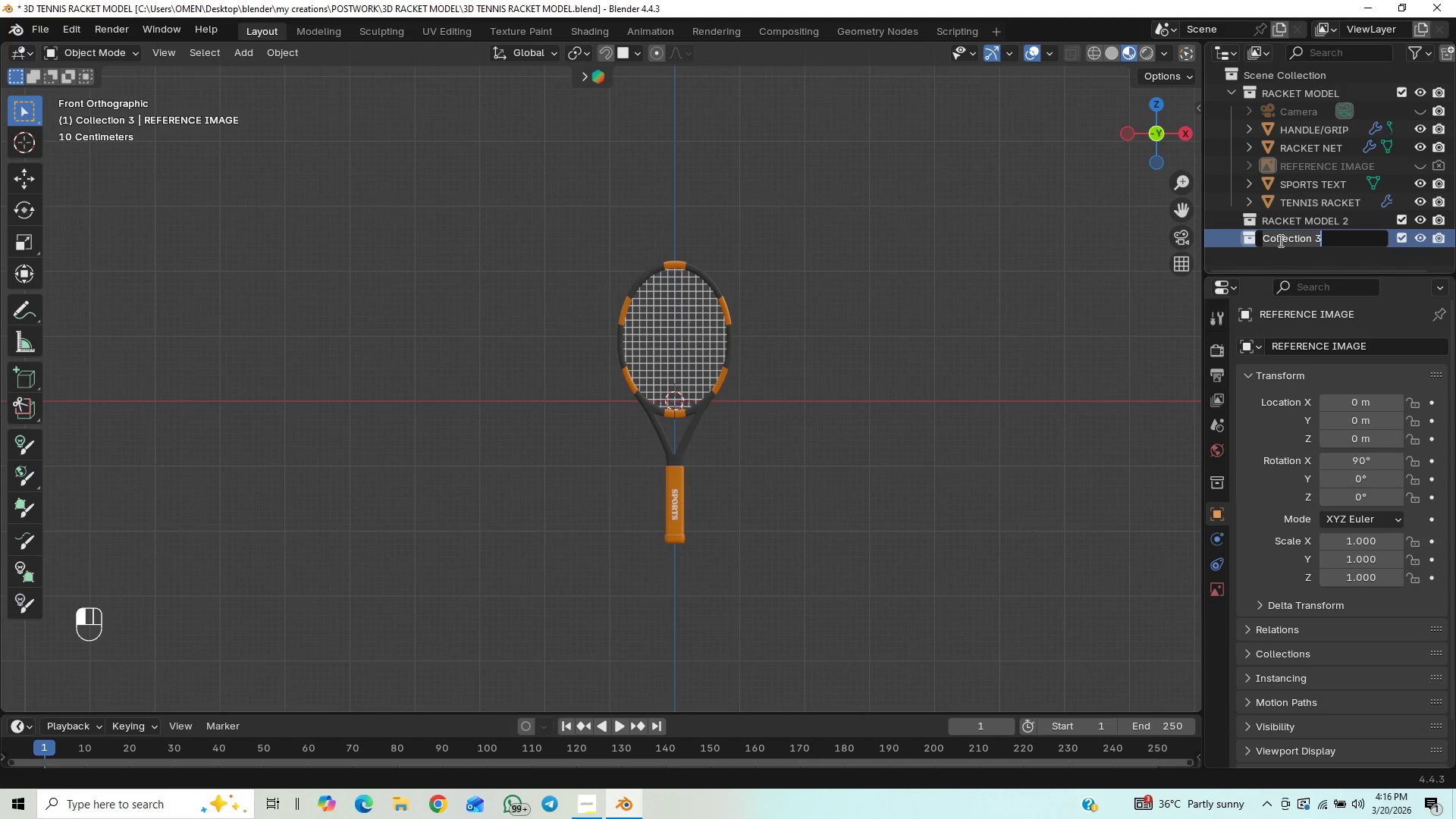 
type(lights)
 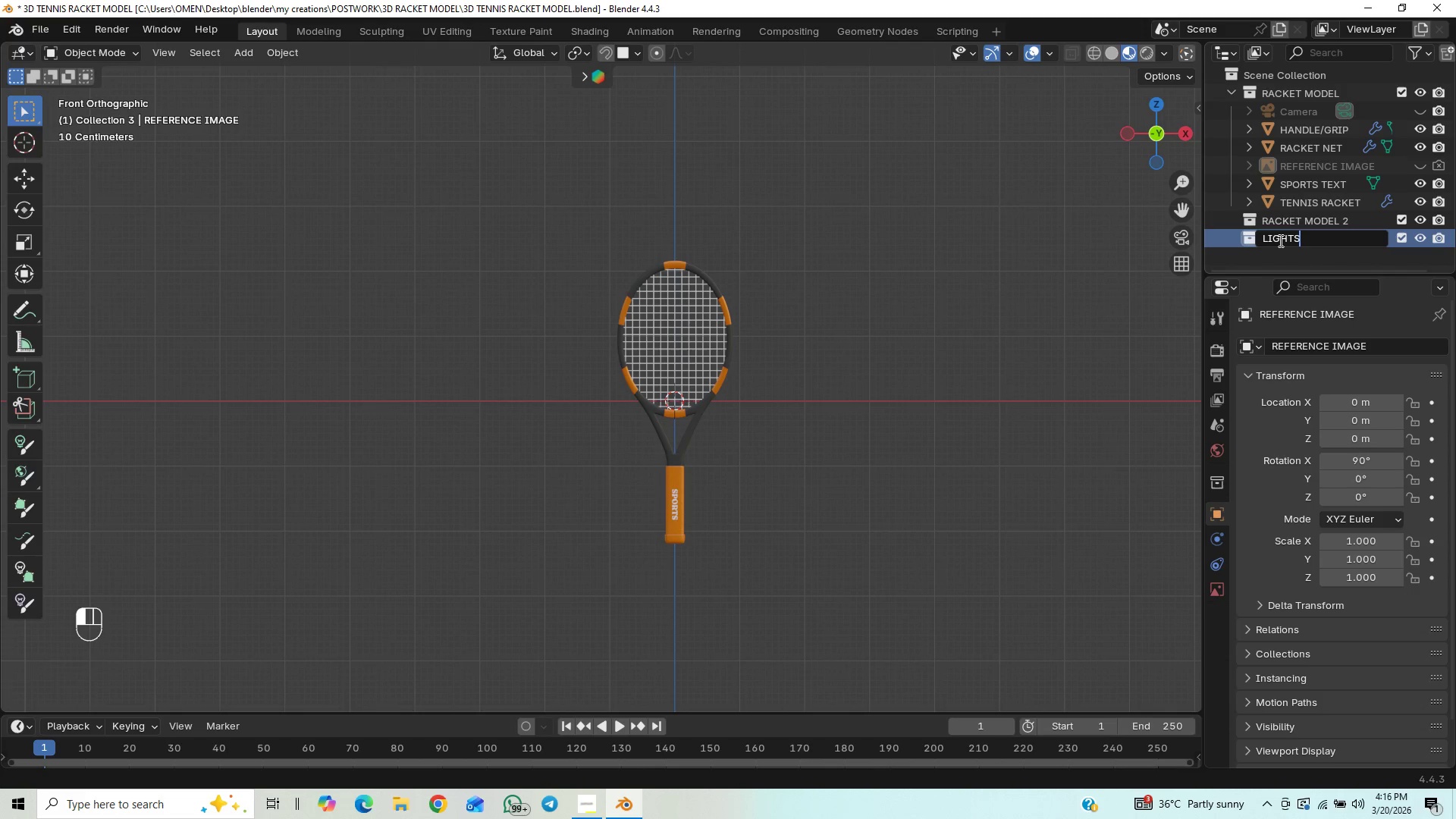 
type( and c,)
key(Backspace)
type(amera)
 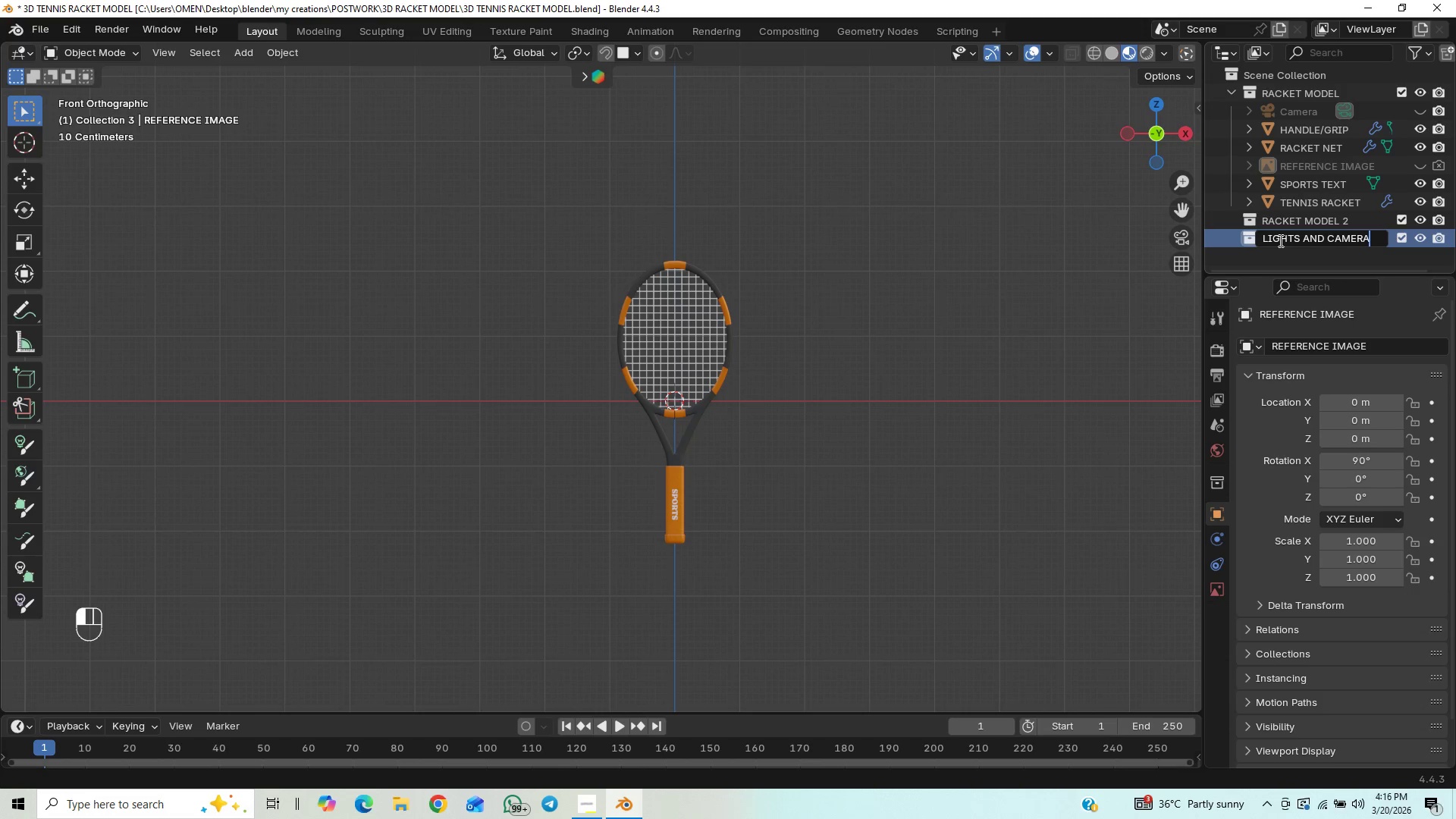 
key(Enter)
 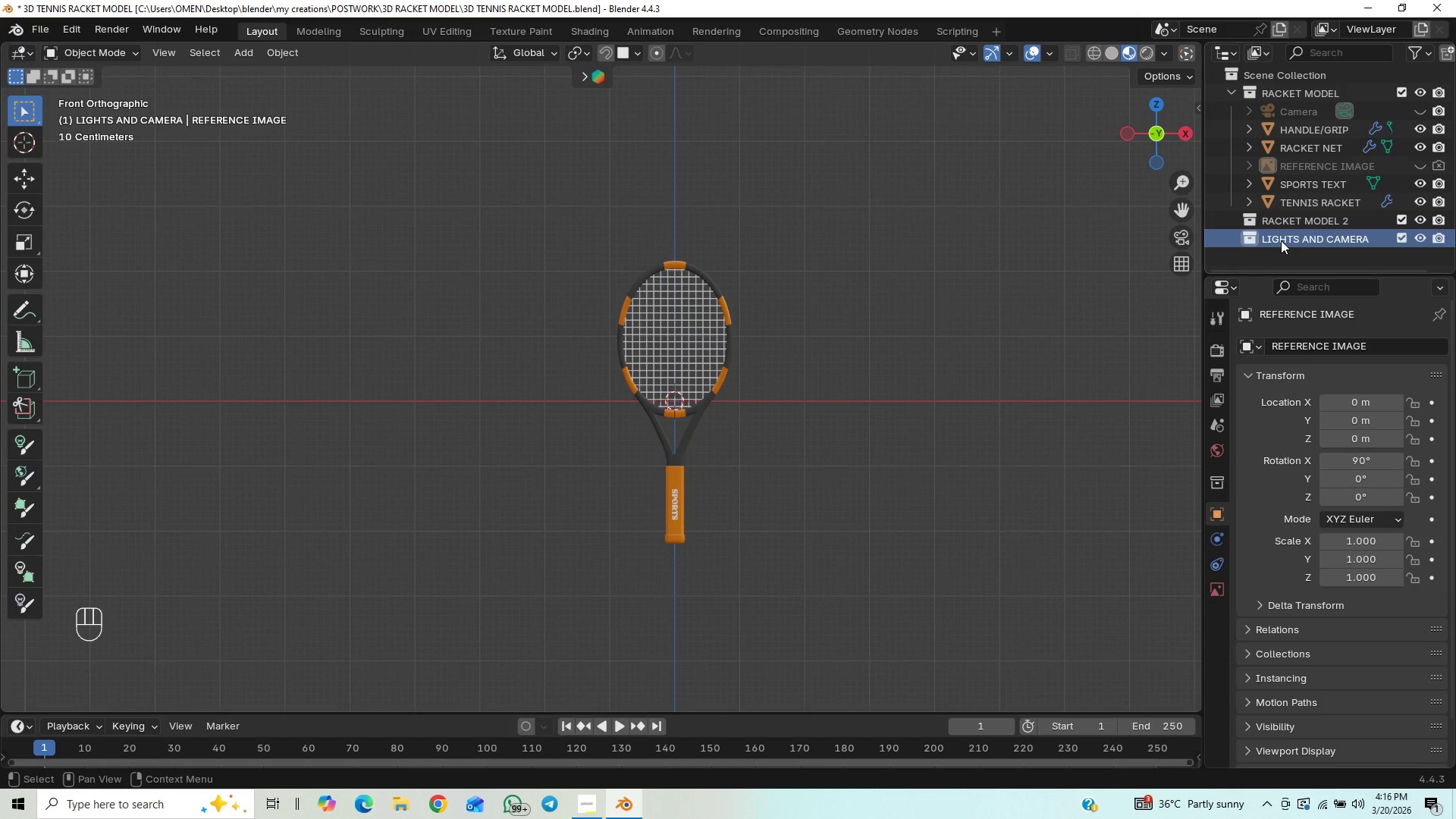 
right_click([1286, 250])
 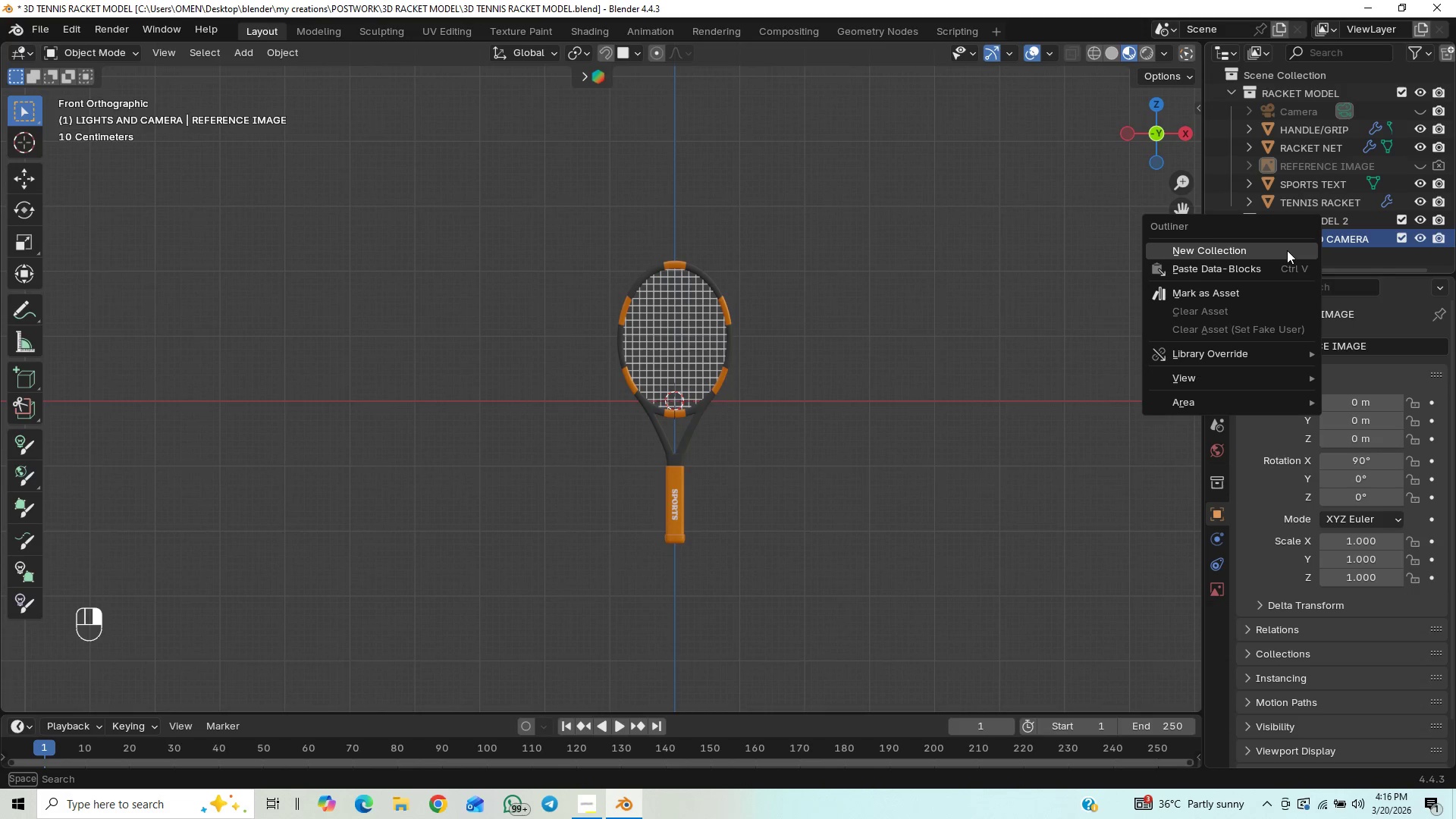 
left_click([1287, 250])
 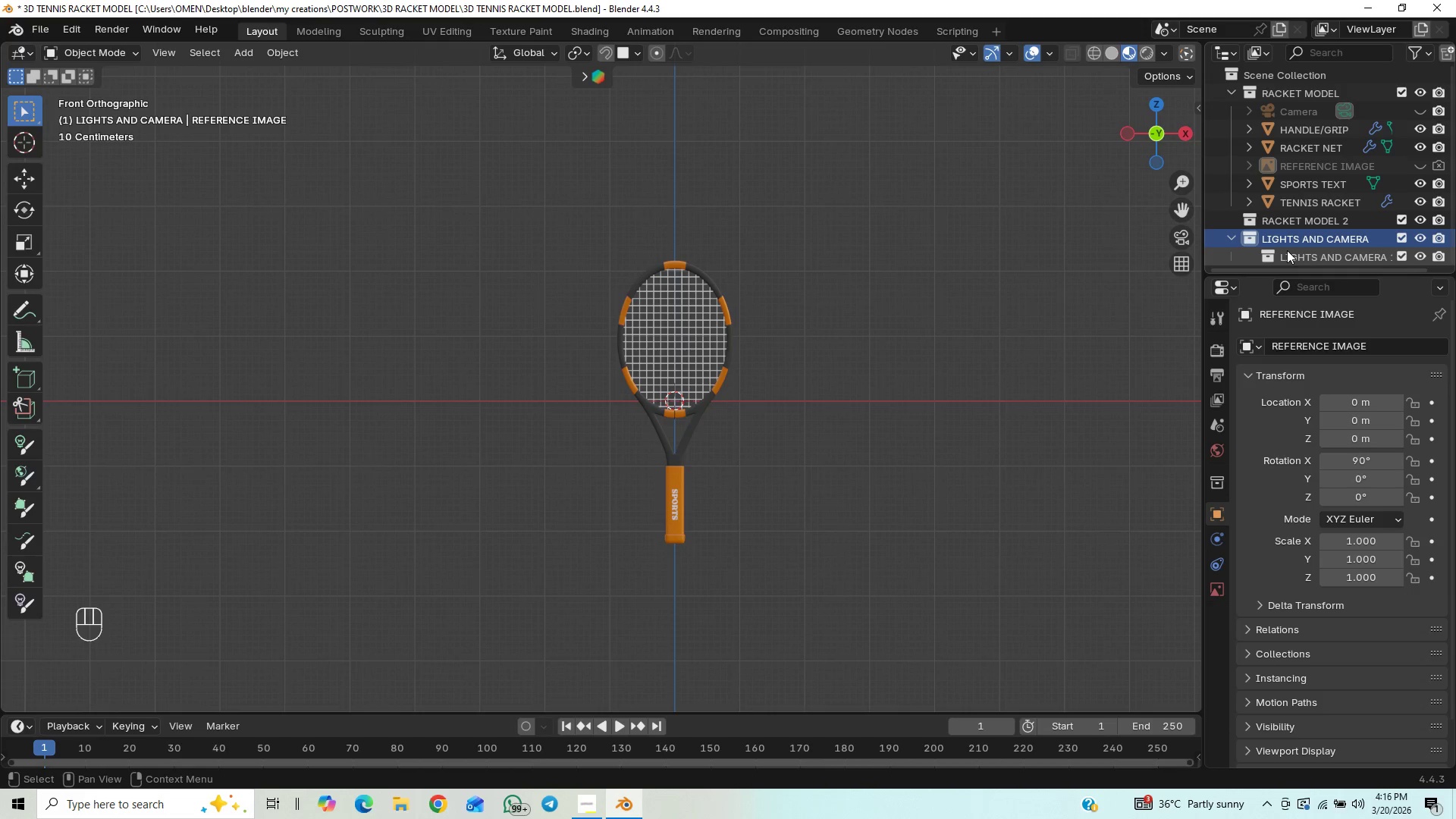 
key(Control+Z)
 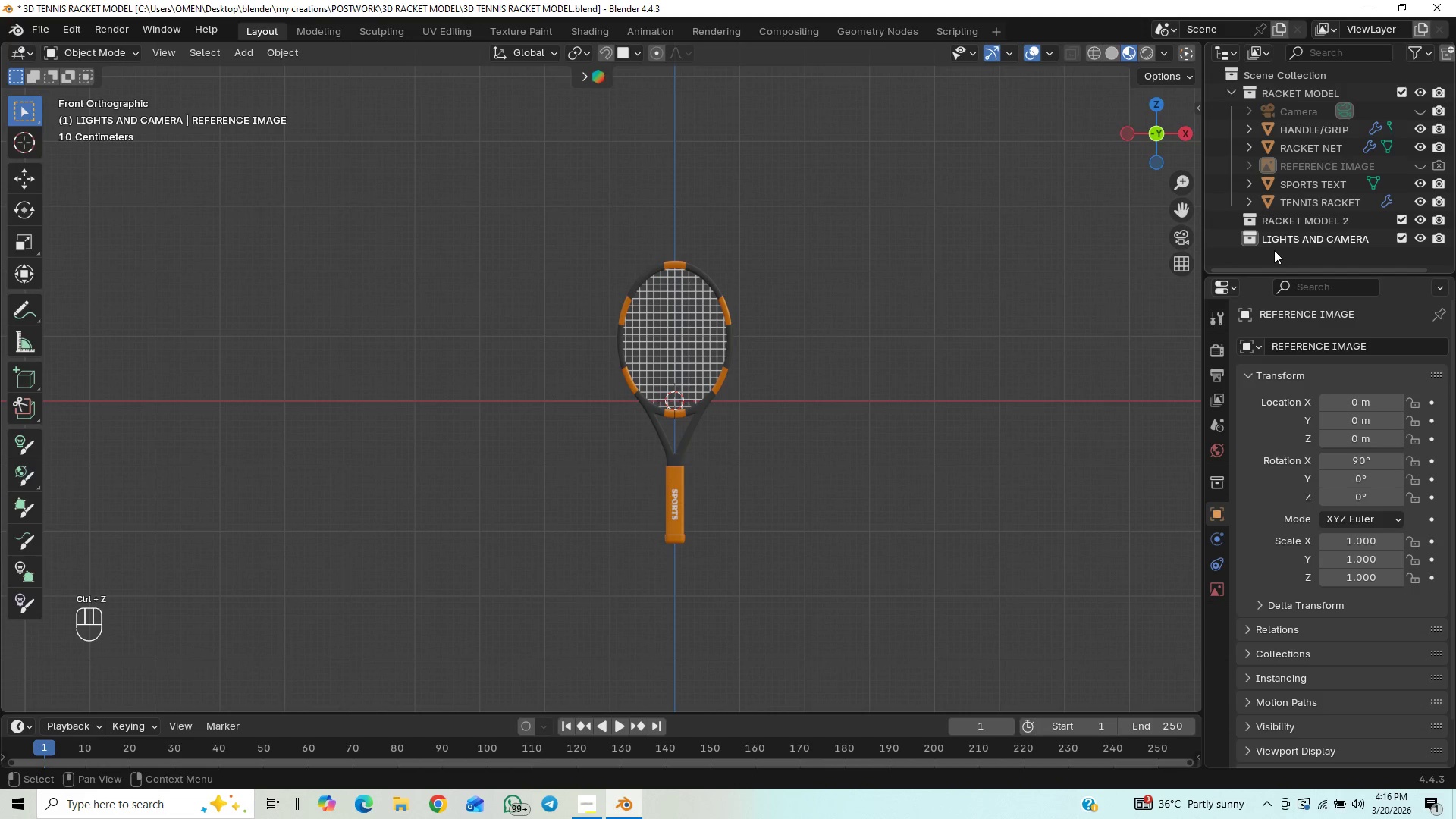 
left_click([1278, 258])
 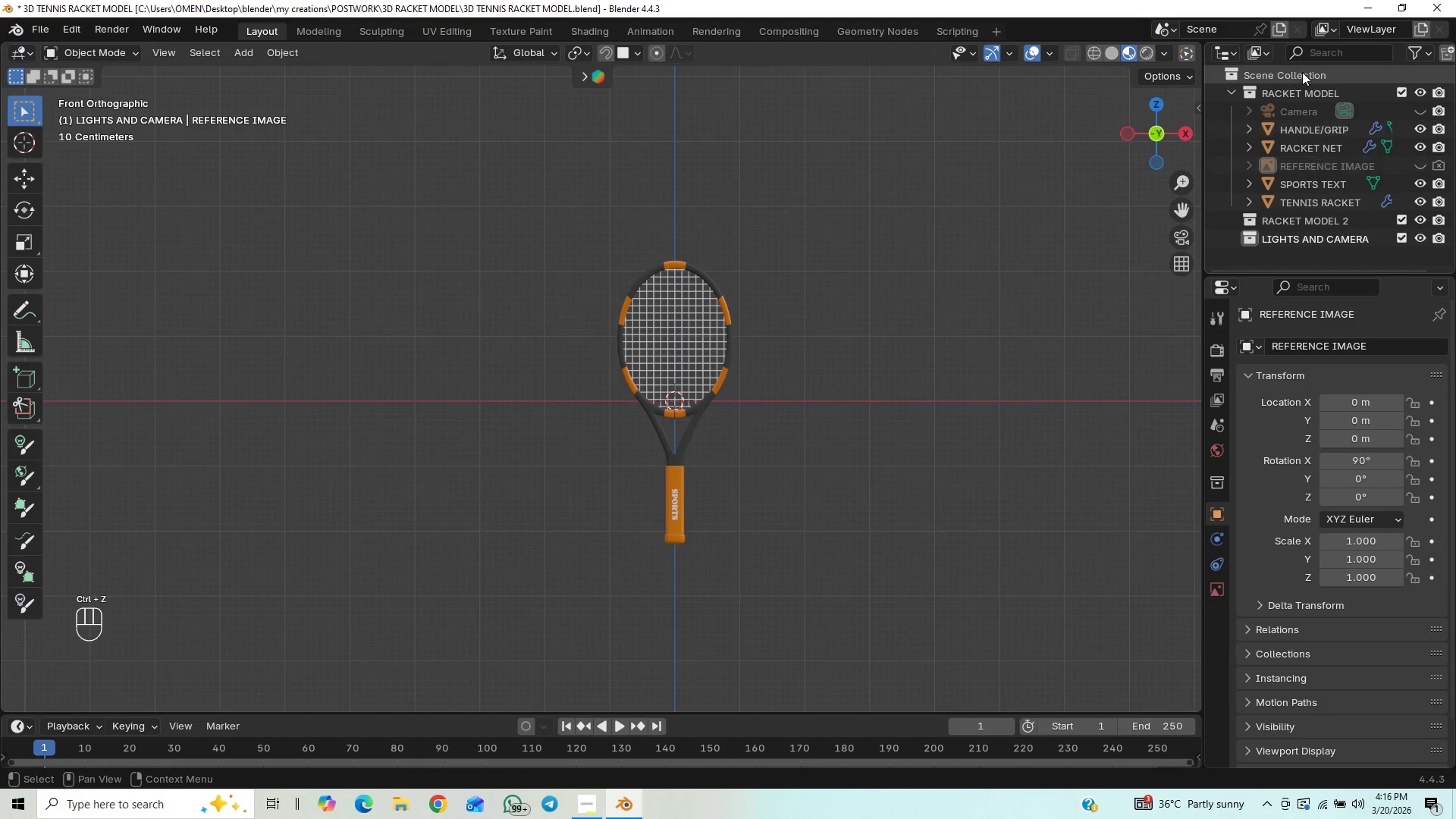 
left_click([1291, 66])
 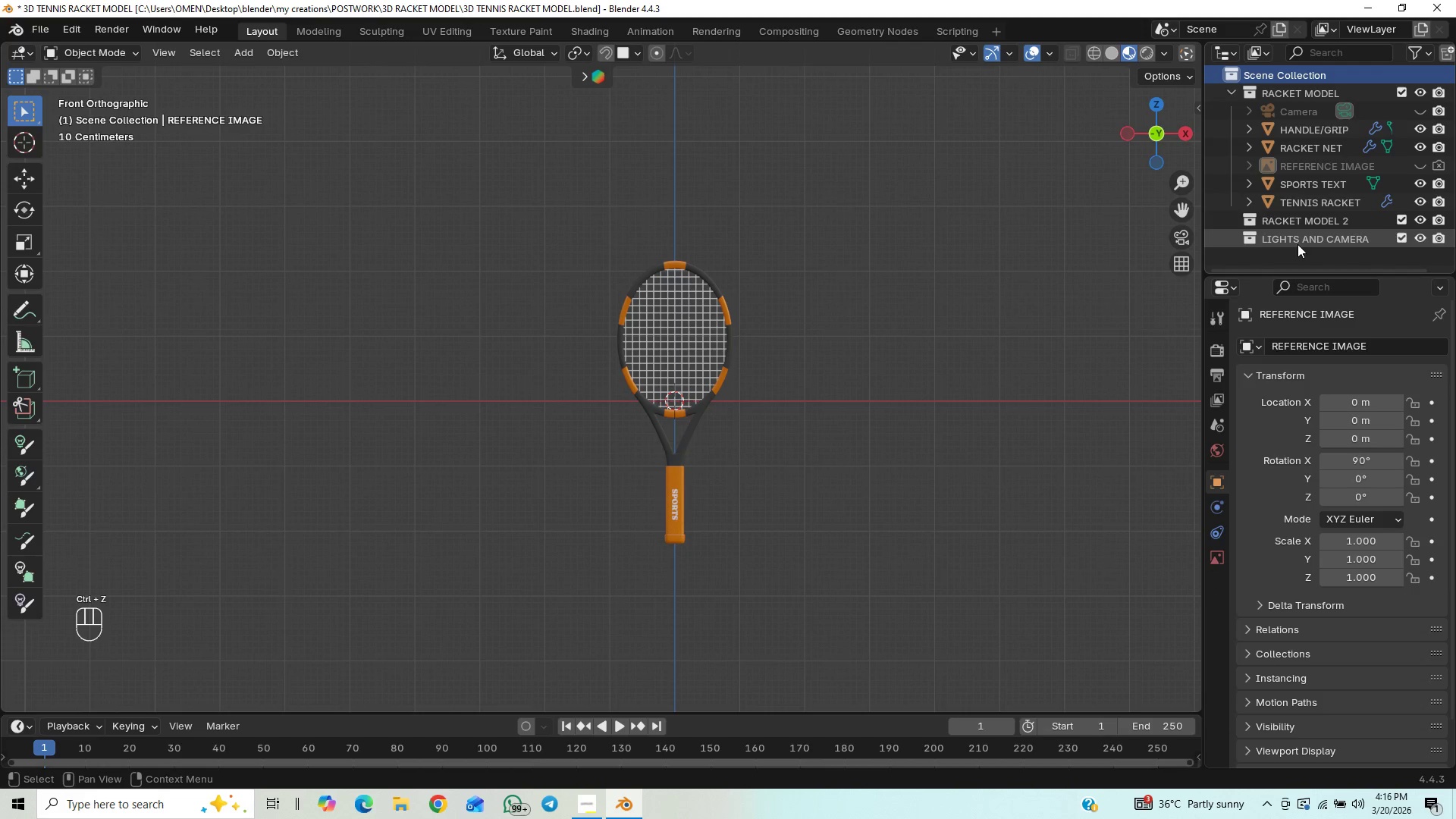 
right_click([1294, 256])
 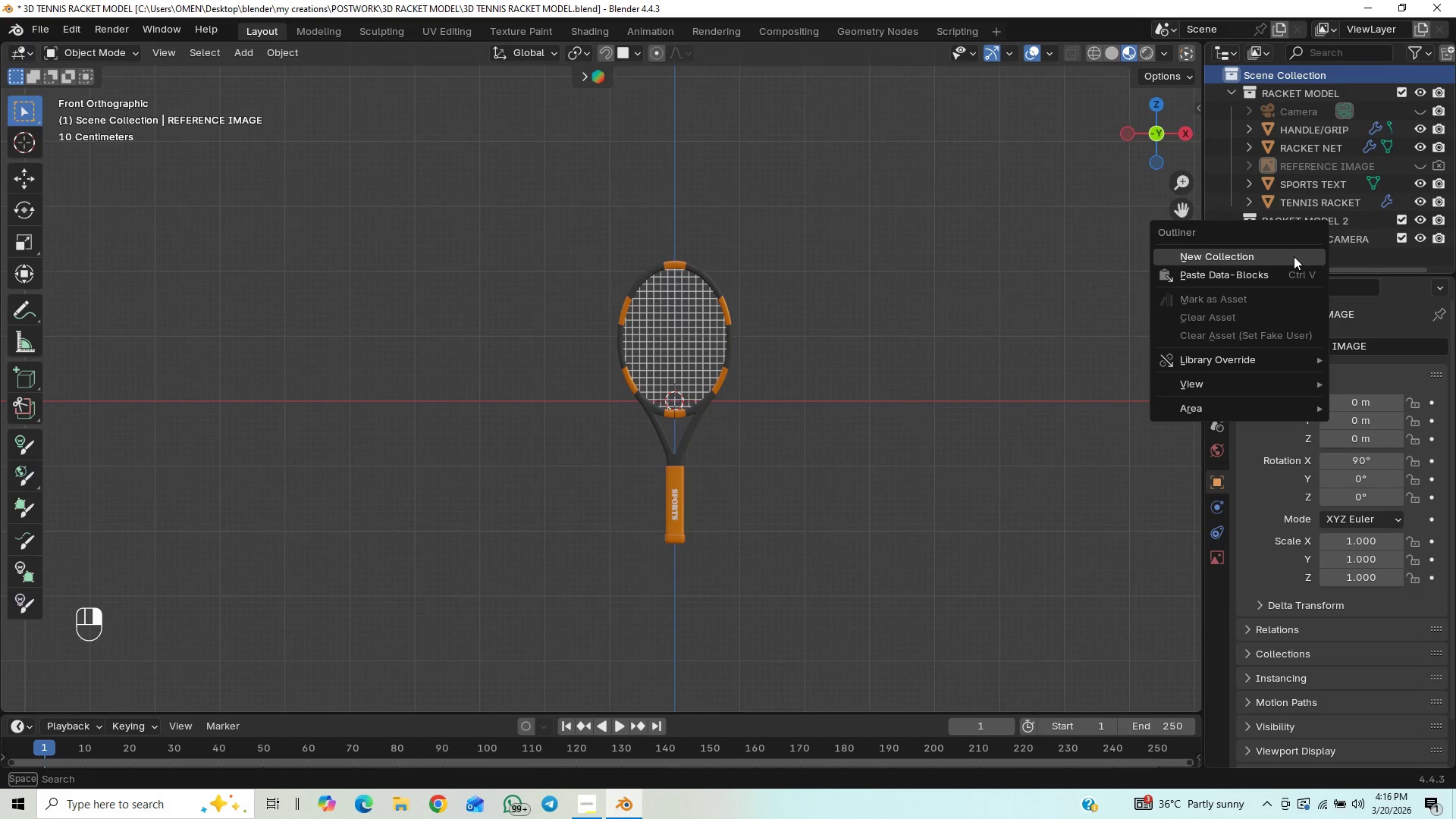 
left_click([1294, 256])
 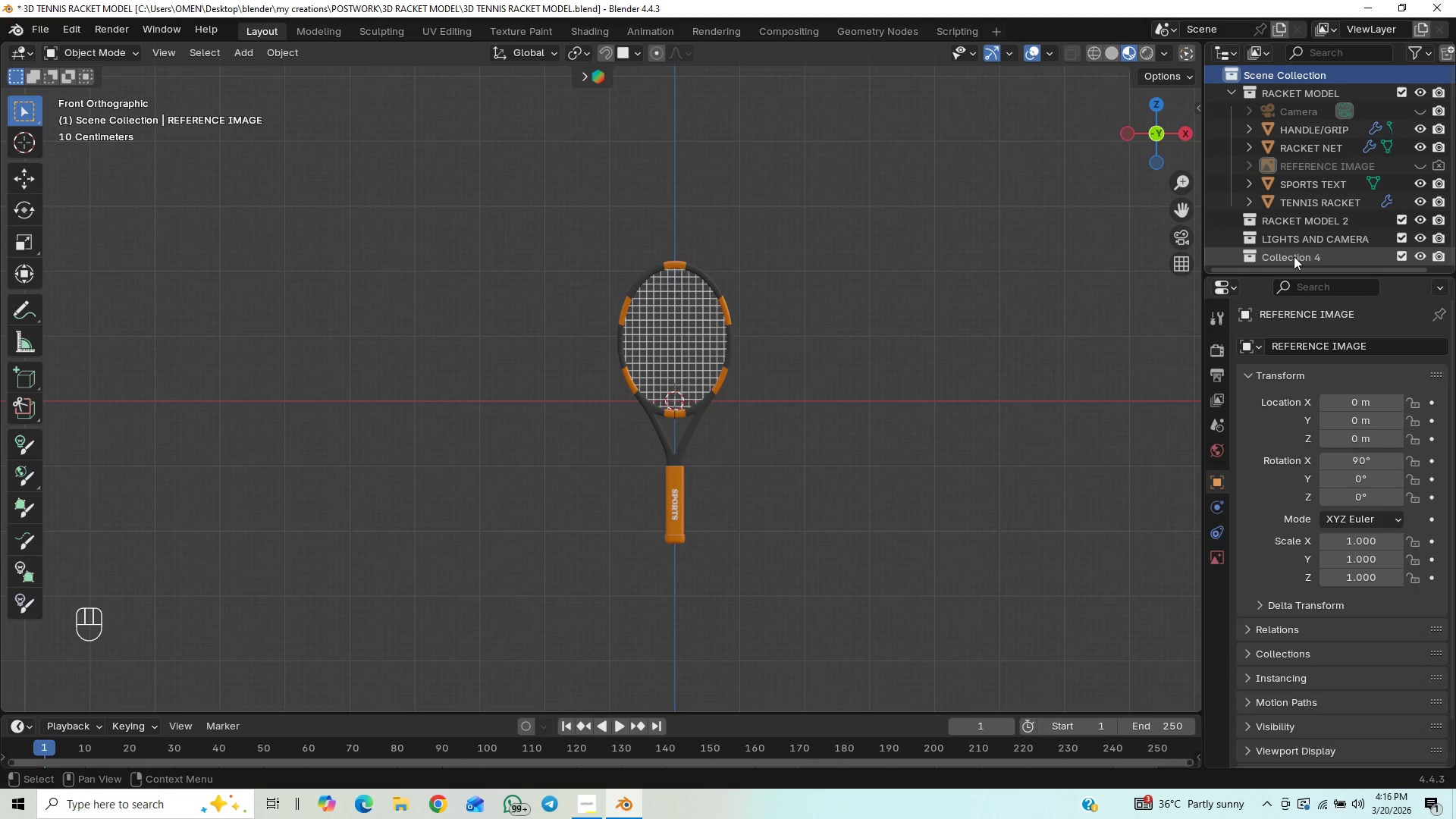 
double_click([1293, 256])
 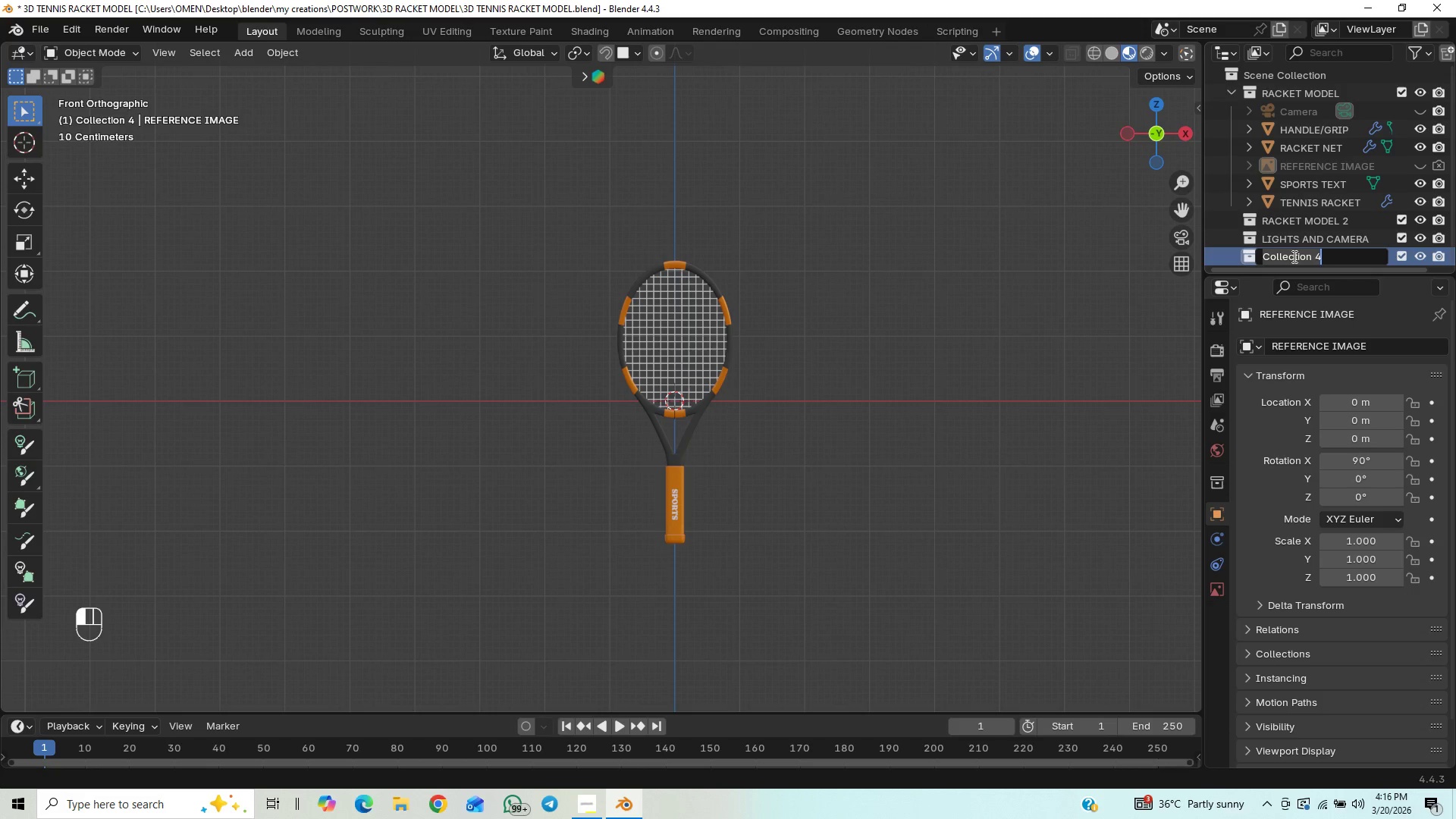 
type(background and reference)
 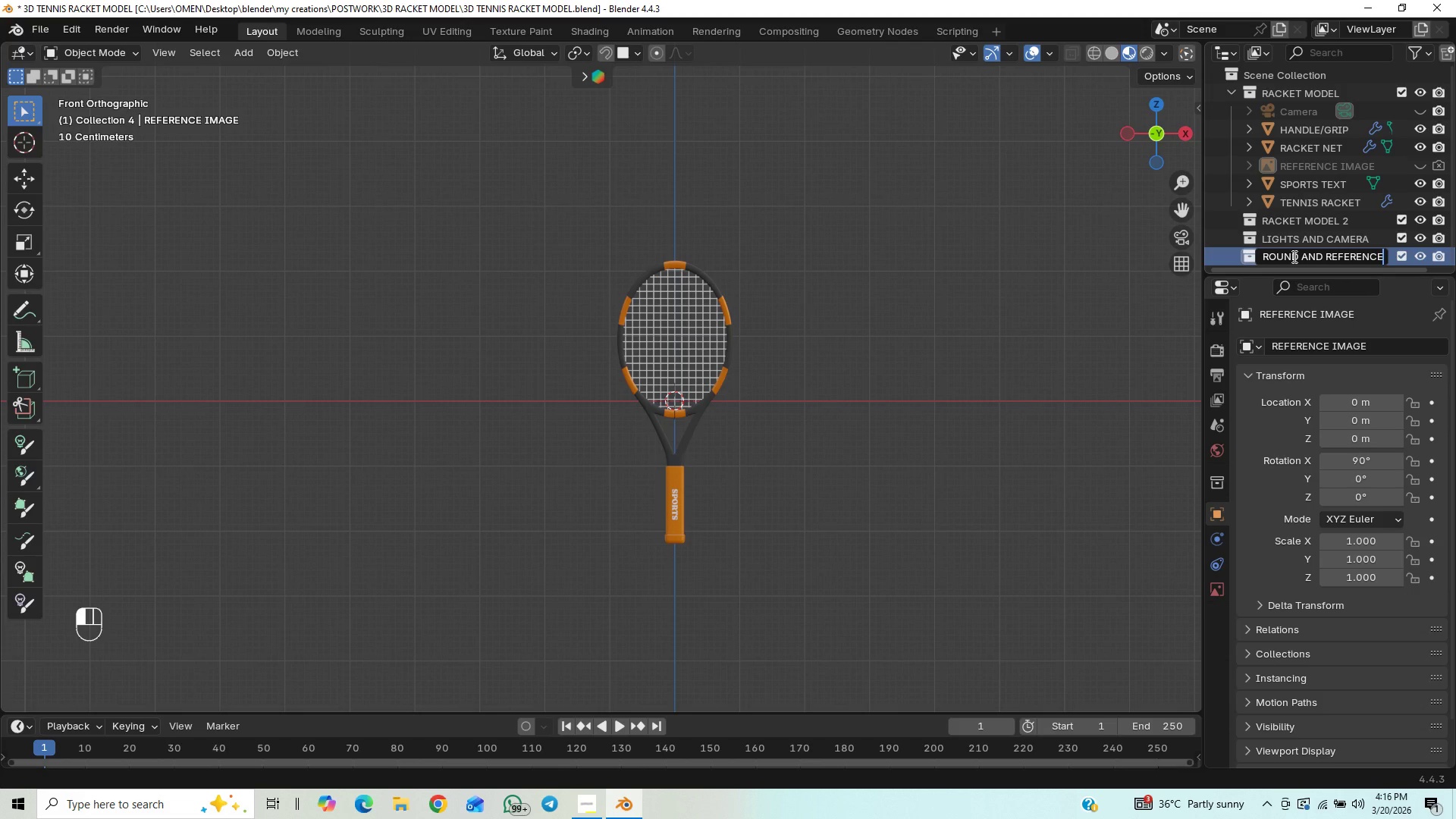 
key(Enter)
 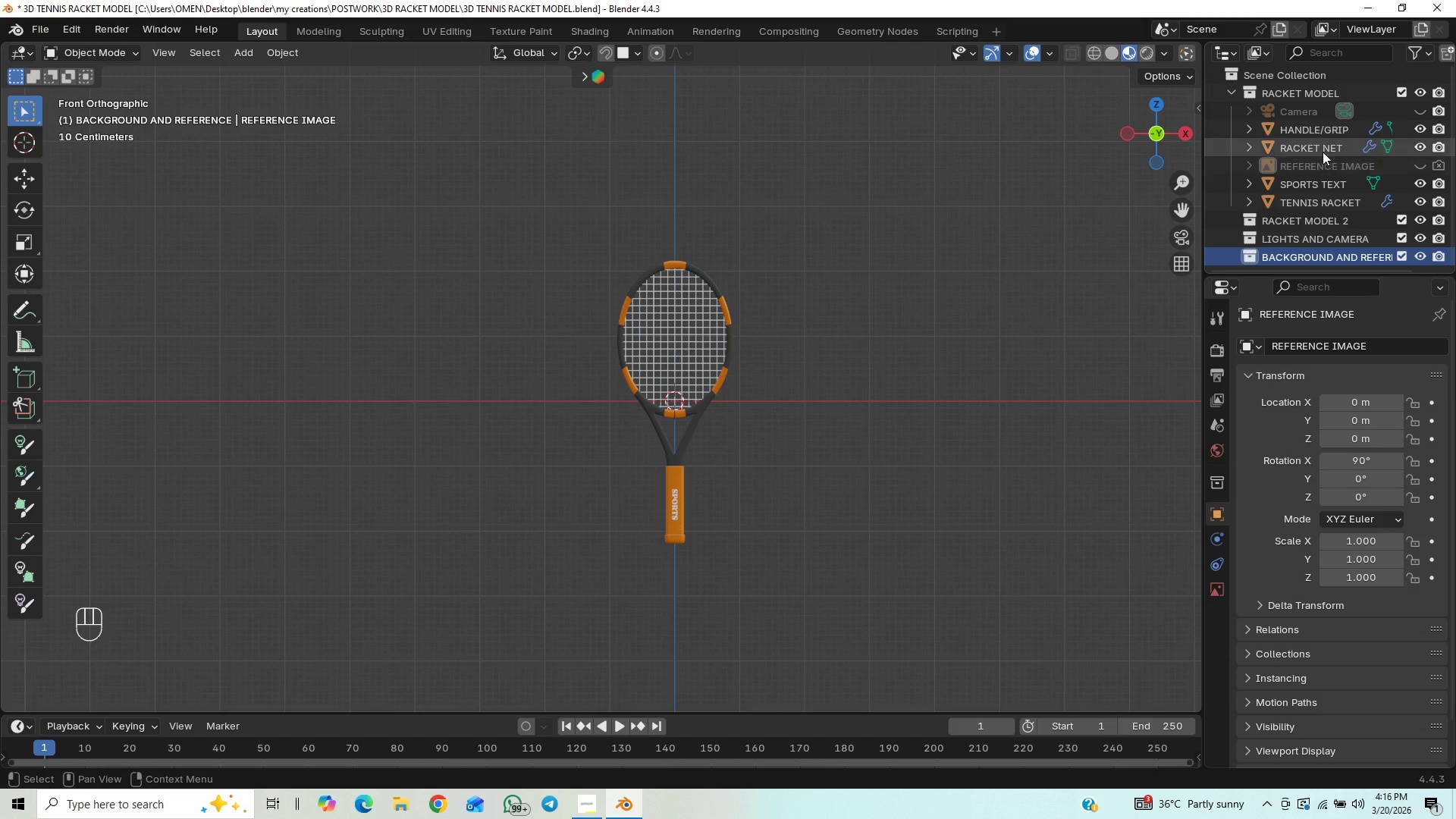 
left_click_drag(start_coordinate=[1324, 162], to_coordinate=[1301, 255])
 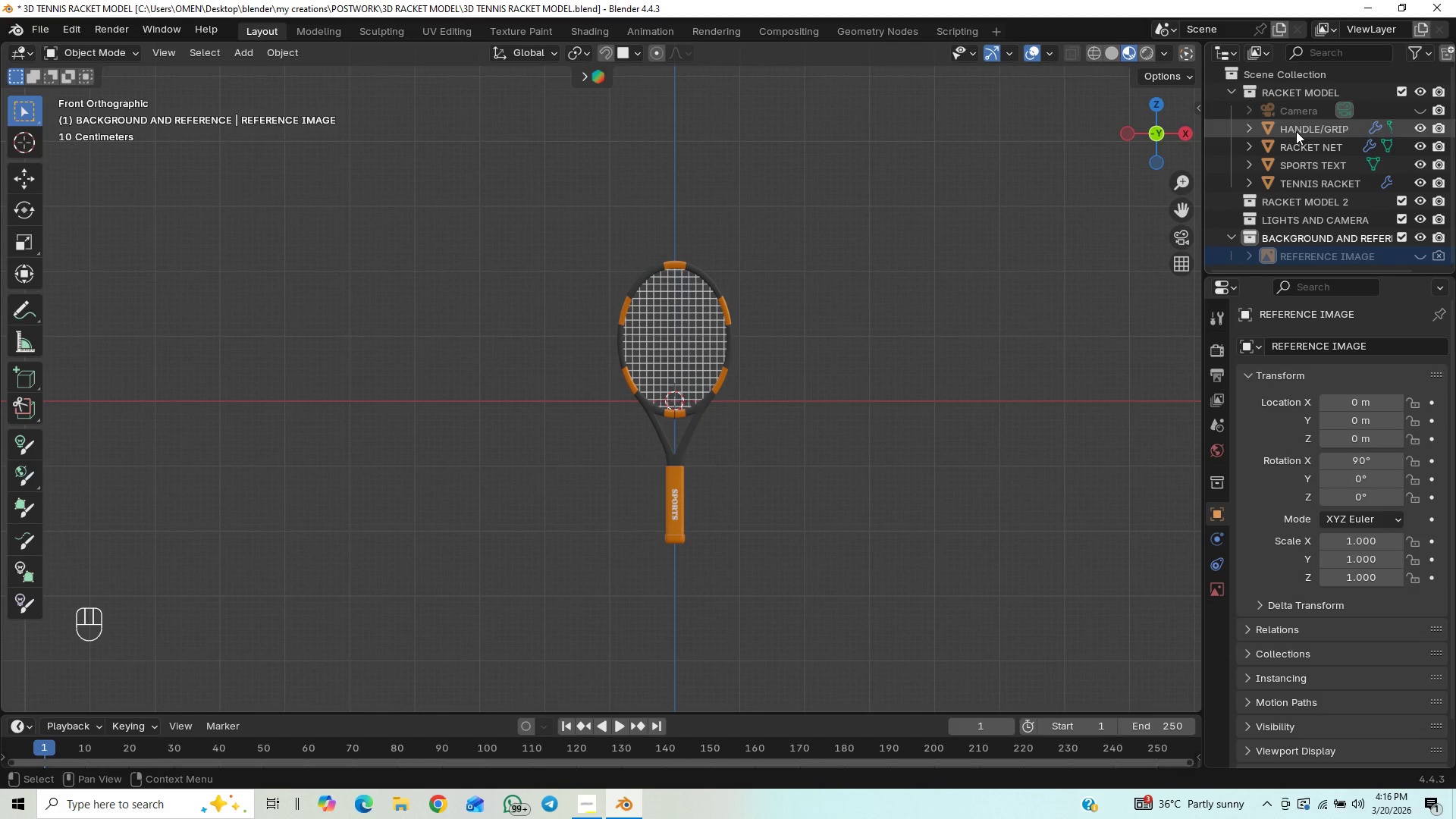 
left_click_drag(start_coordinate=[1298, 110], to_coordinate=[1301, 215])
 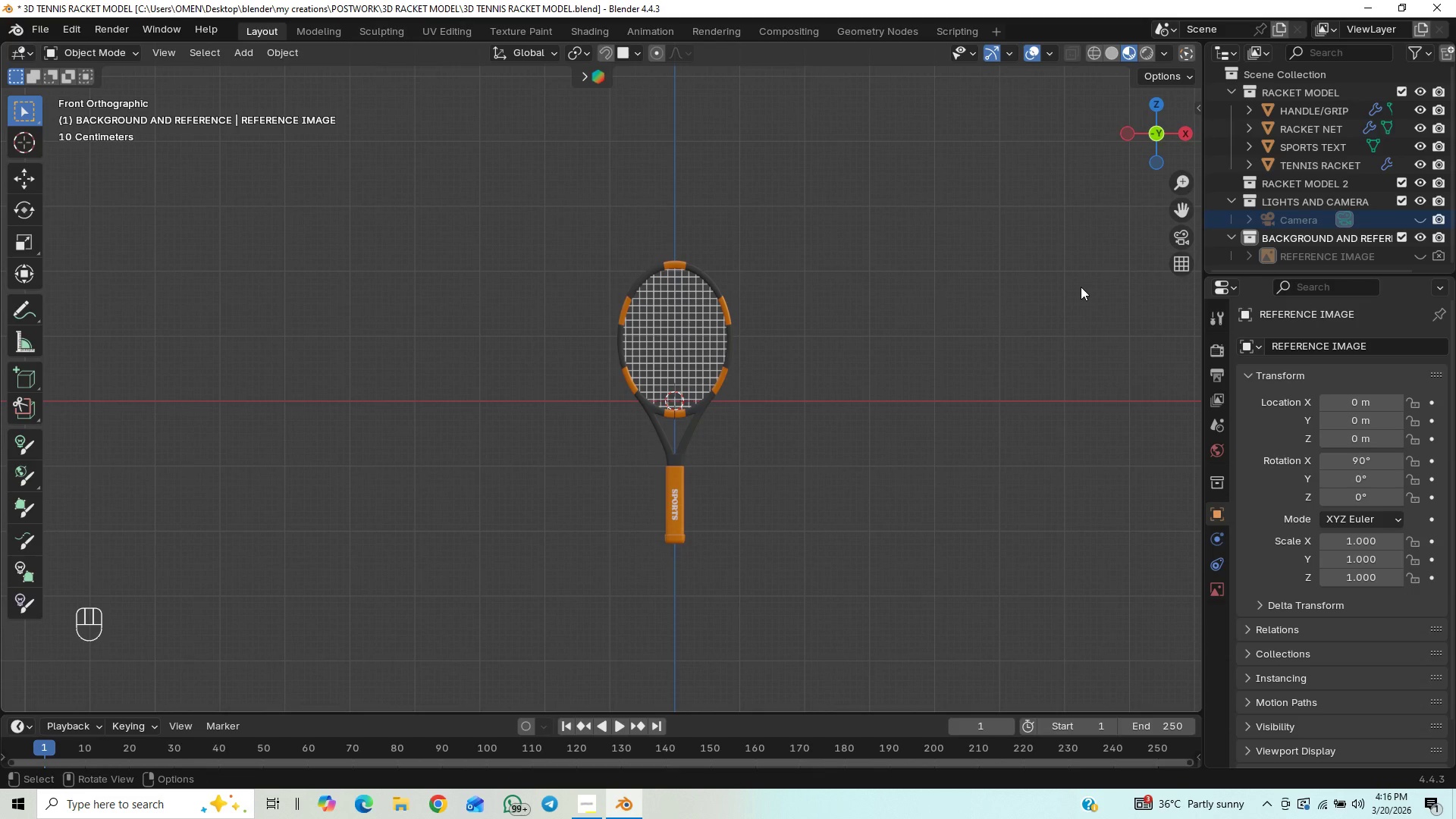 
key(Control+S)
 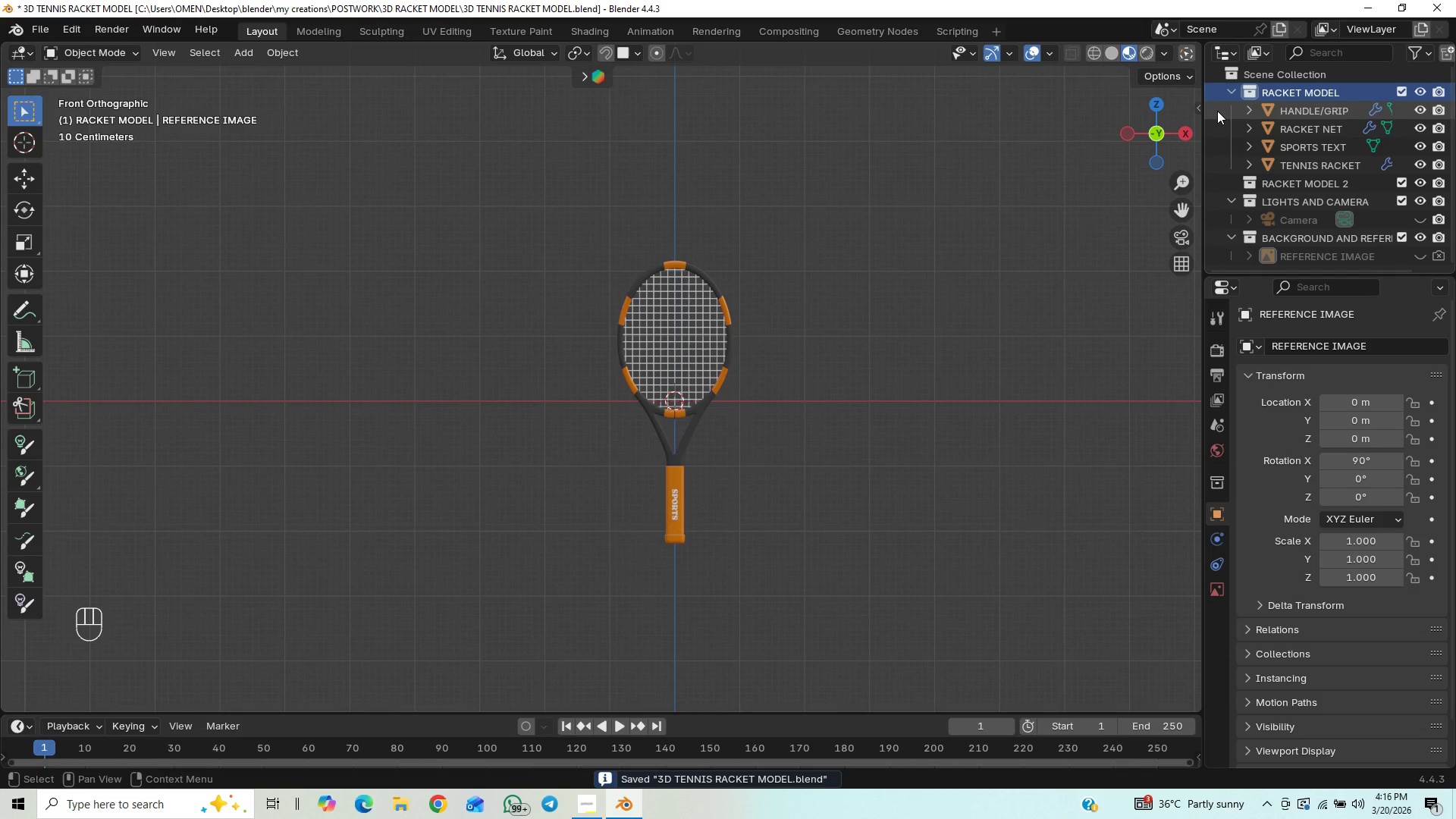 
double_click([1247, 84])
 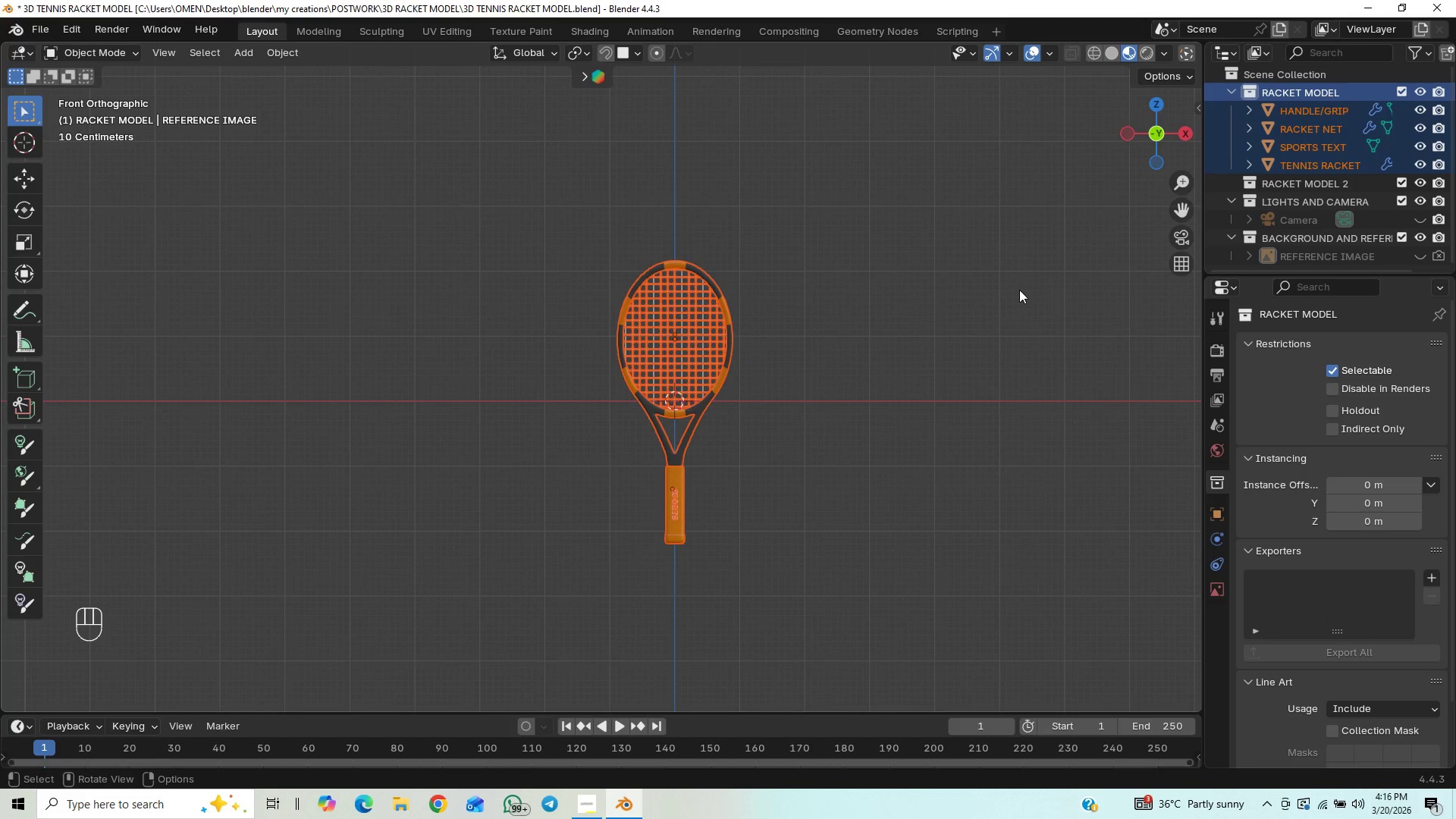 
key(Shift+D)
 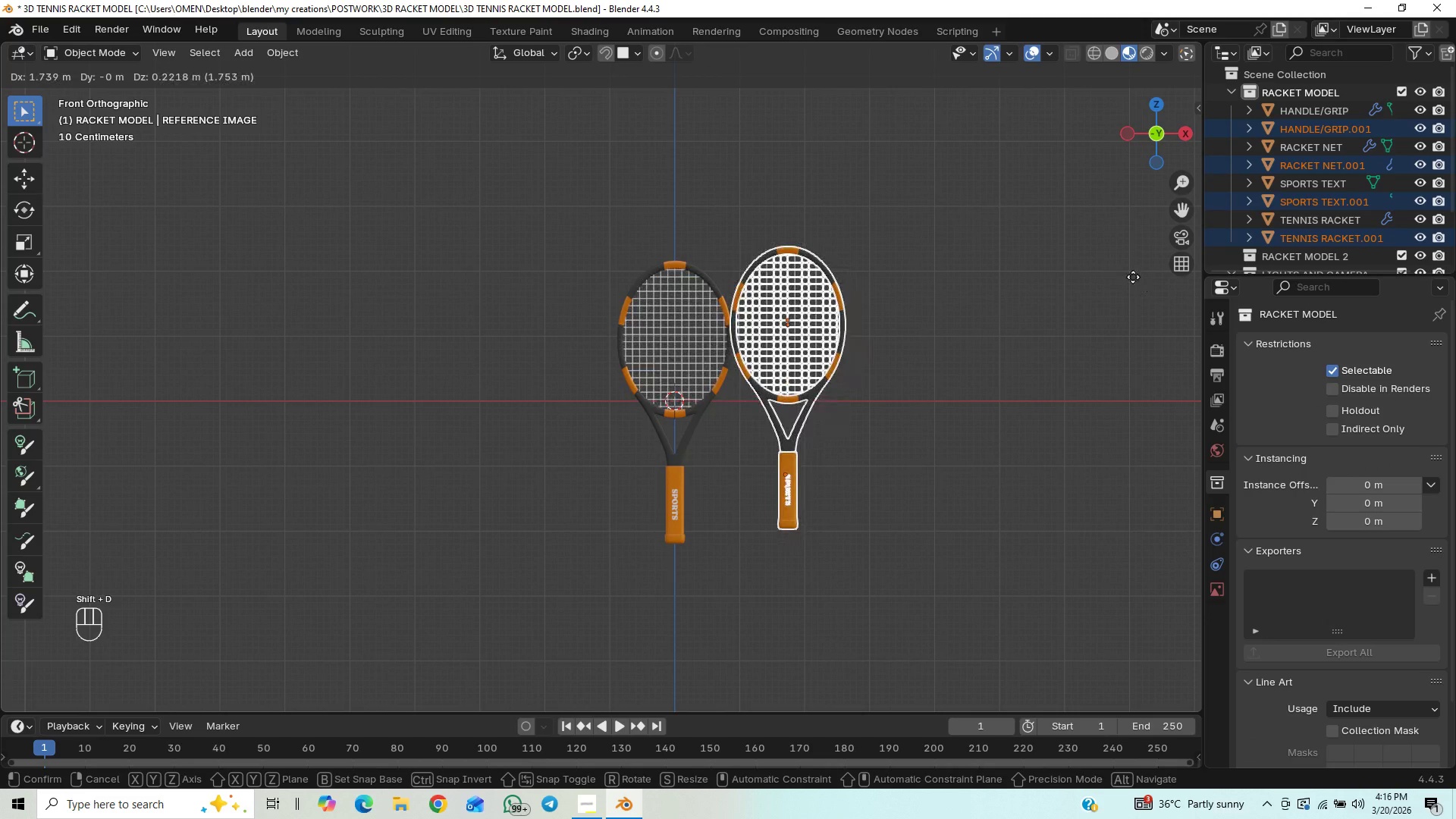 
right_click([1133, 281])
 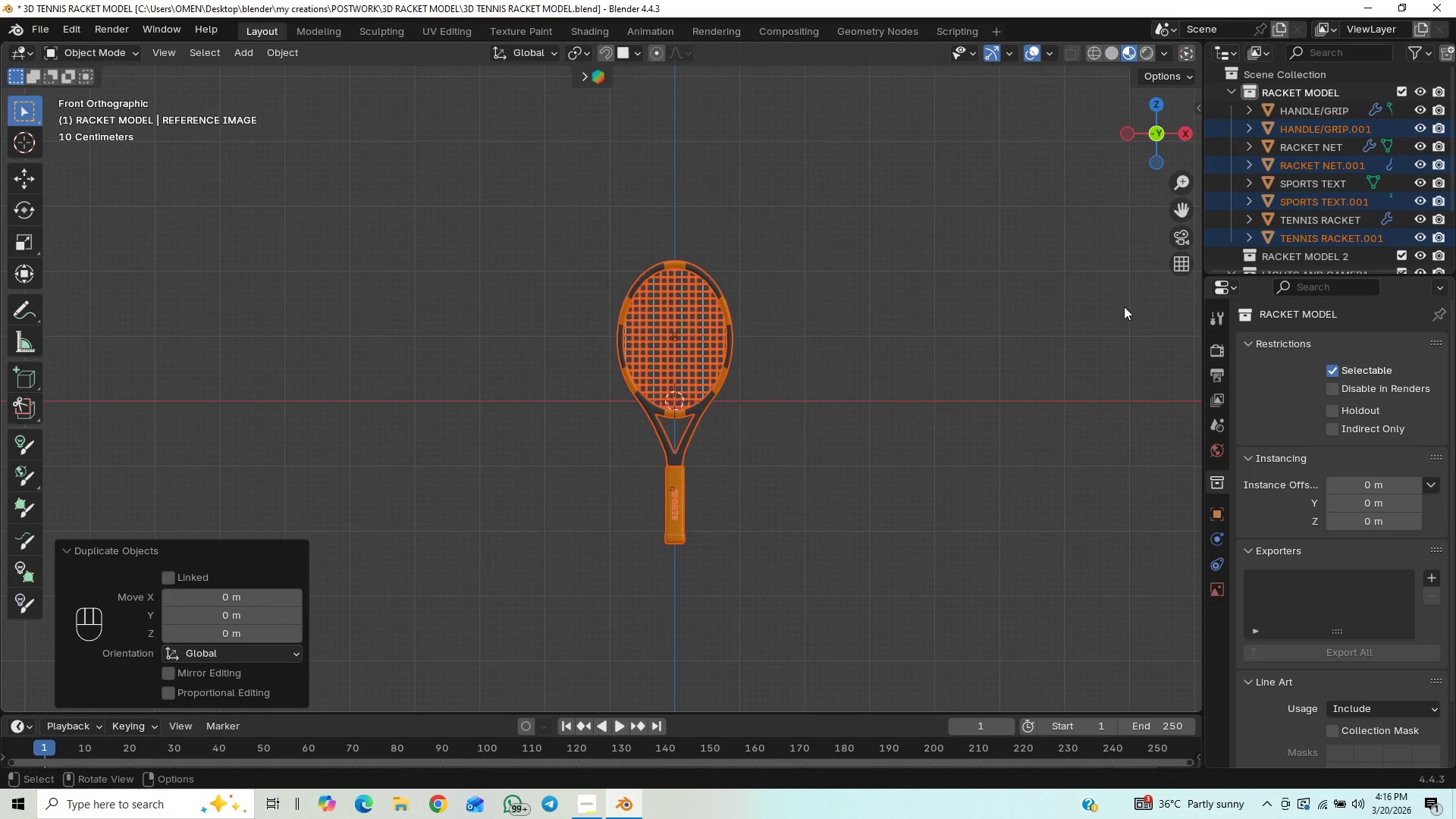 
key(M)
 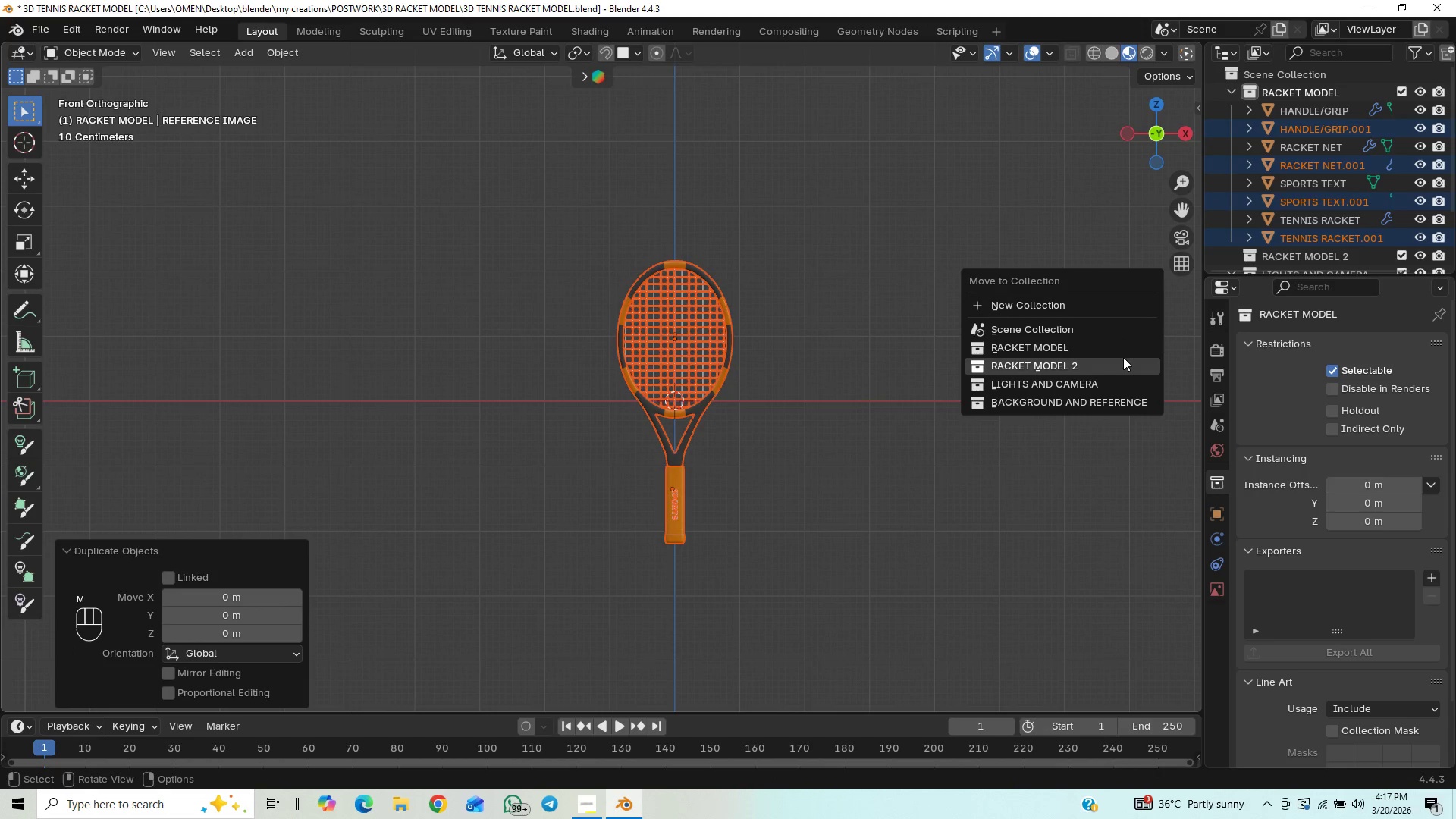 
left_click([1113, 365])
 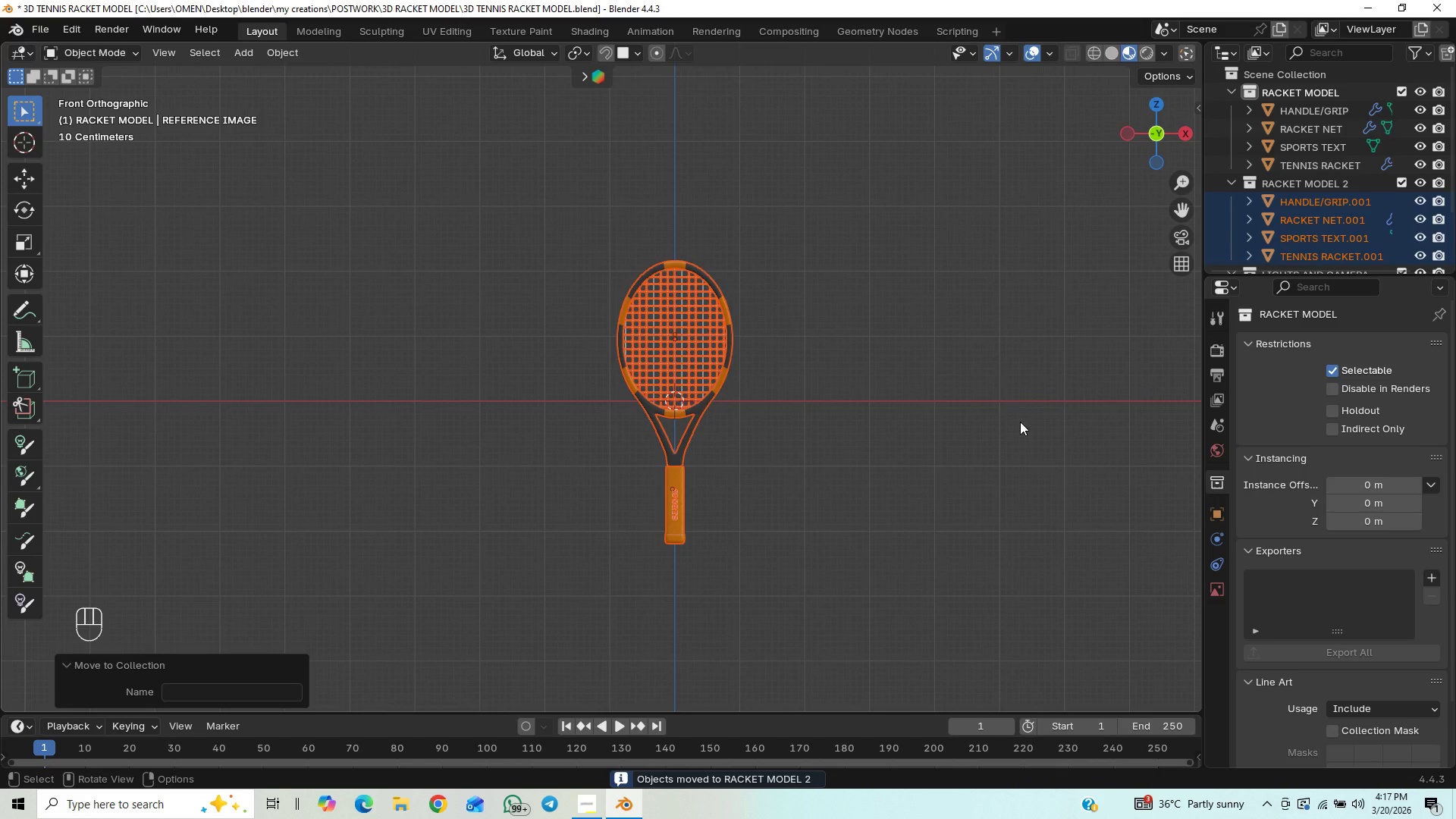 
scroll: coordinate [1015, 432], scroll_direction: down, amount: 1.0
 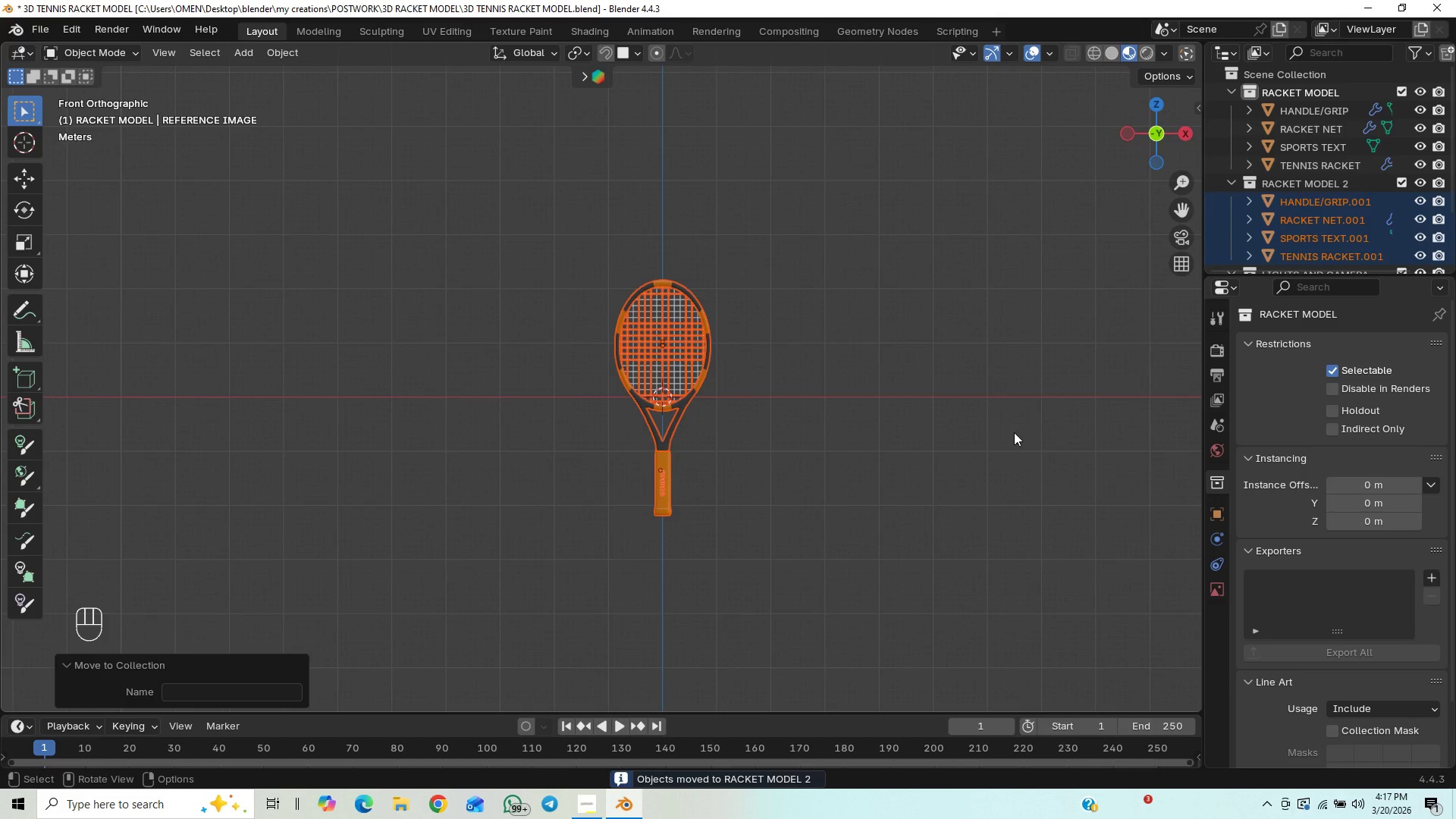 
type(gx)
 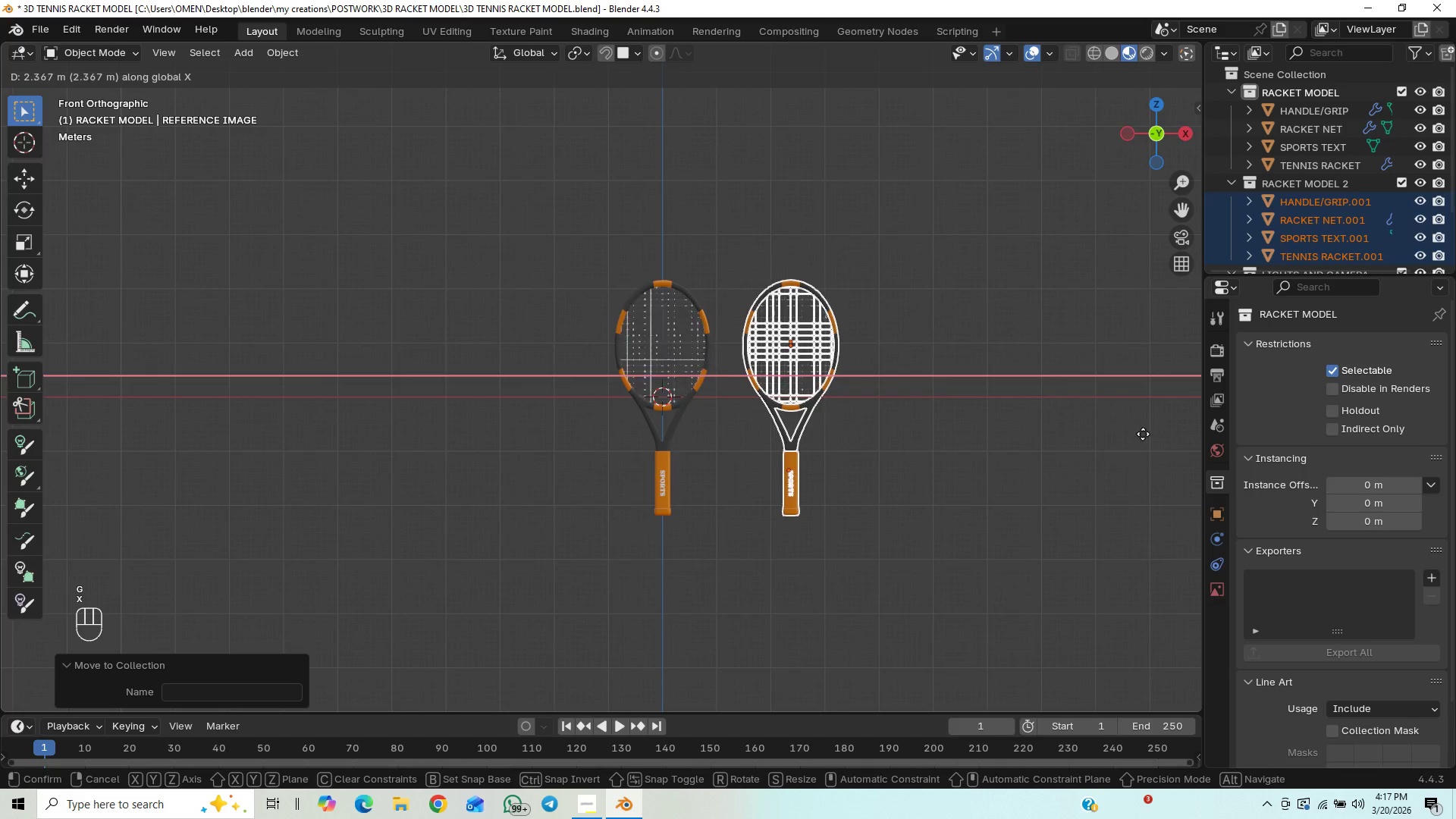 
left_click([1146, 434])
 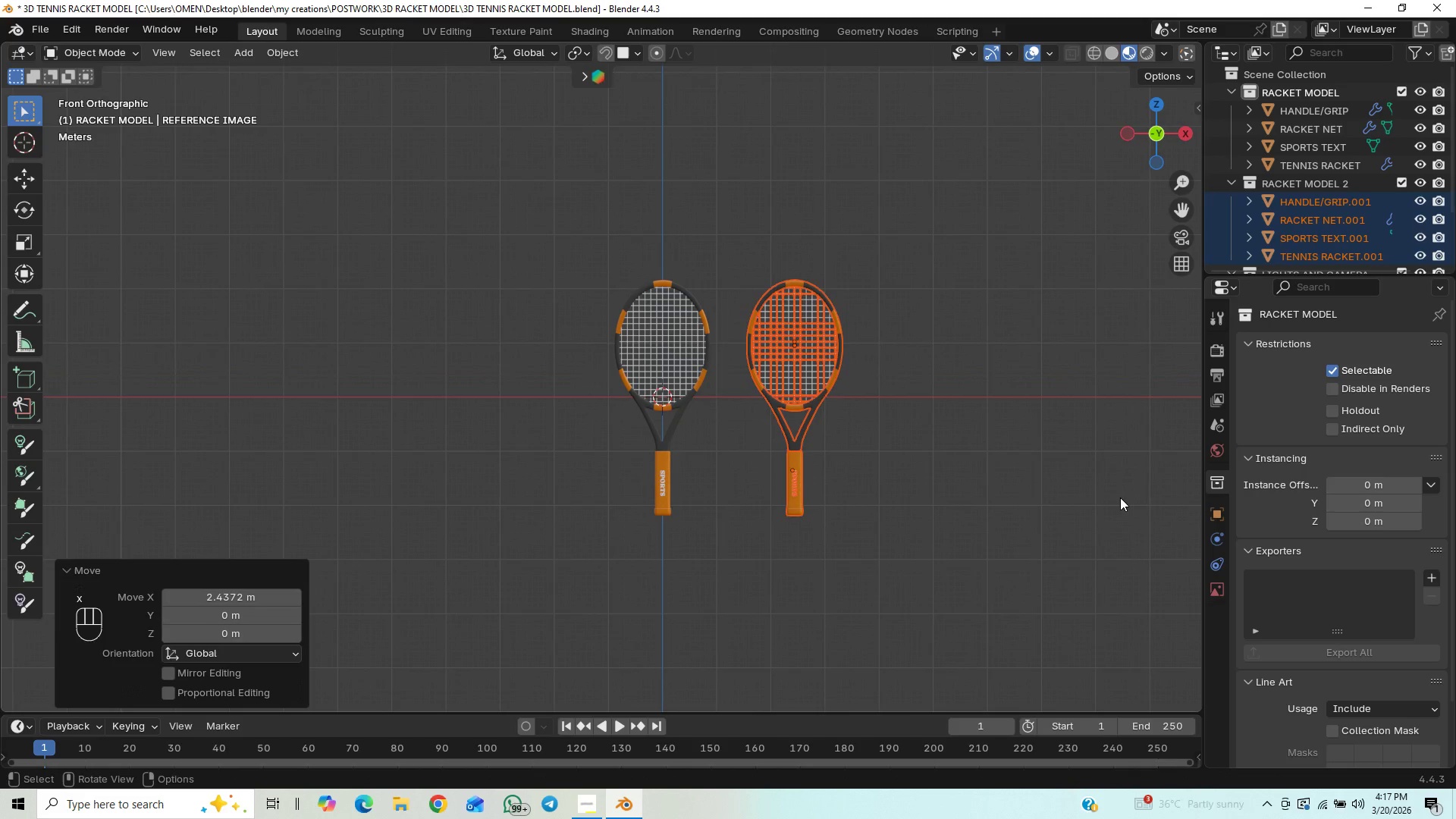 
key(Control+S)
 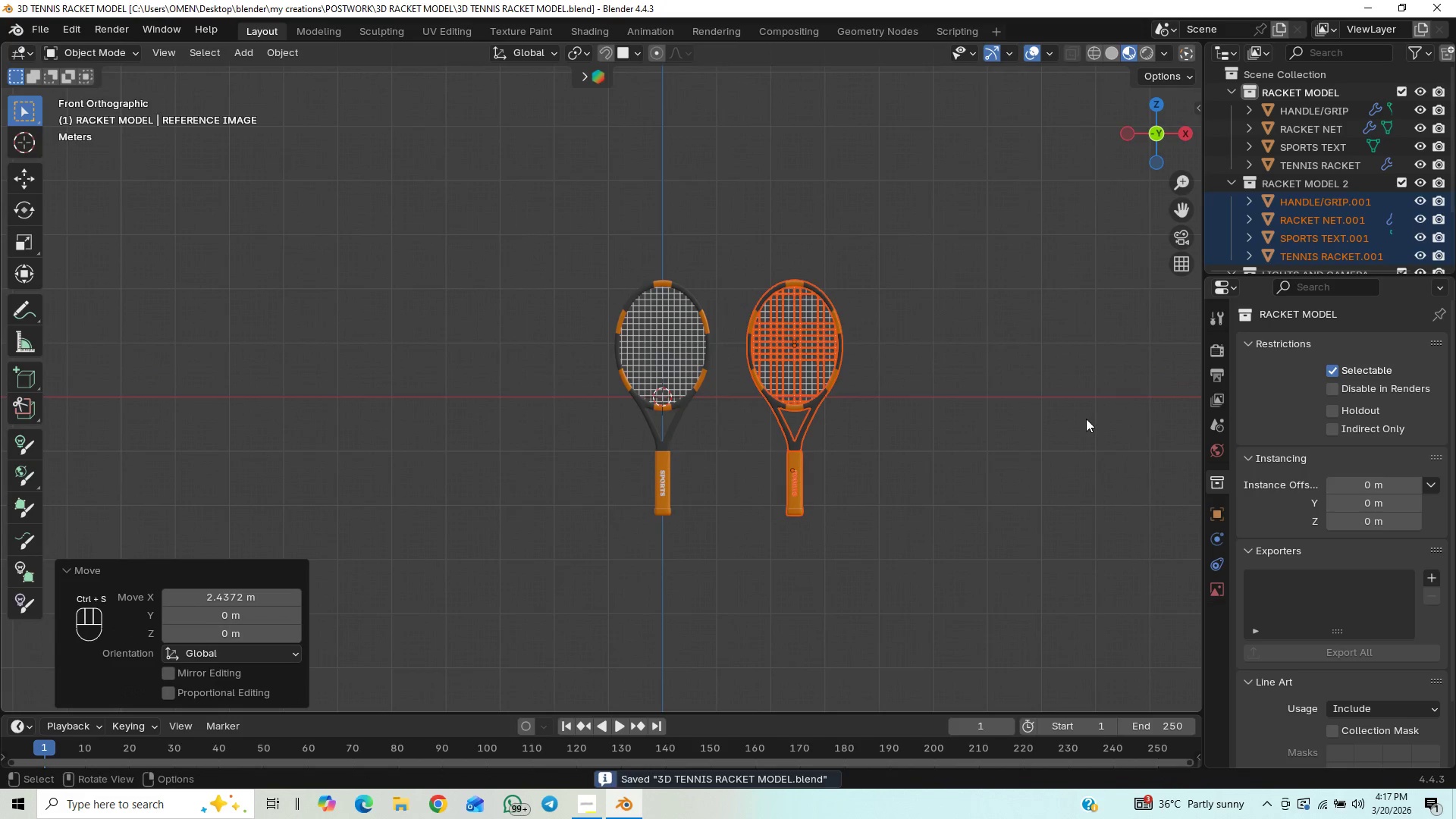 
hold_key(key=ShiftLeft, duration=0.8)
 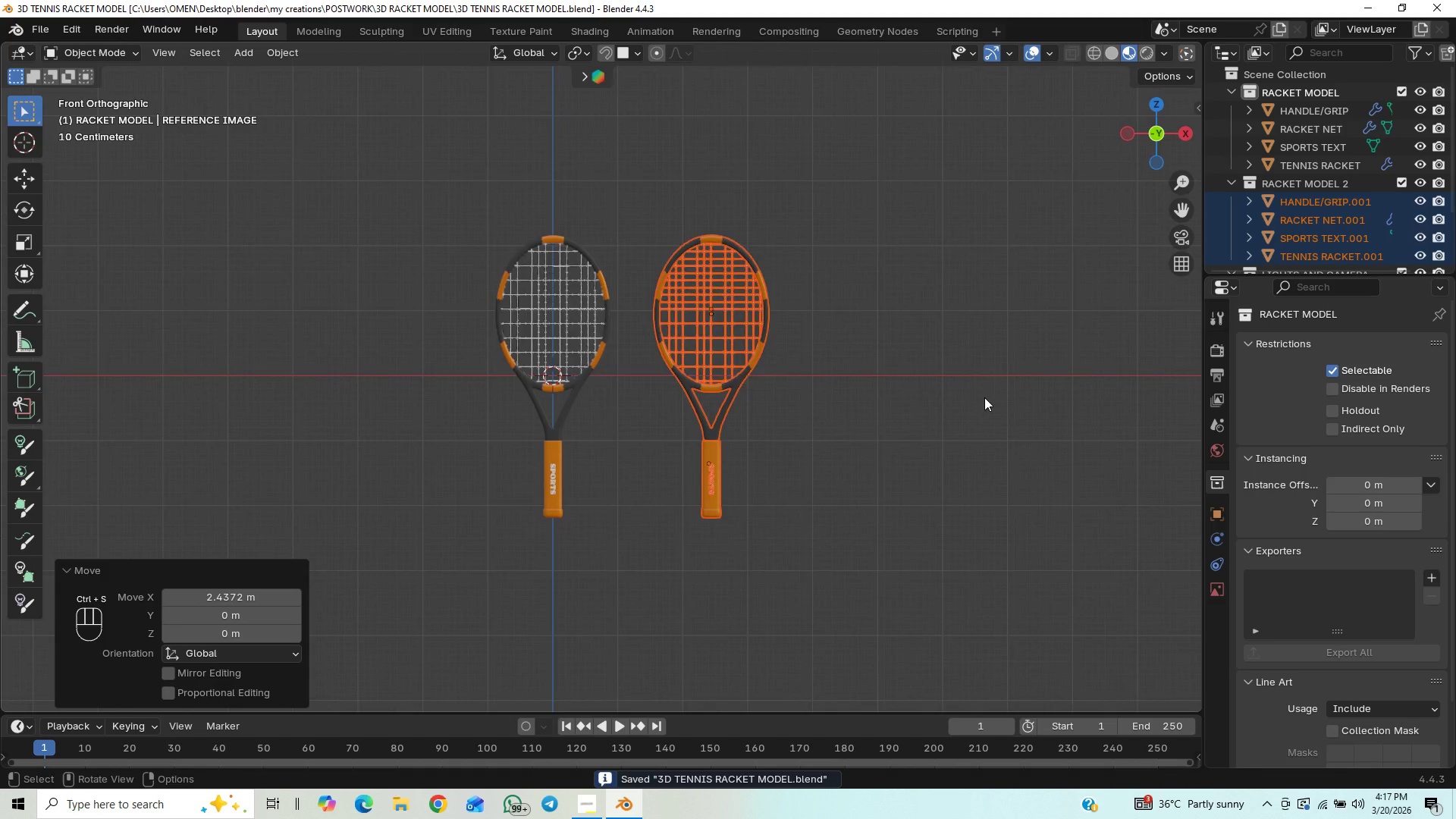 
hold_key(key=ShiftLeft, duration=1.5)
 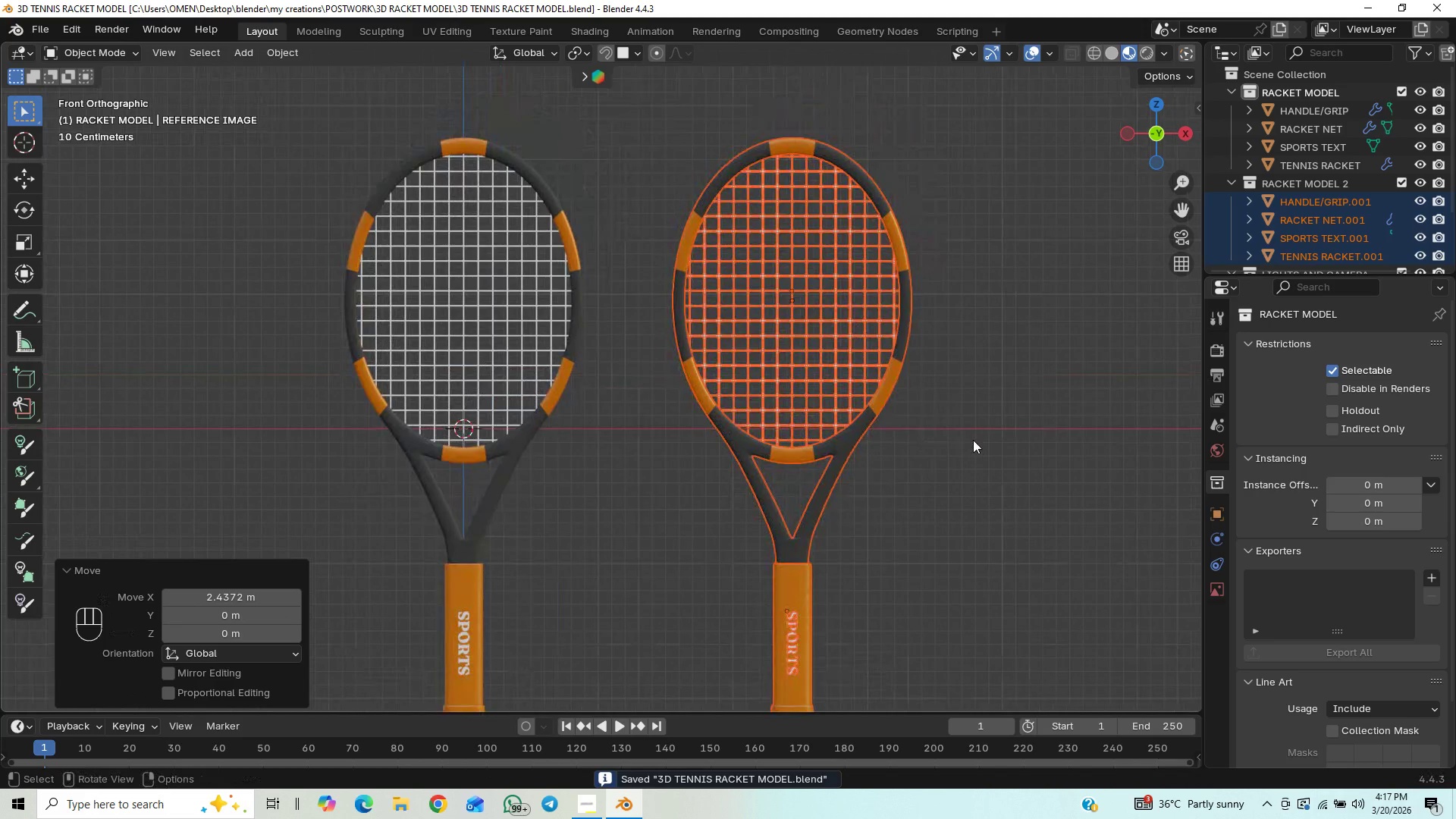 
scroll: coordinate [984, 397], scroll_direction: up, amount: 5.0
 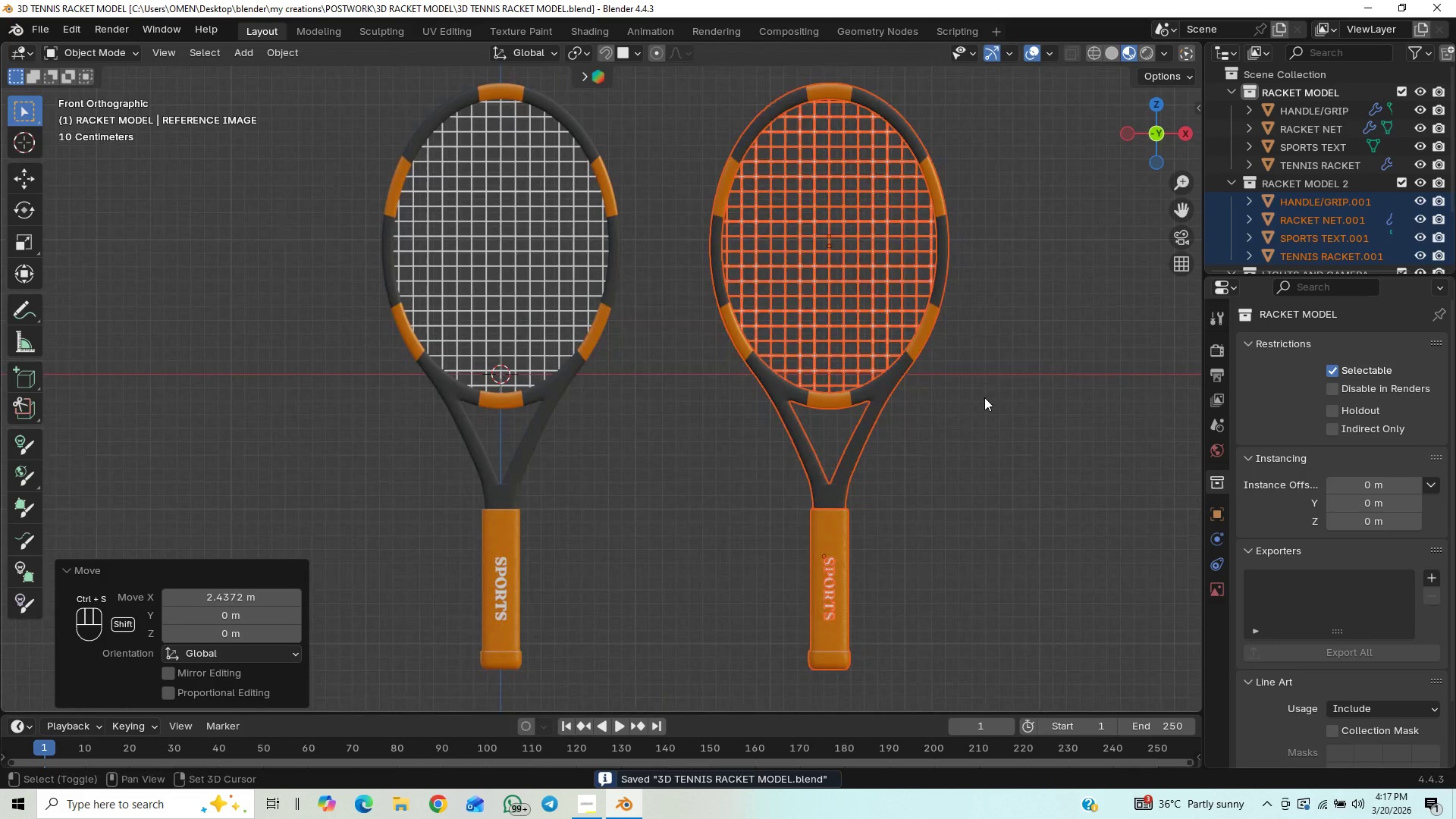 
middle_click([927, 433])
 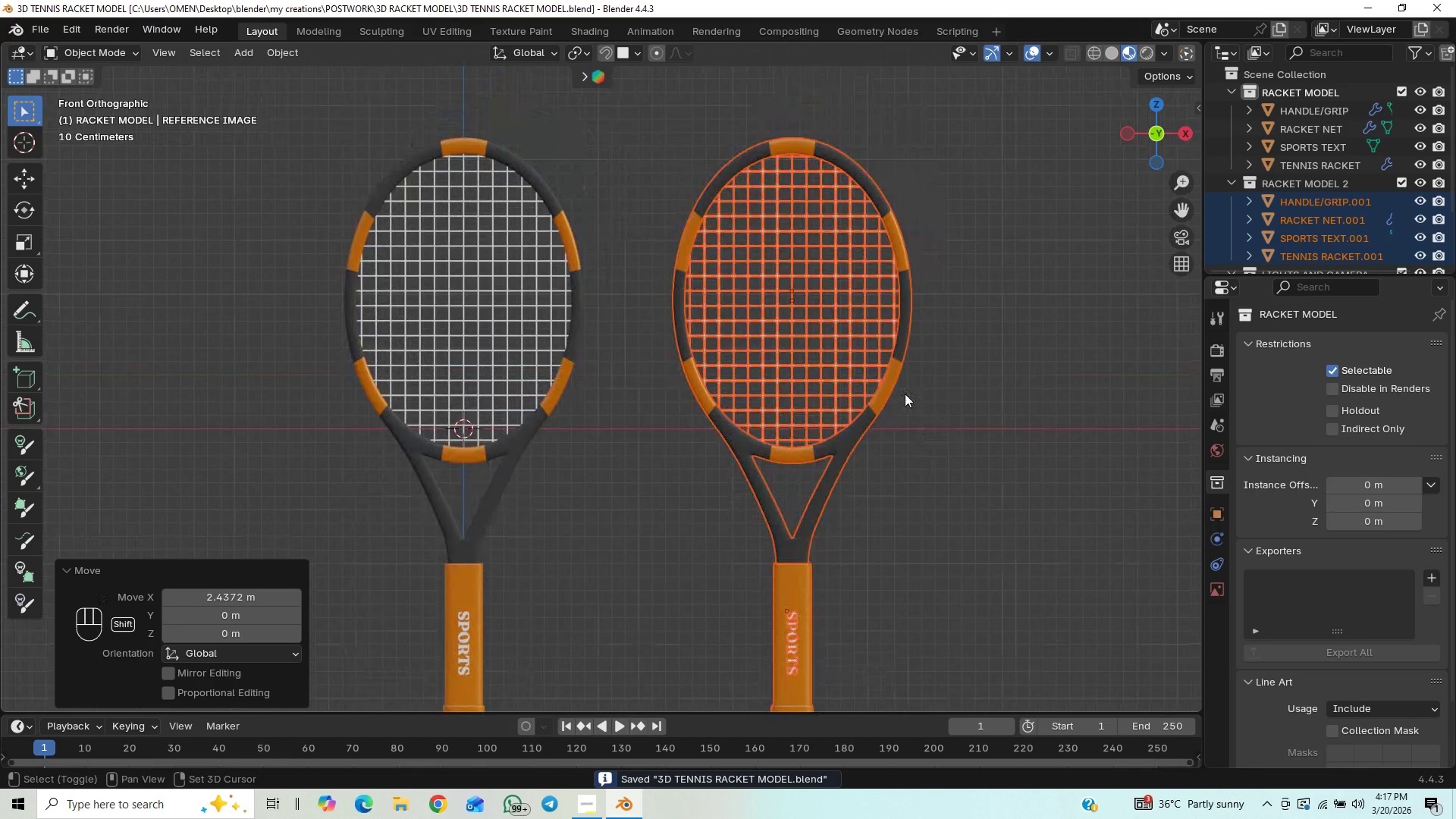 
key(Shift+ShiftLeft)
 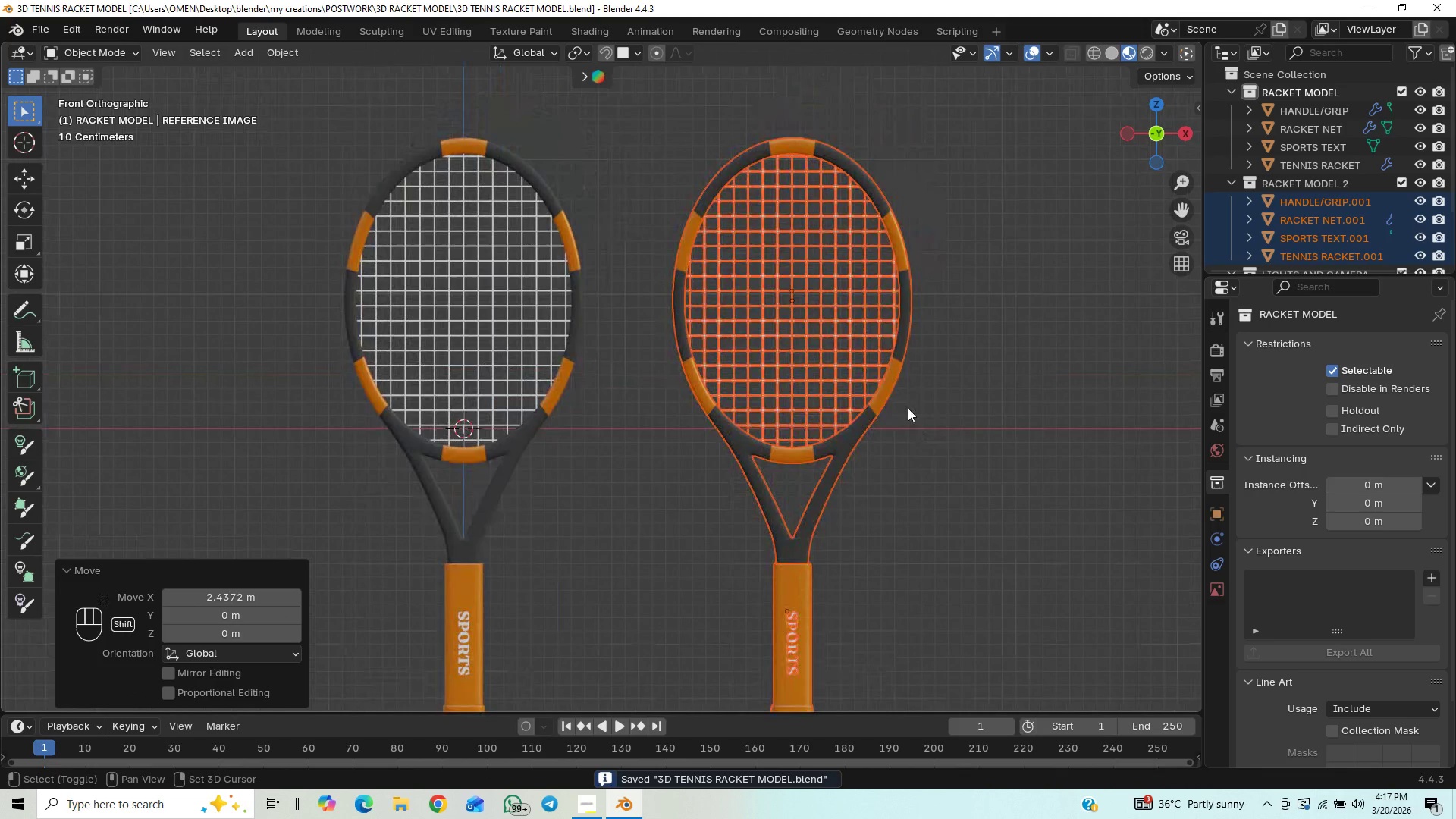 
key(Shift+ShiftLeft)
 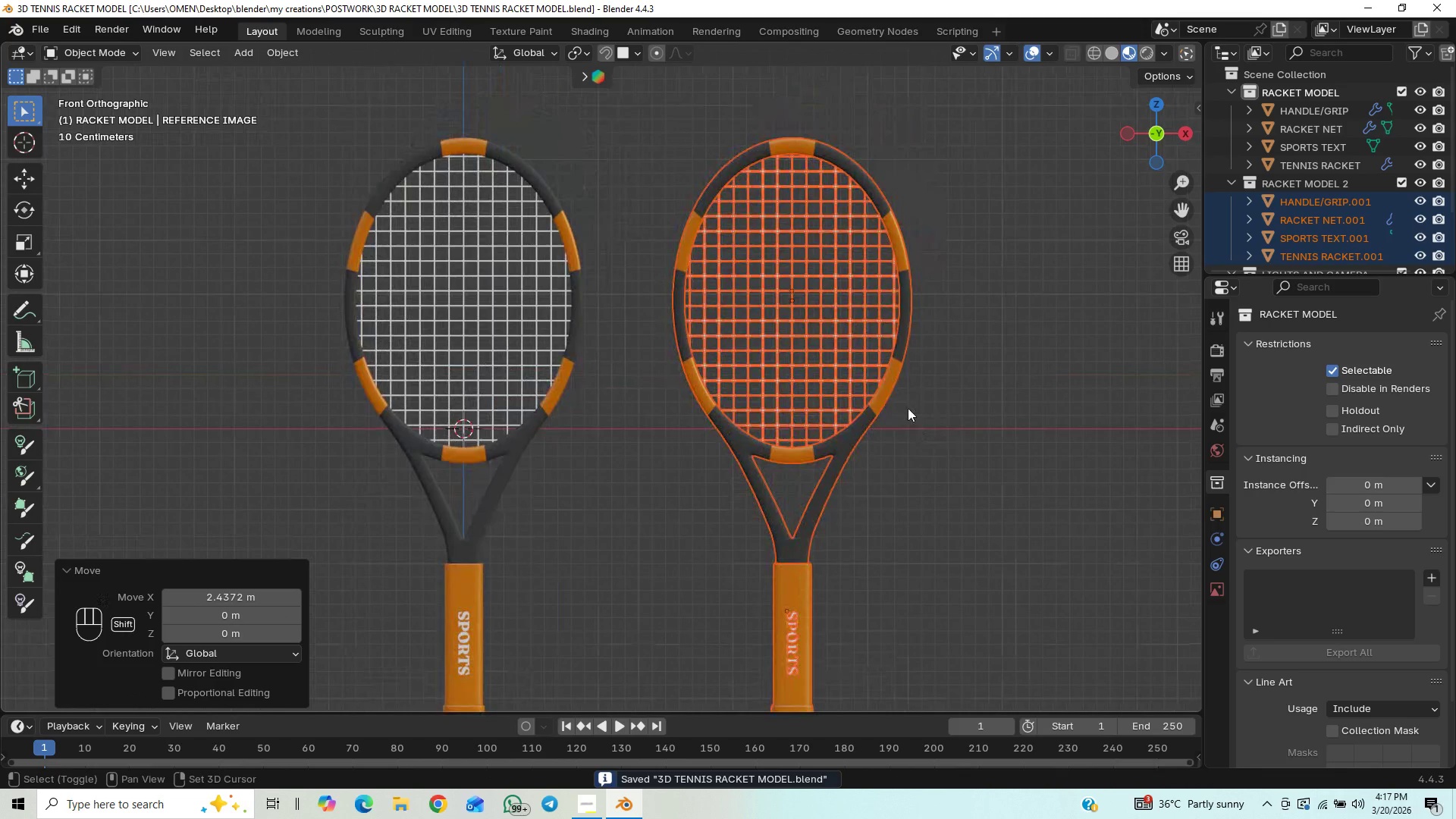 
key(Shift+ShiftLeft)
 